 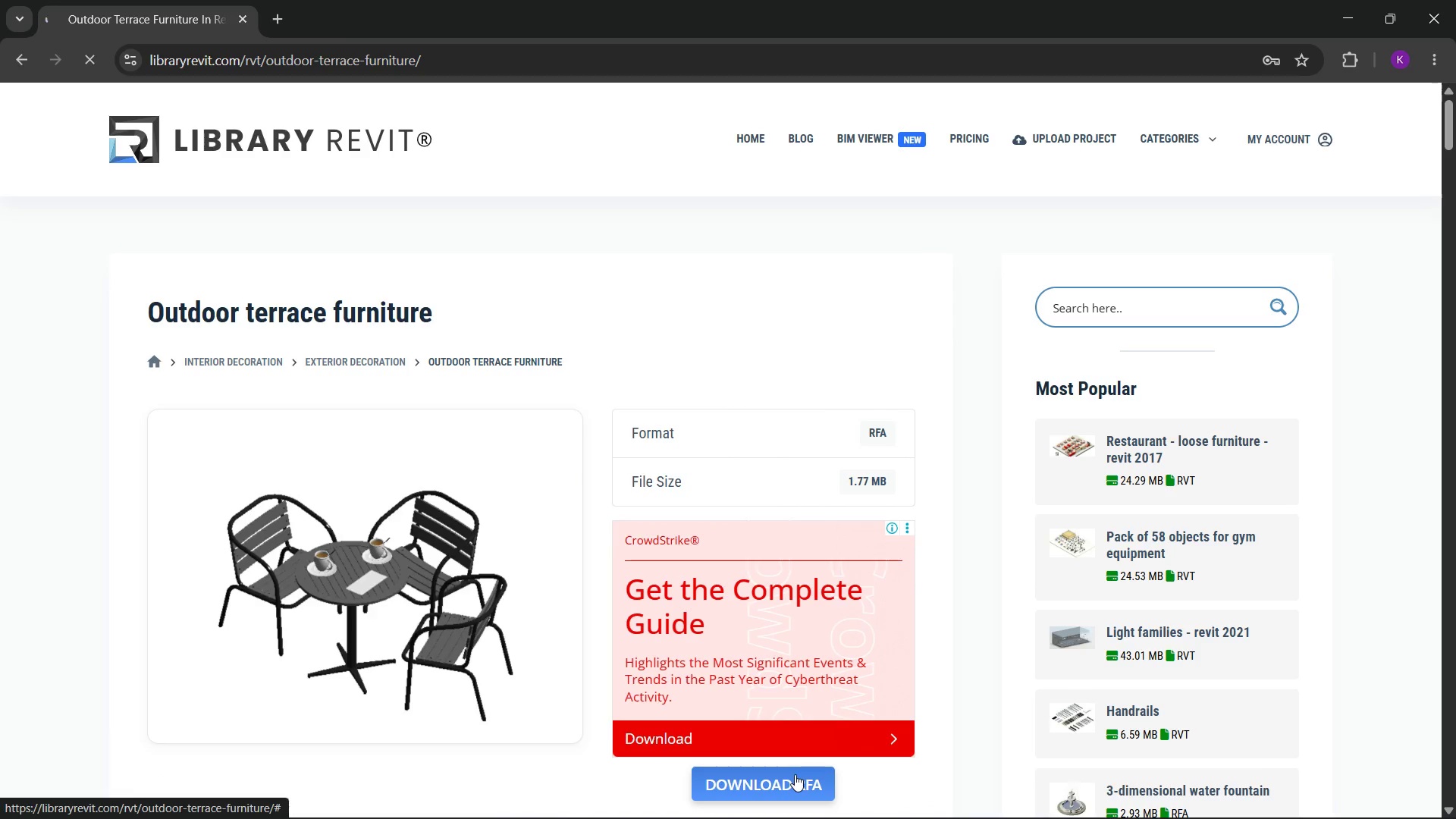 
key(Alt+Tab)
 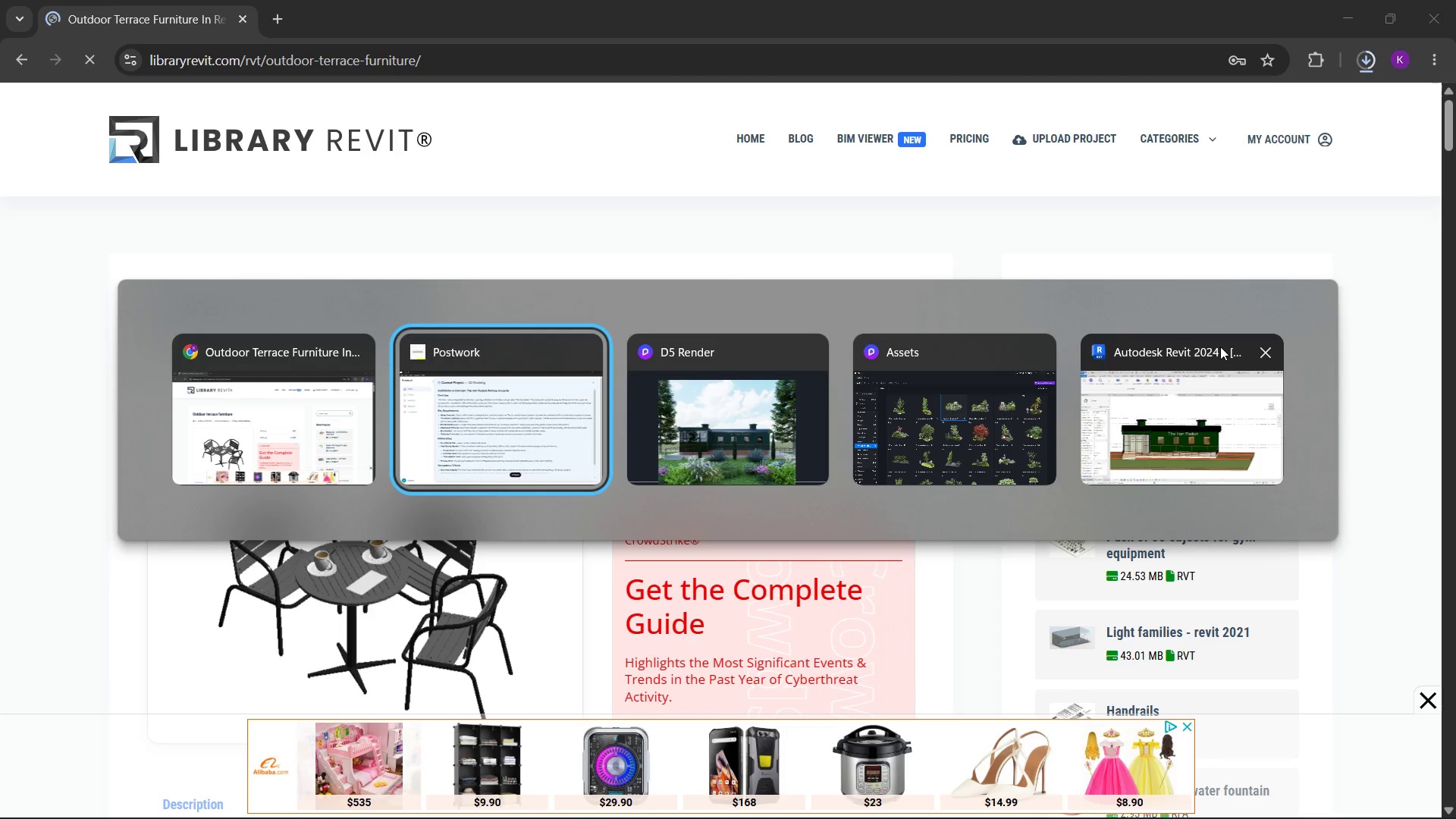 
key(Alt+Tab)
 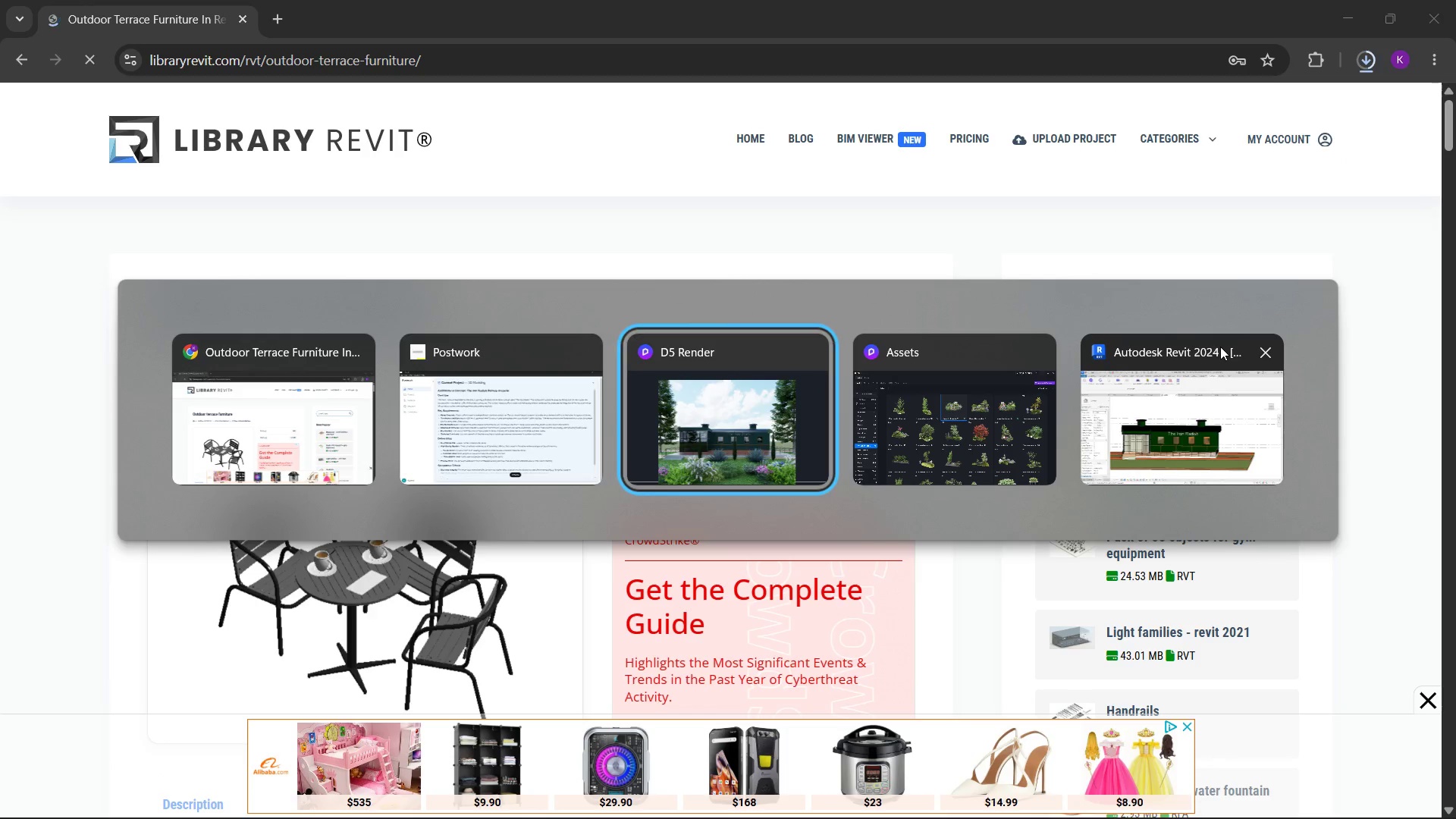 
key(Alt+Tab)
 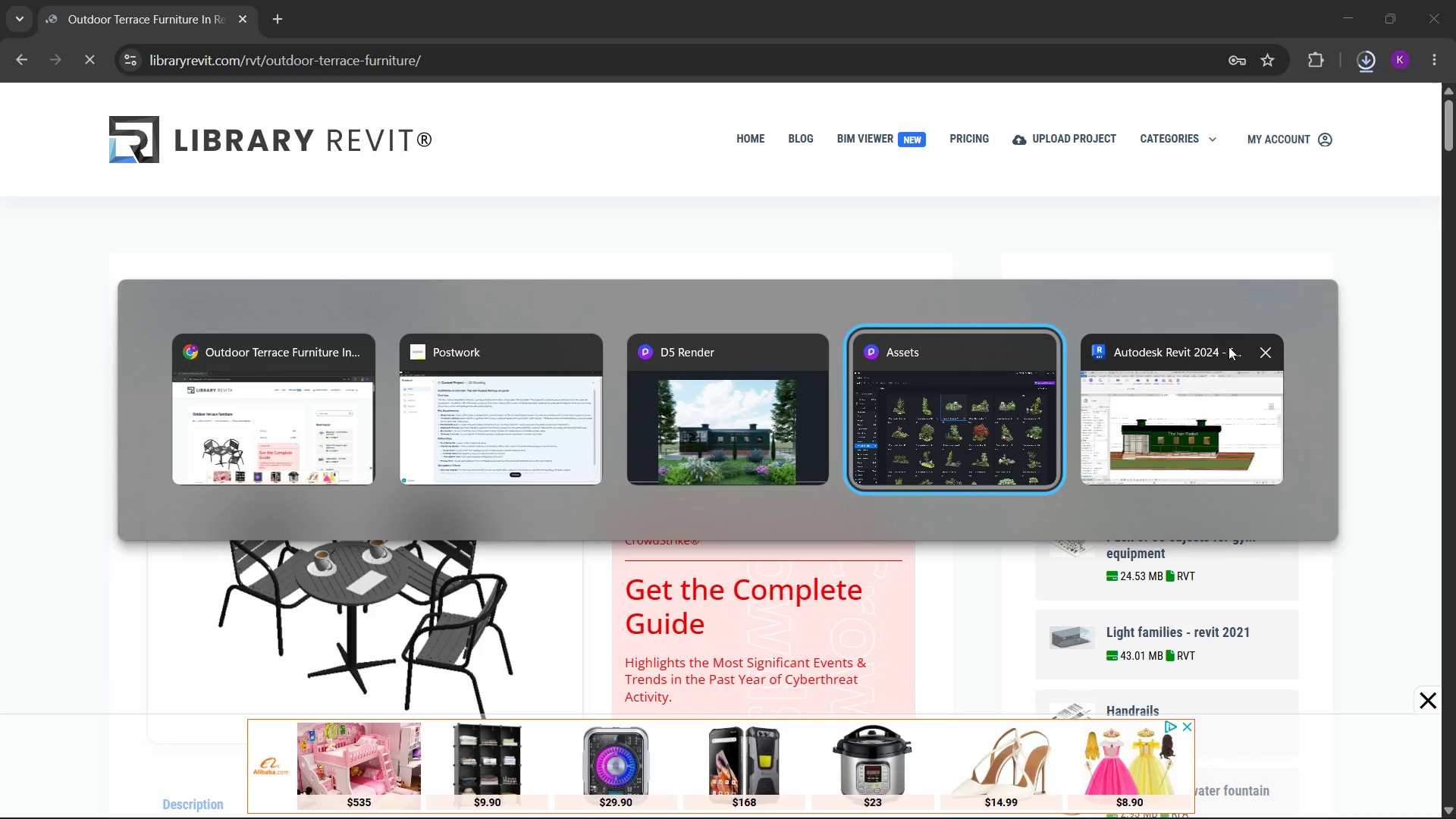 
key(Alt+Tab)
 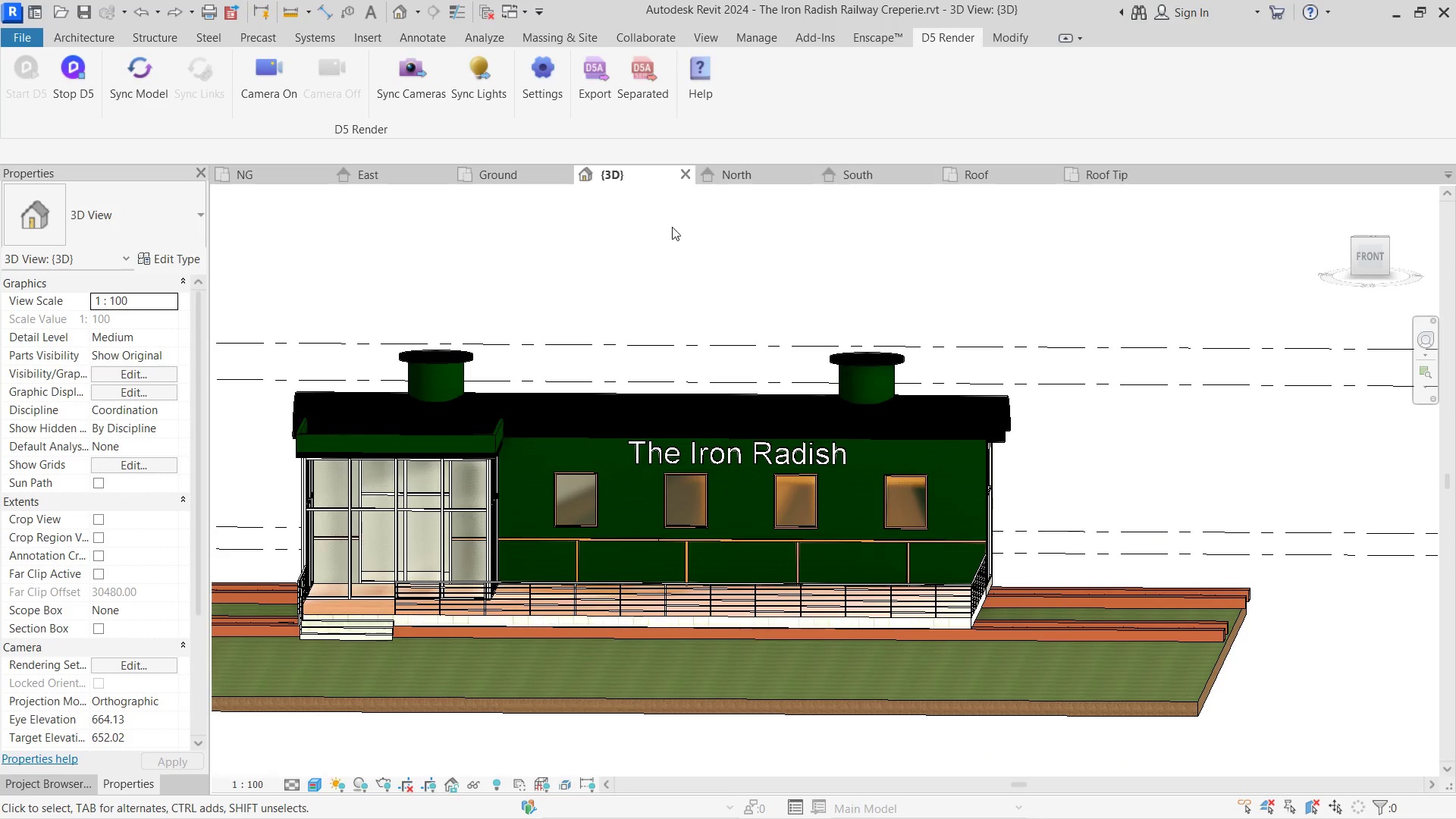 
left_click([507, 177])
 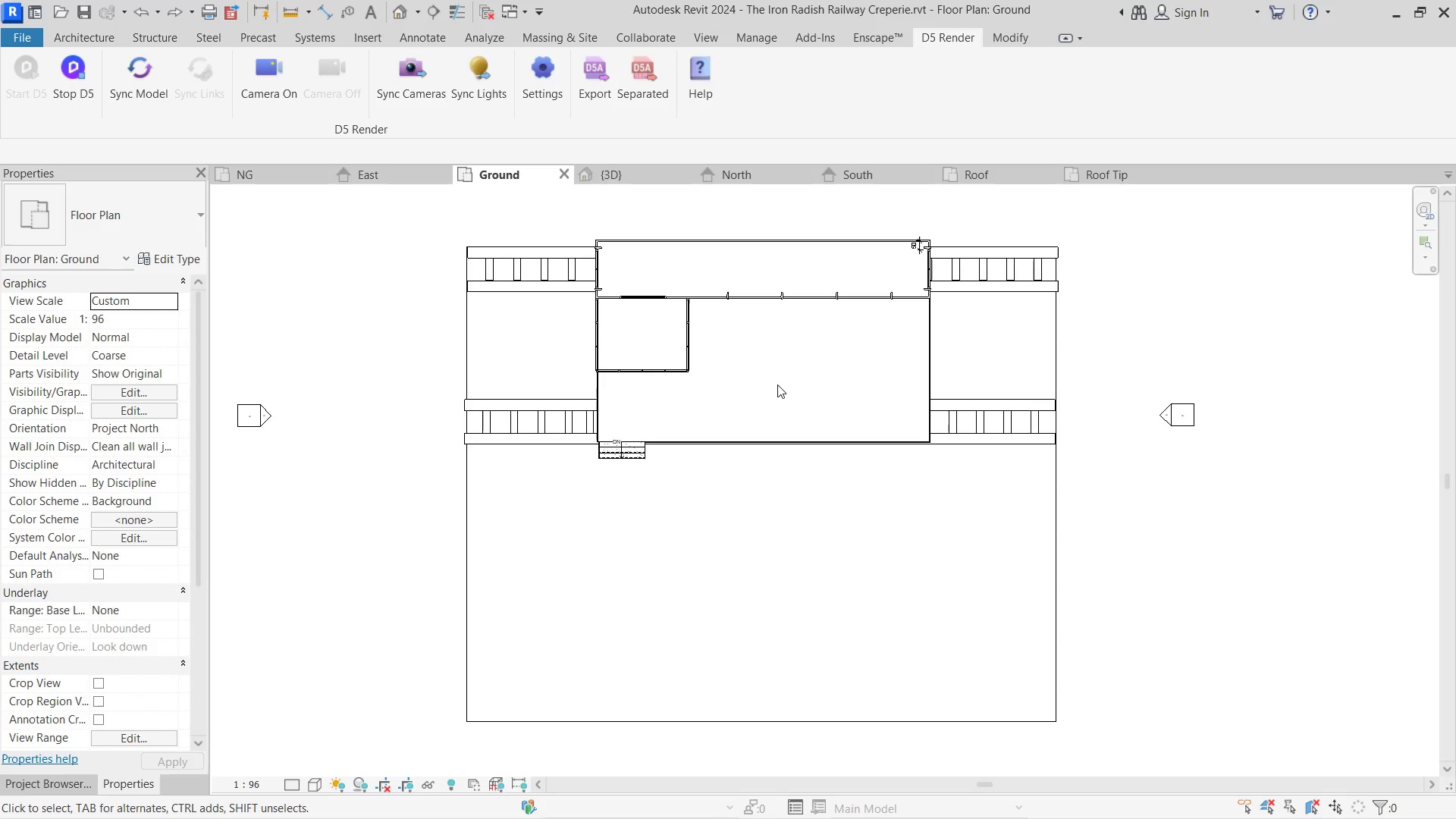 
key(Alt+Tab)
 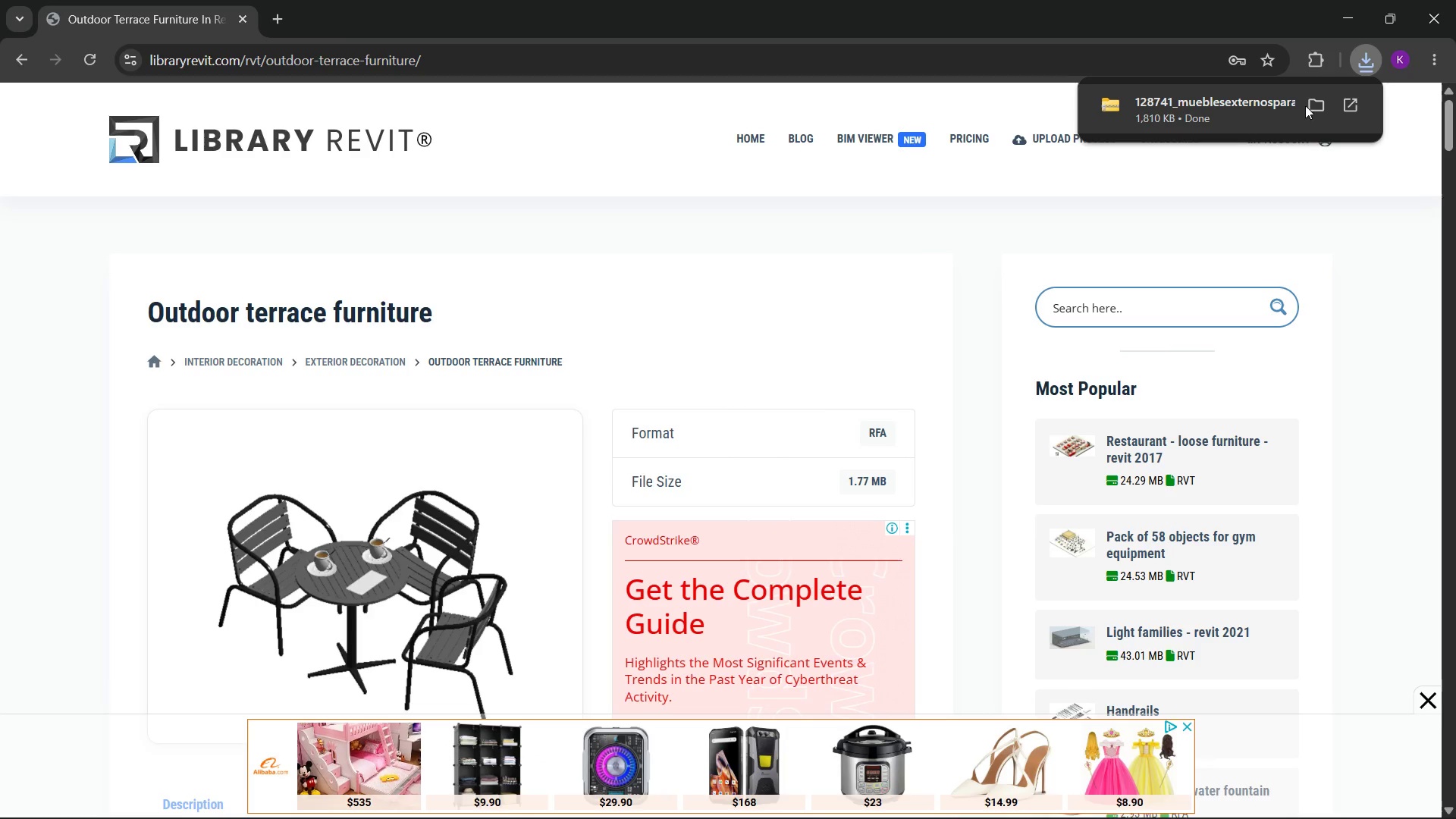 
left_click([1319, 103])
 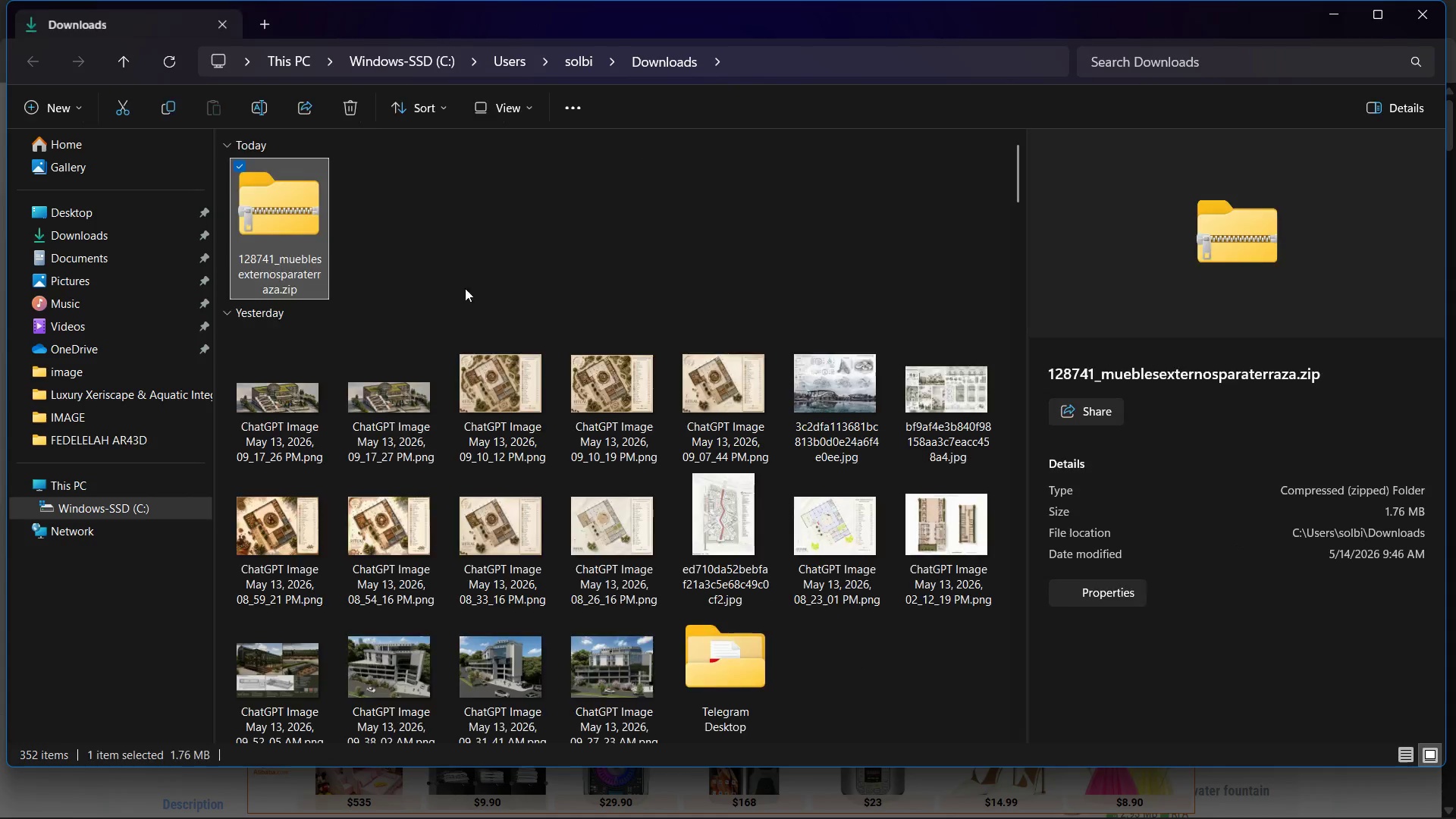 
double_click([304, 235])
 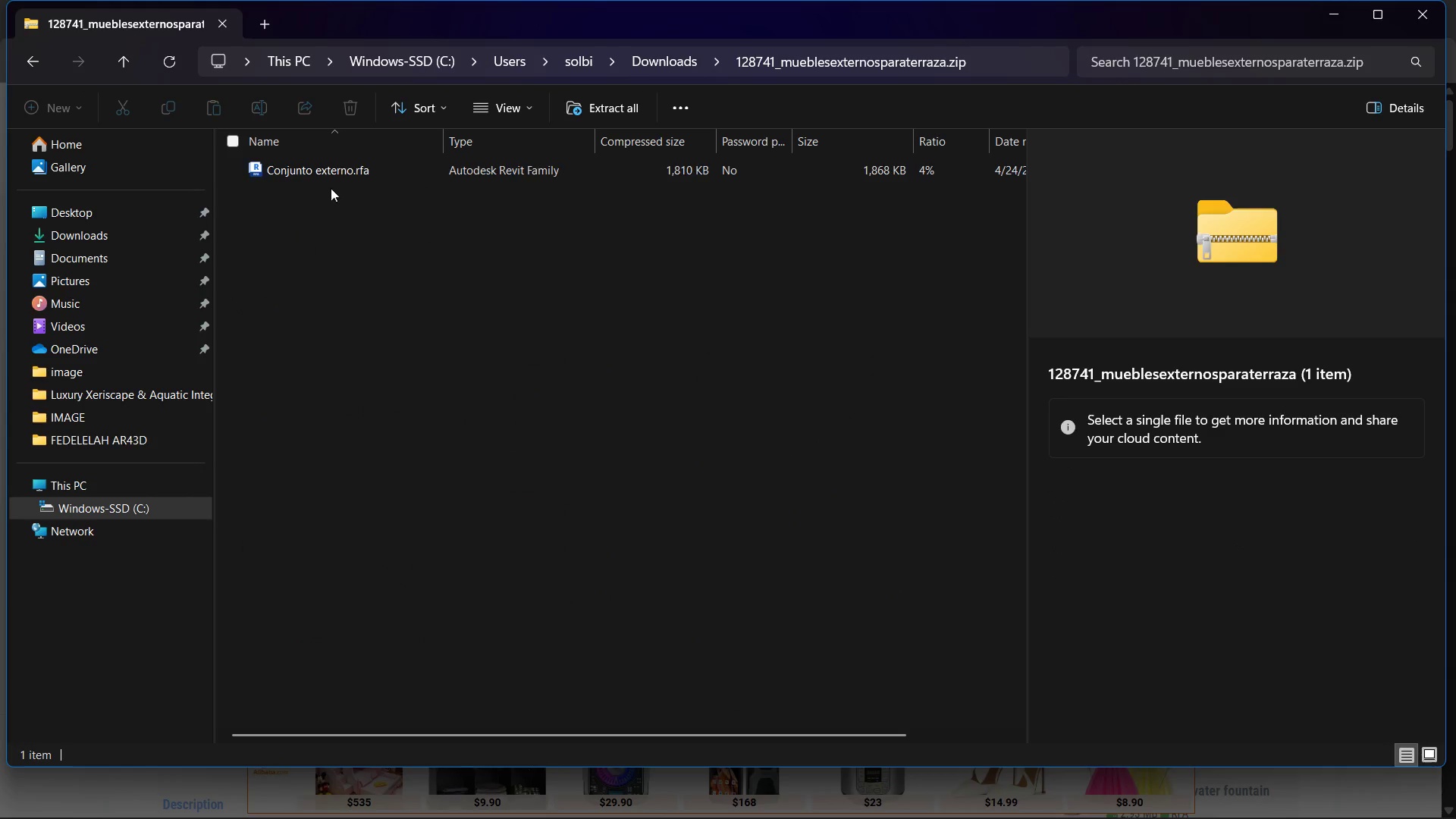 
left_click([333, 174])
 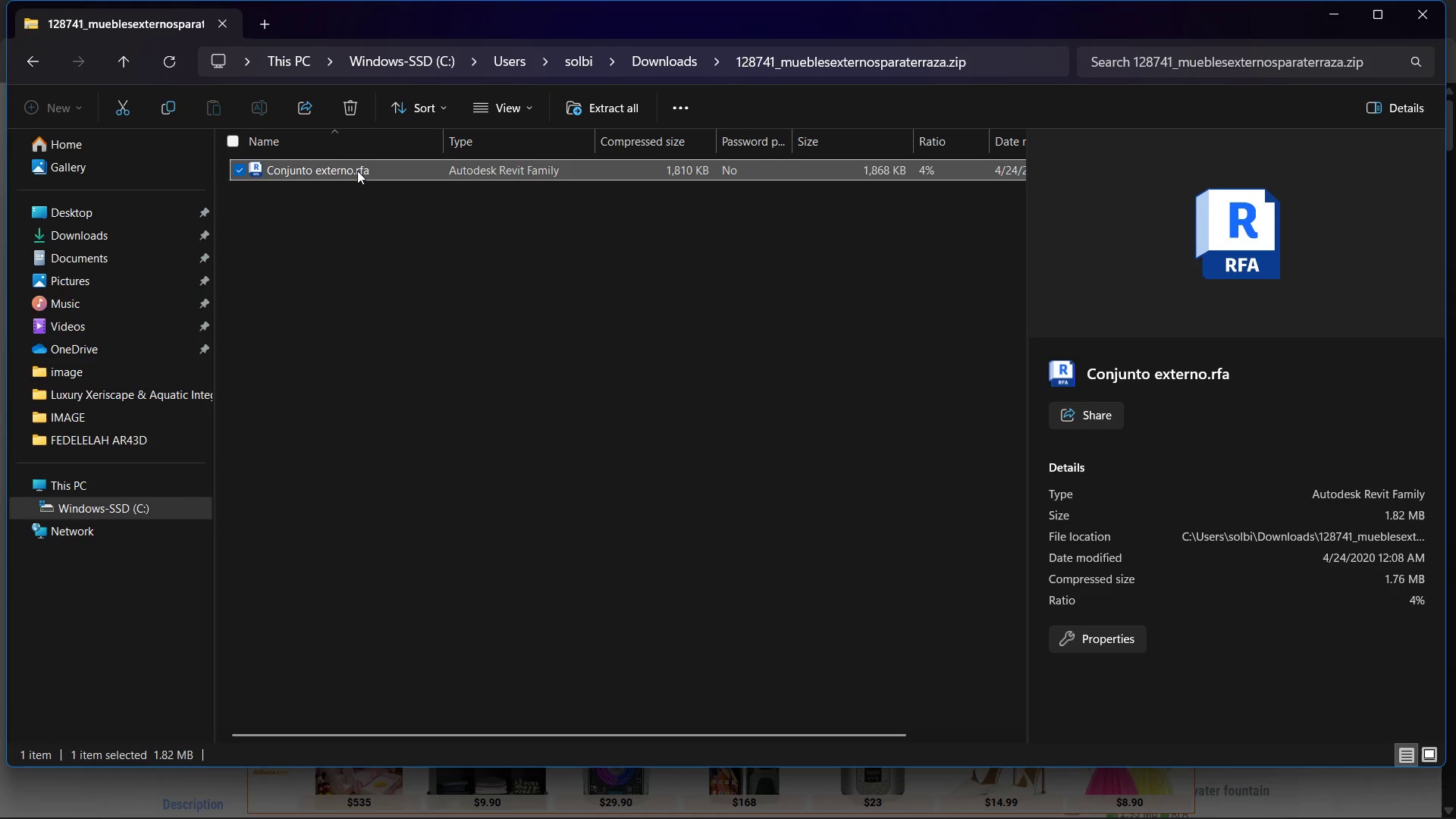 
left_click_drag(start_coordinate=[357, 171], to_coordinate=[805, 540])
 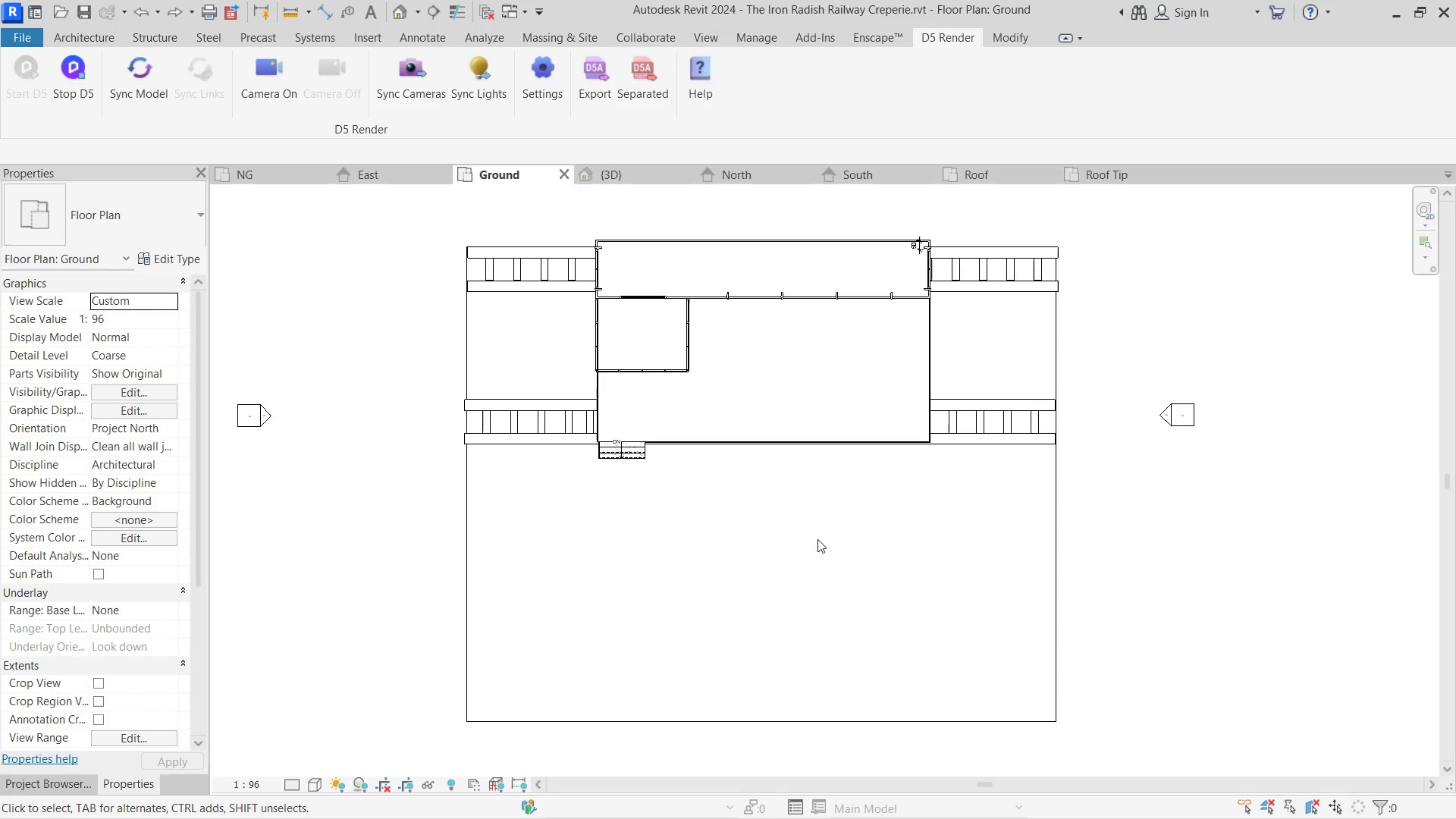 
hold_key(key=AltLeft, duration=0.56)
 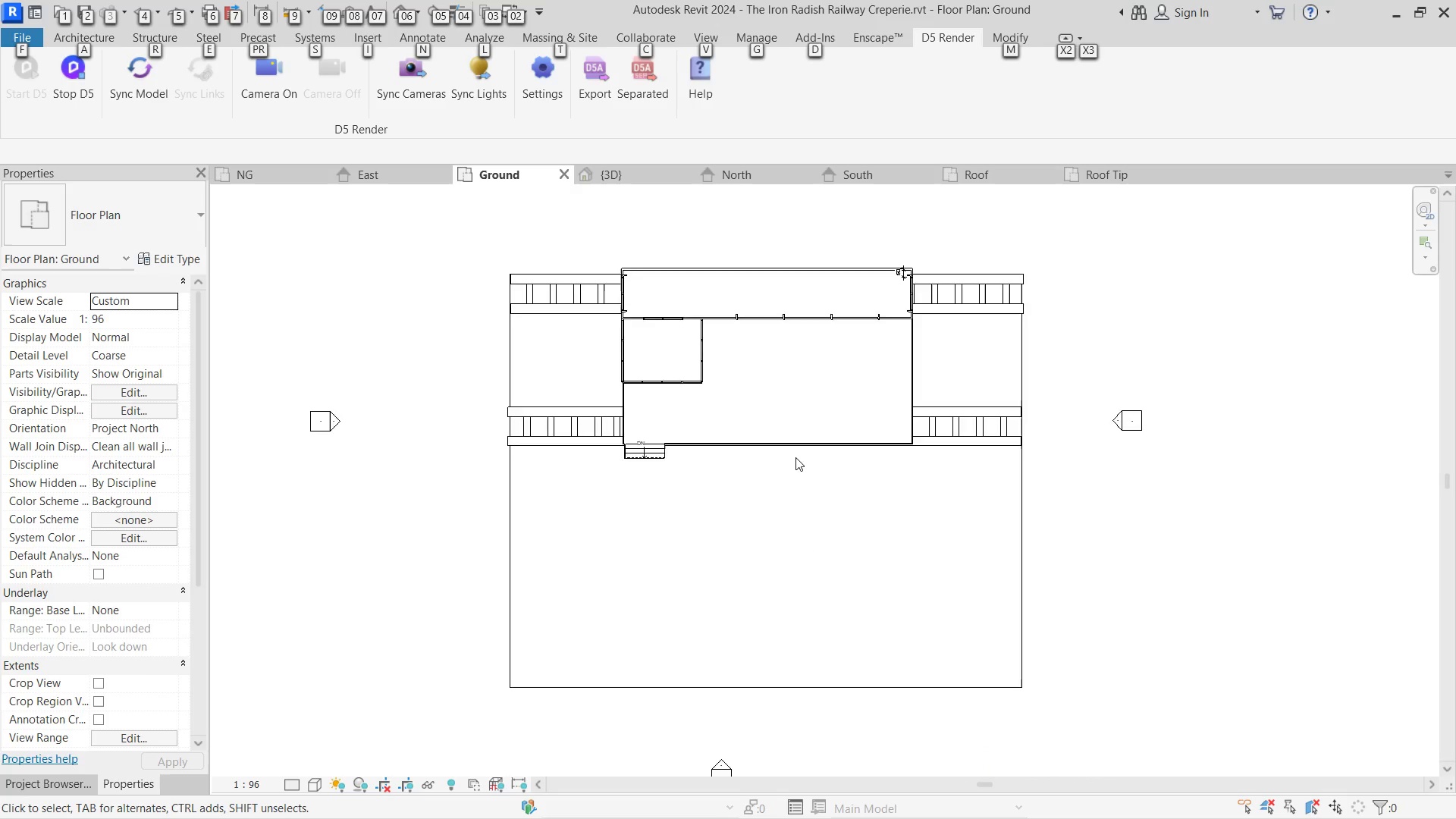 
scroll: coordinate [795, 457], scroll_direction: down, amount: 4.0
 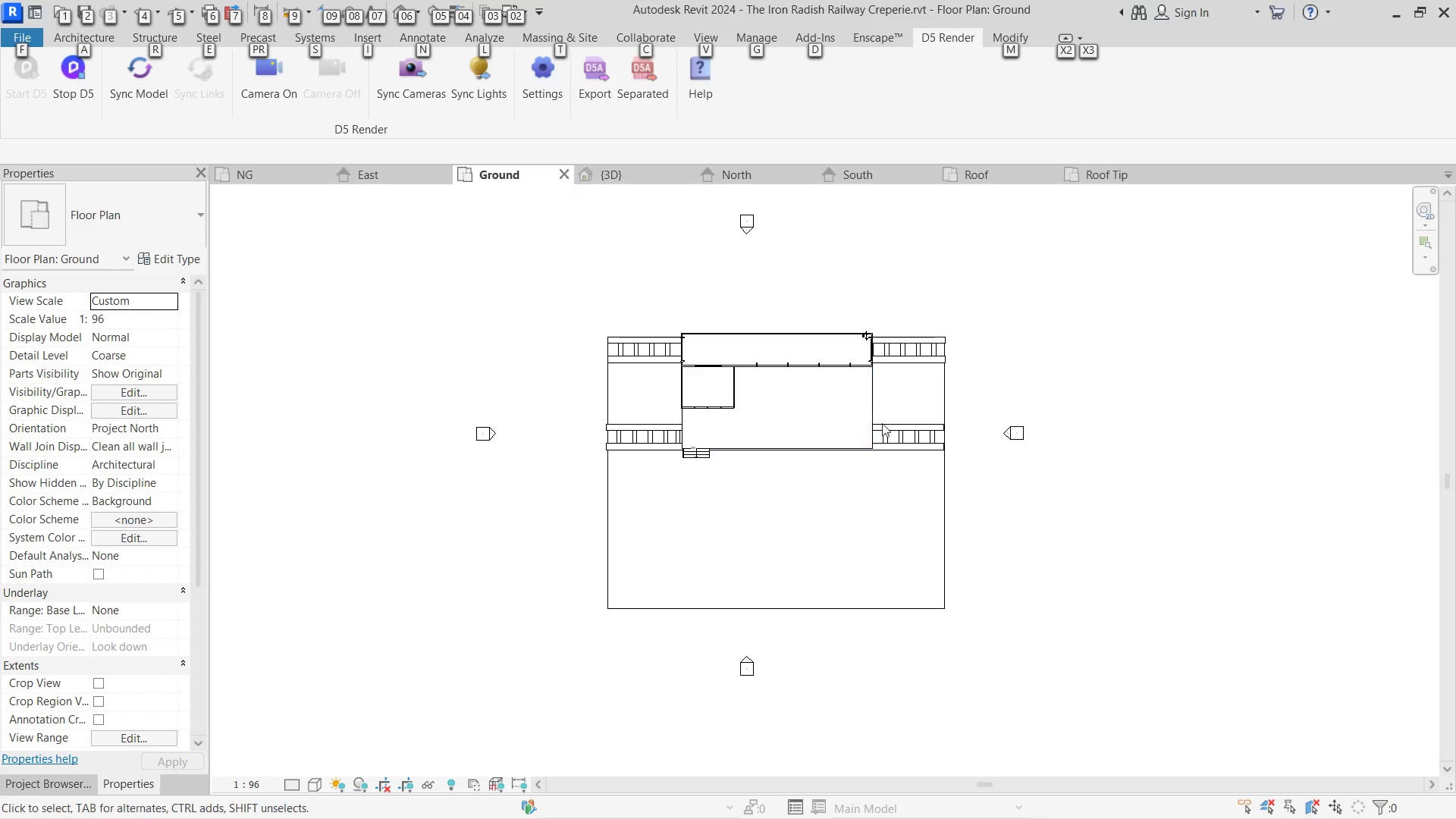 
left_click([1119, 376])
 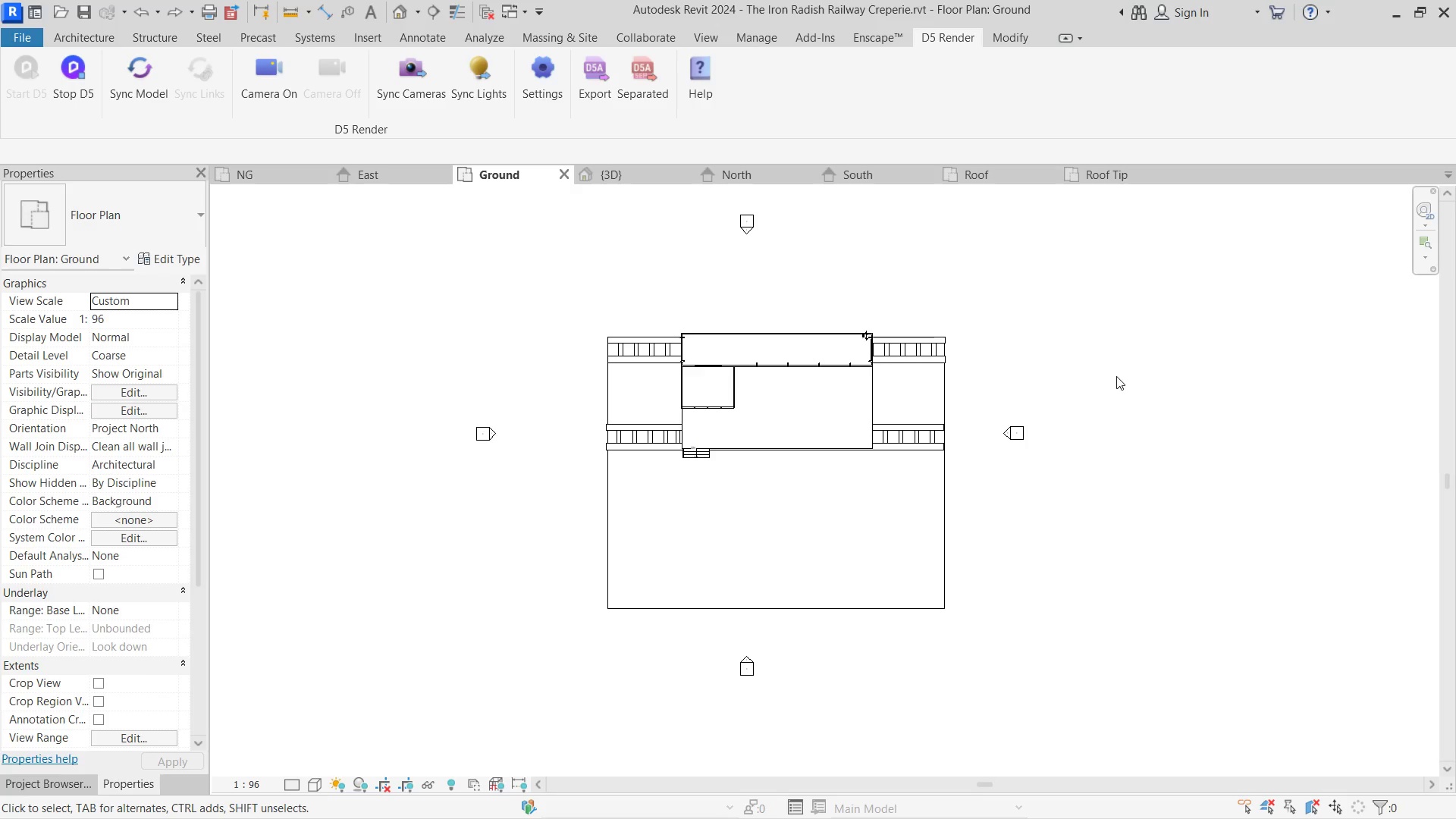 
key(Alt+Tab)
 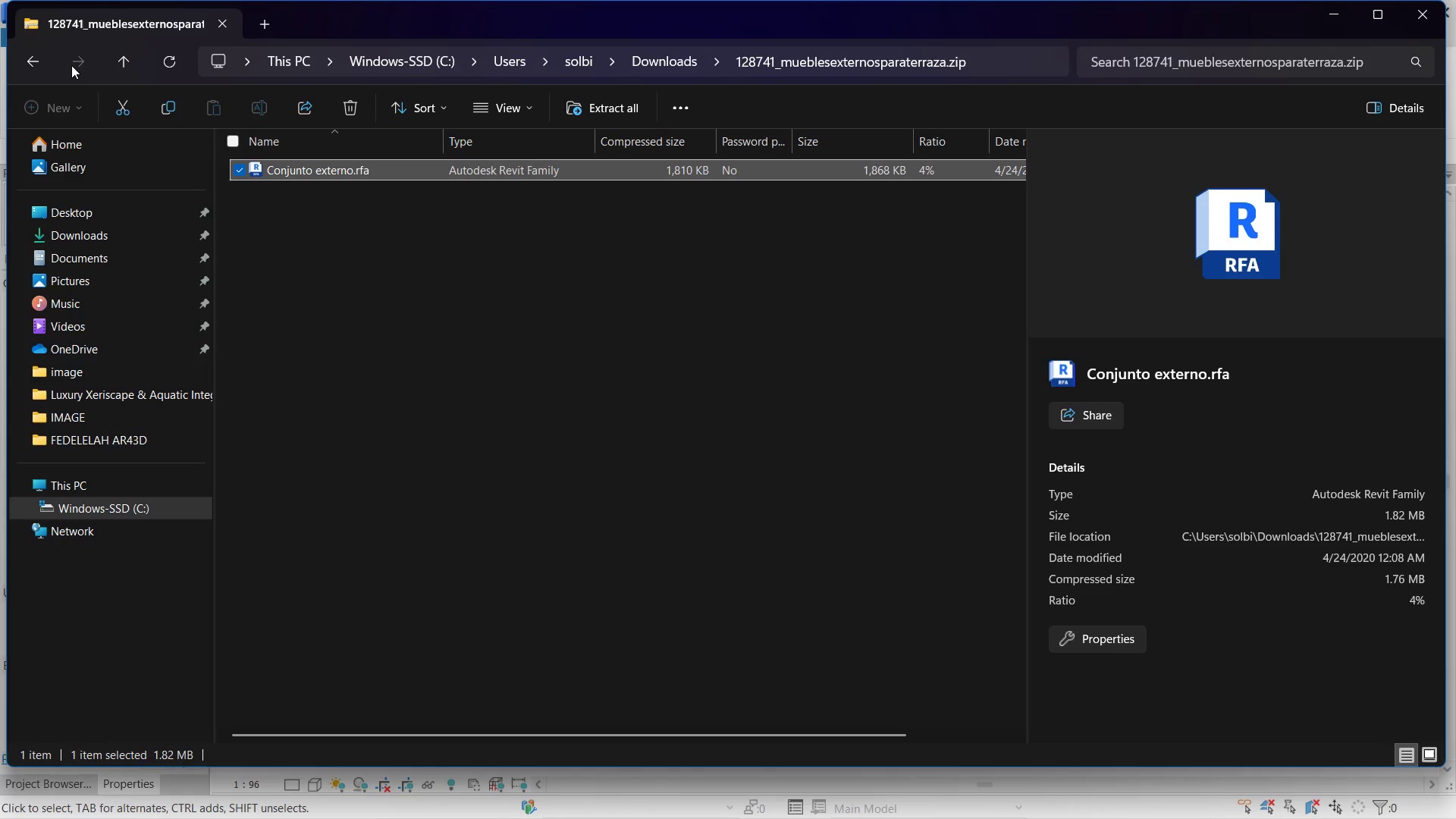 
left_click([46, 61])
 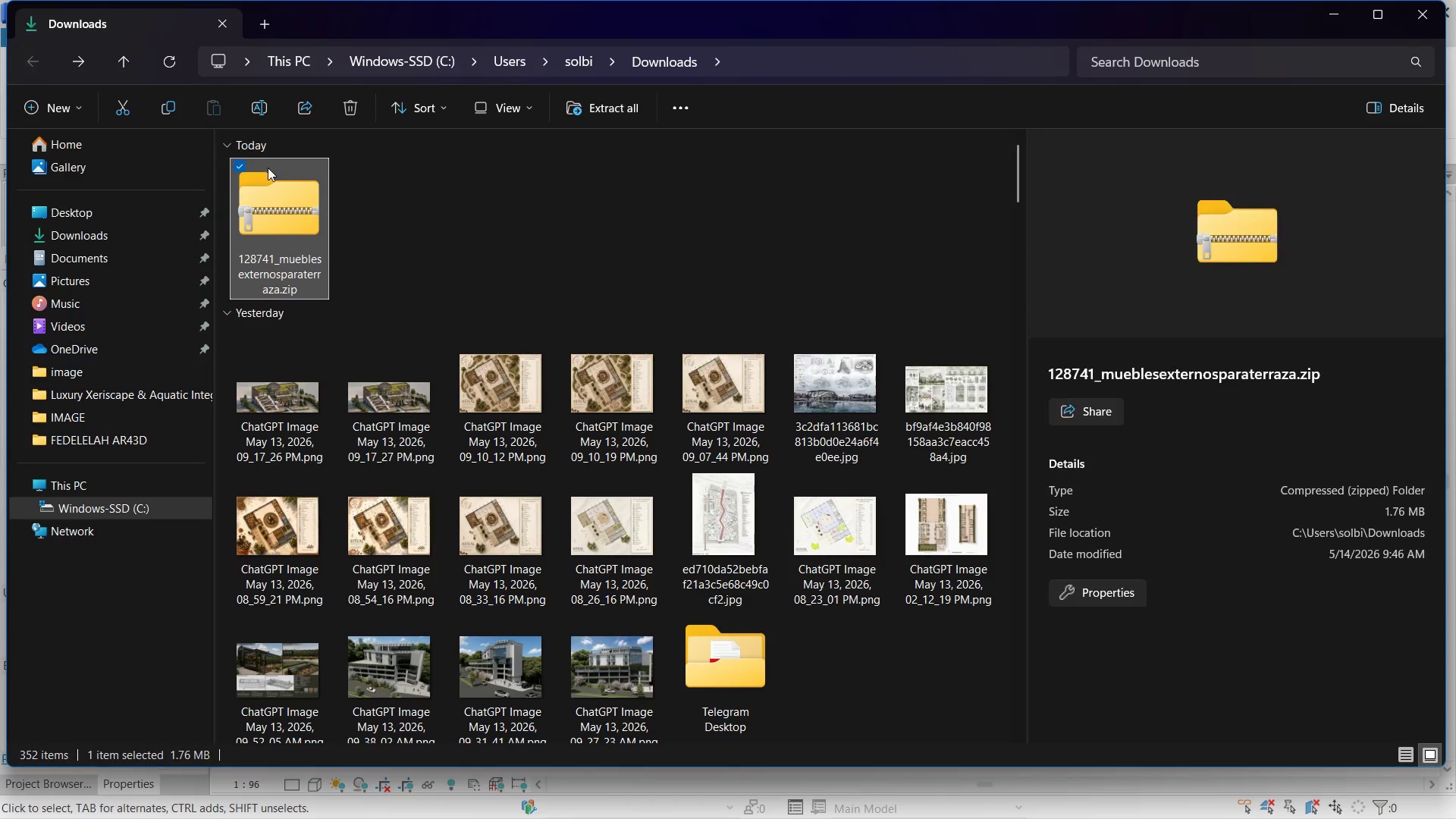 
double_click([266, 177])
 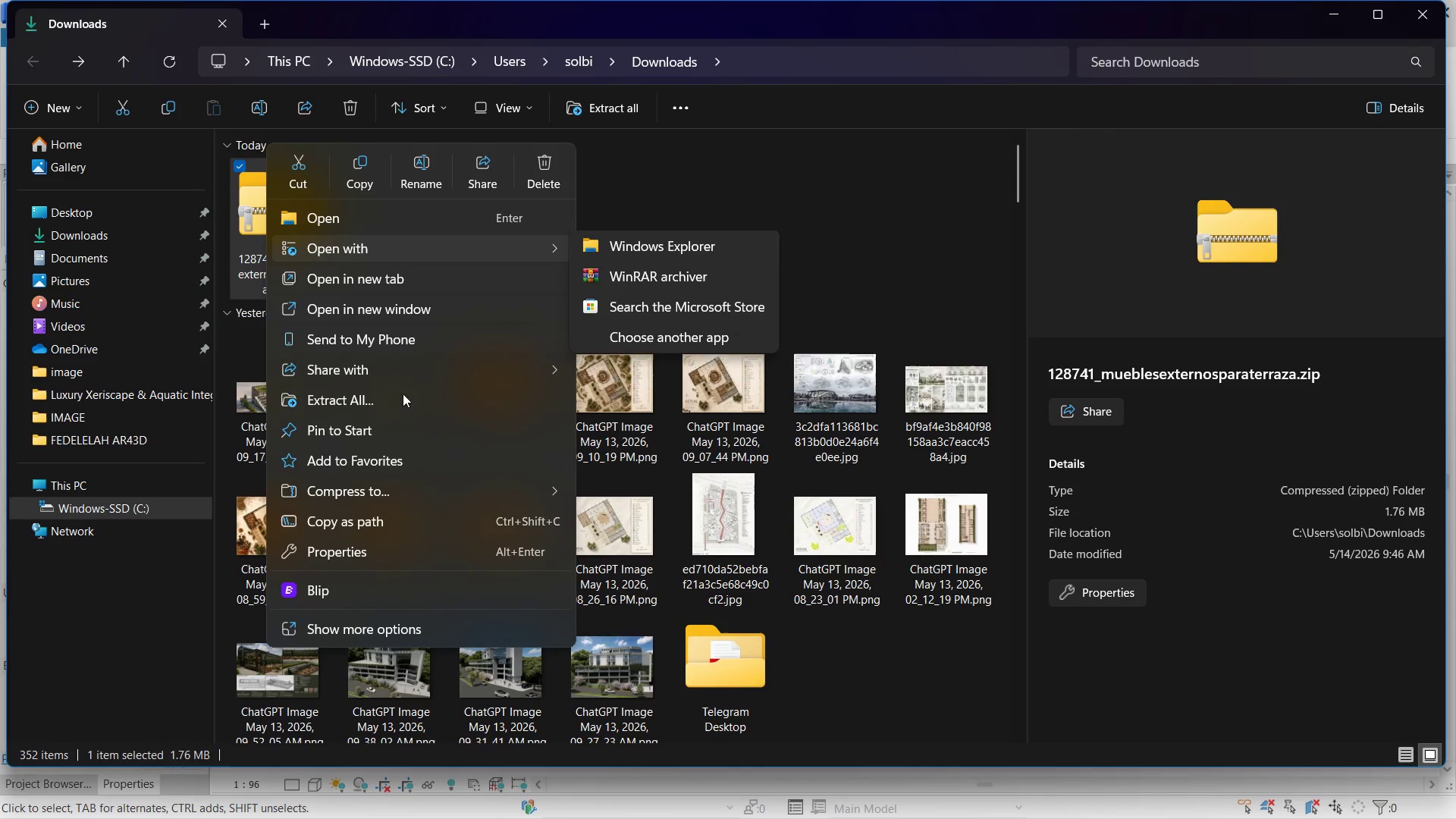 
left_click([388, 619])
 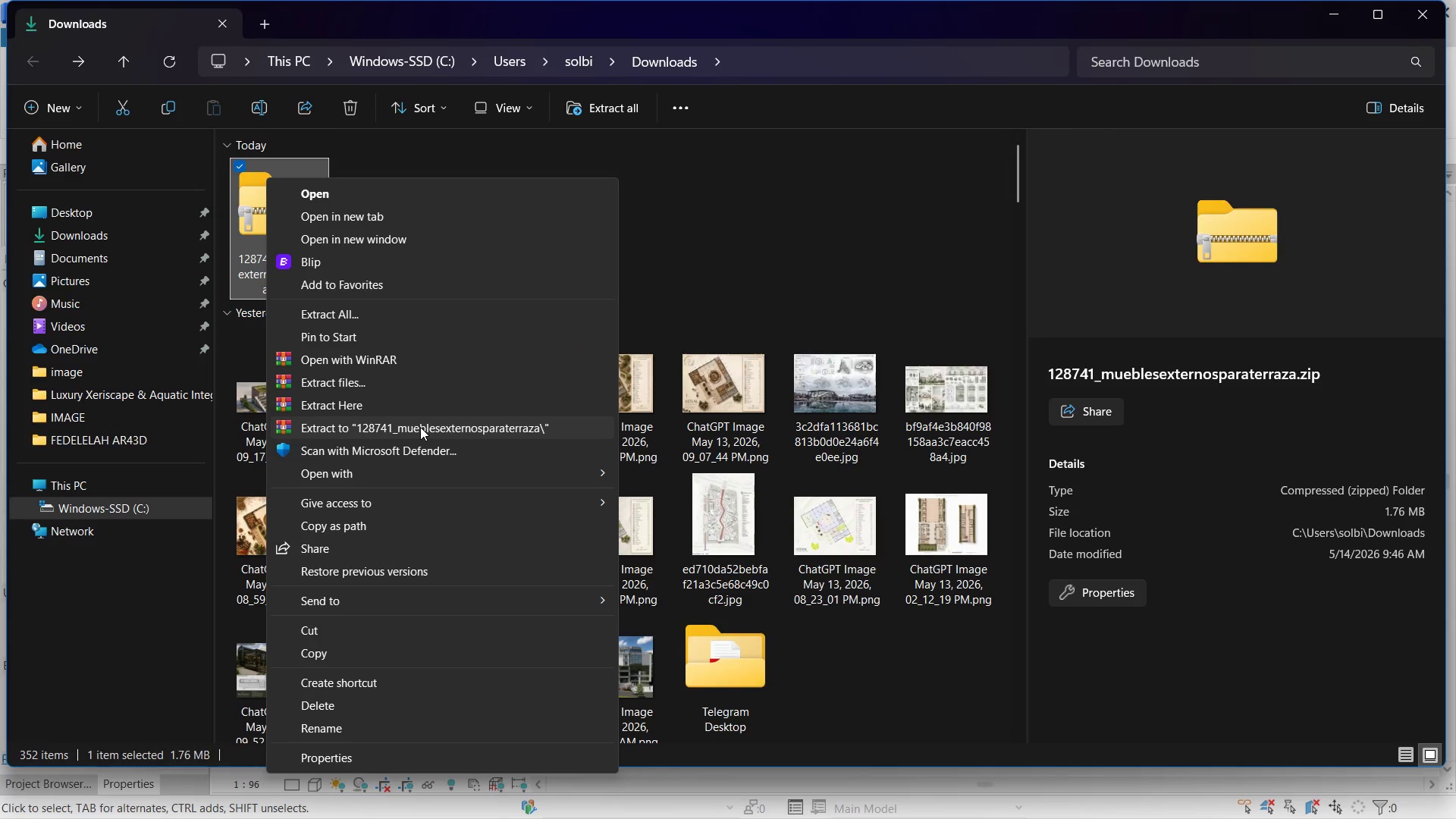 
left_click([420, 427])
 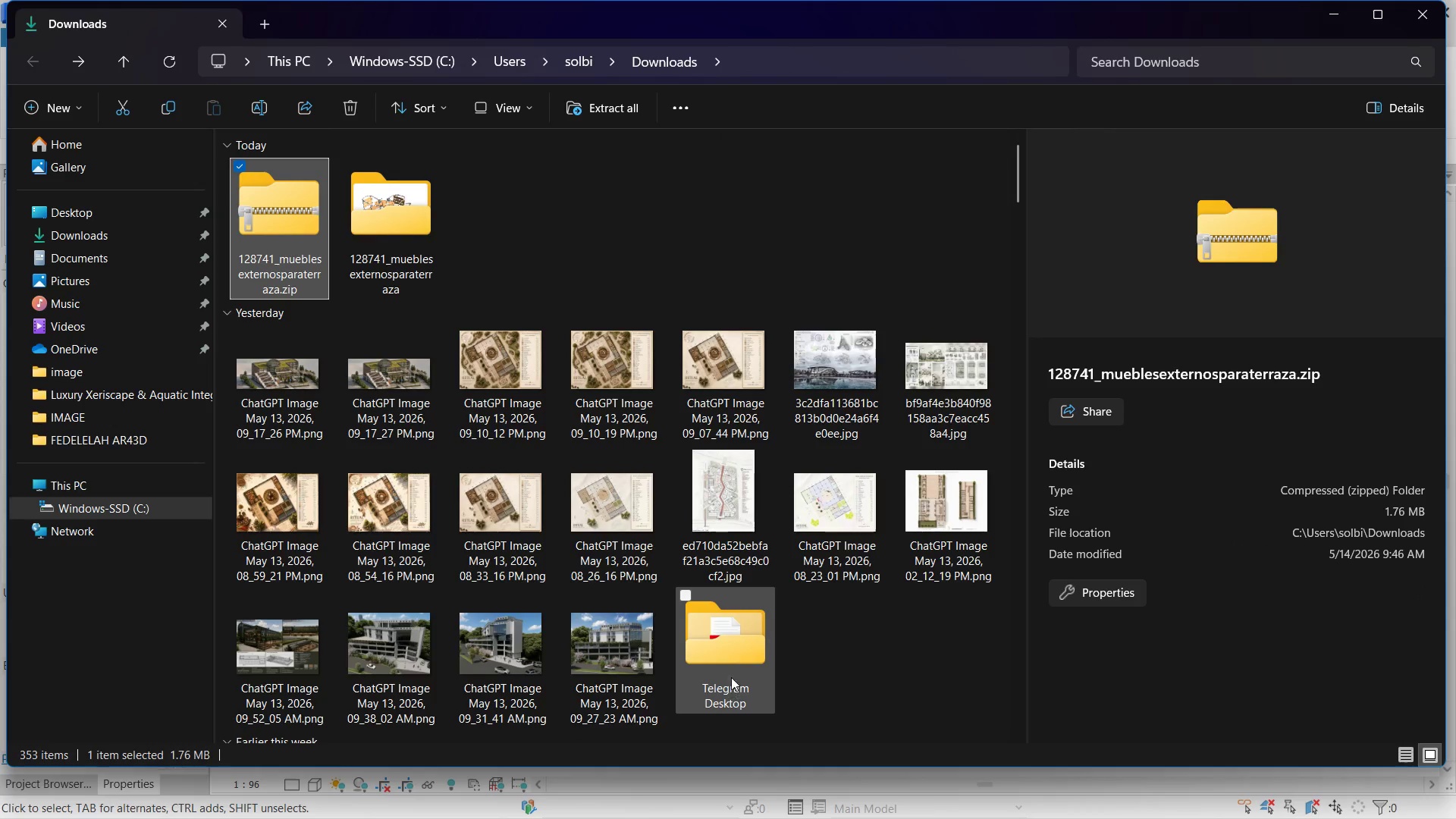 
double_click([403, 245])
 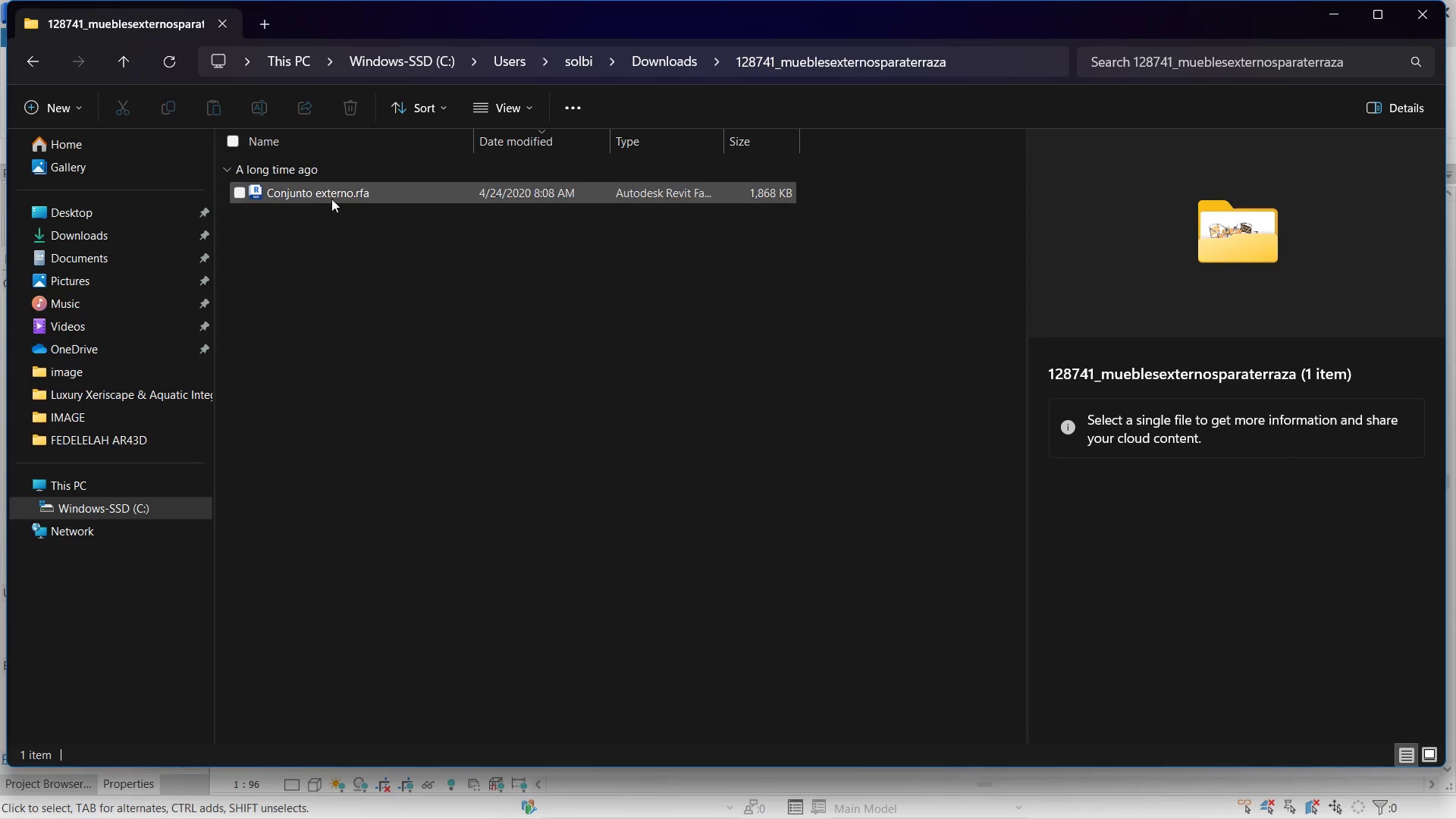 
left_click([325, 193])
 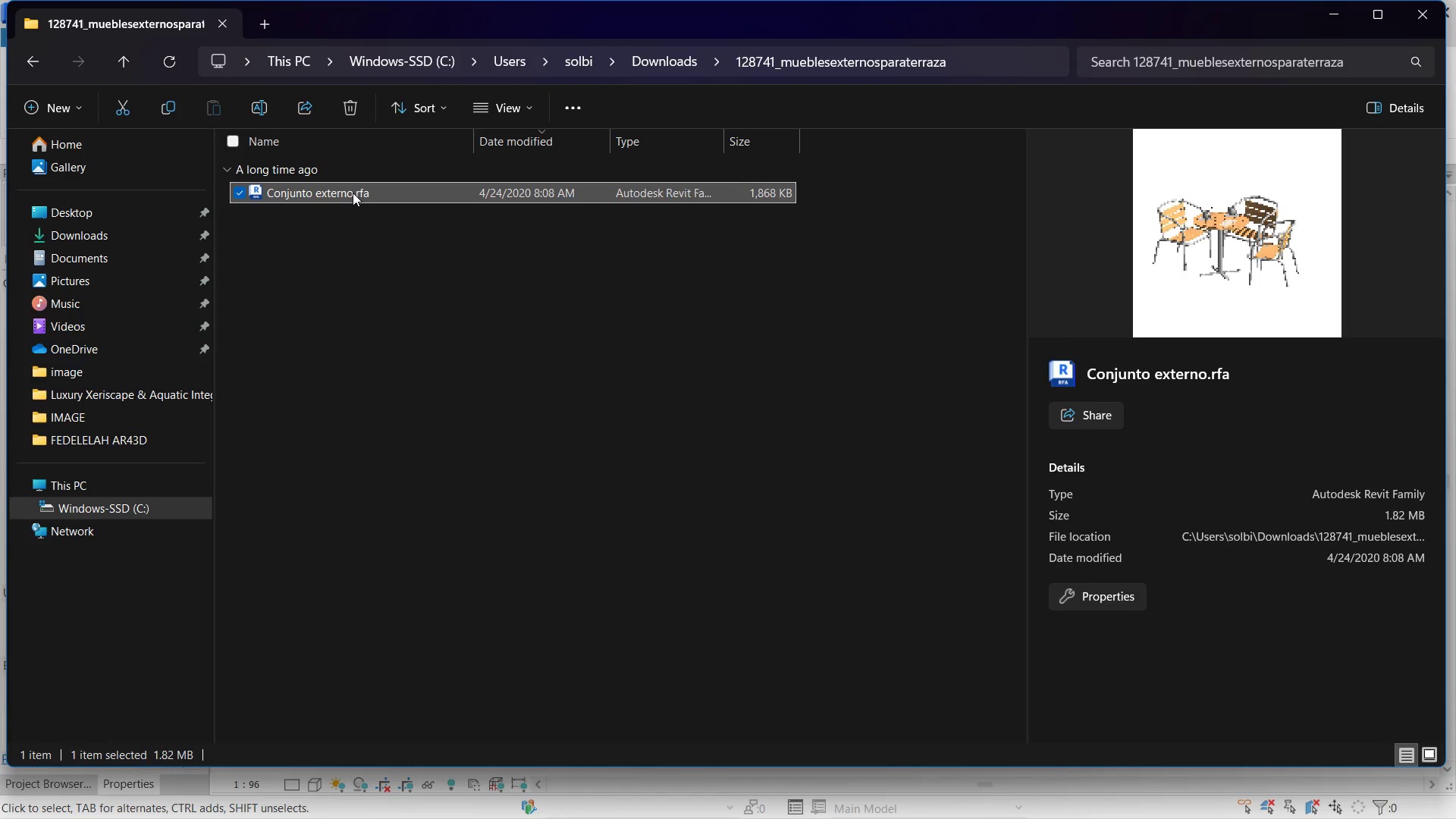 
left_click_drag(start_coordinate=[355, 193], to_coordinate=[986, 794])
 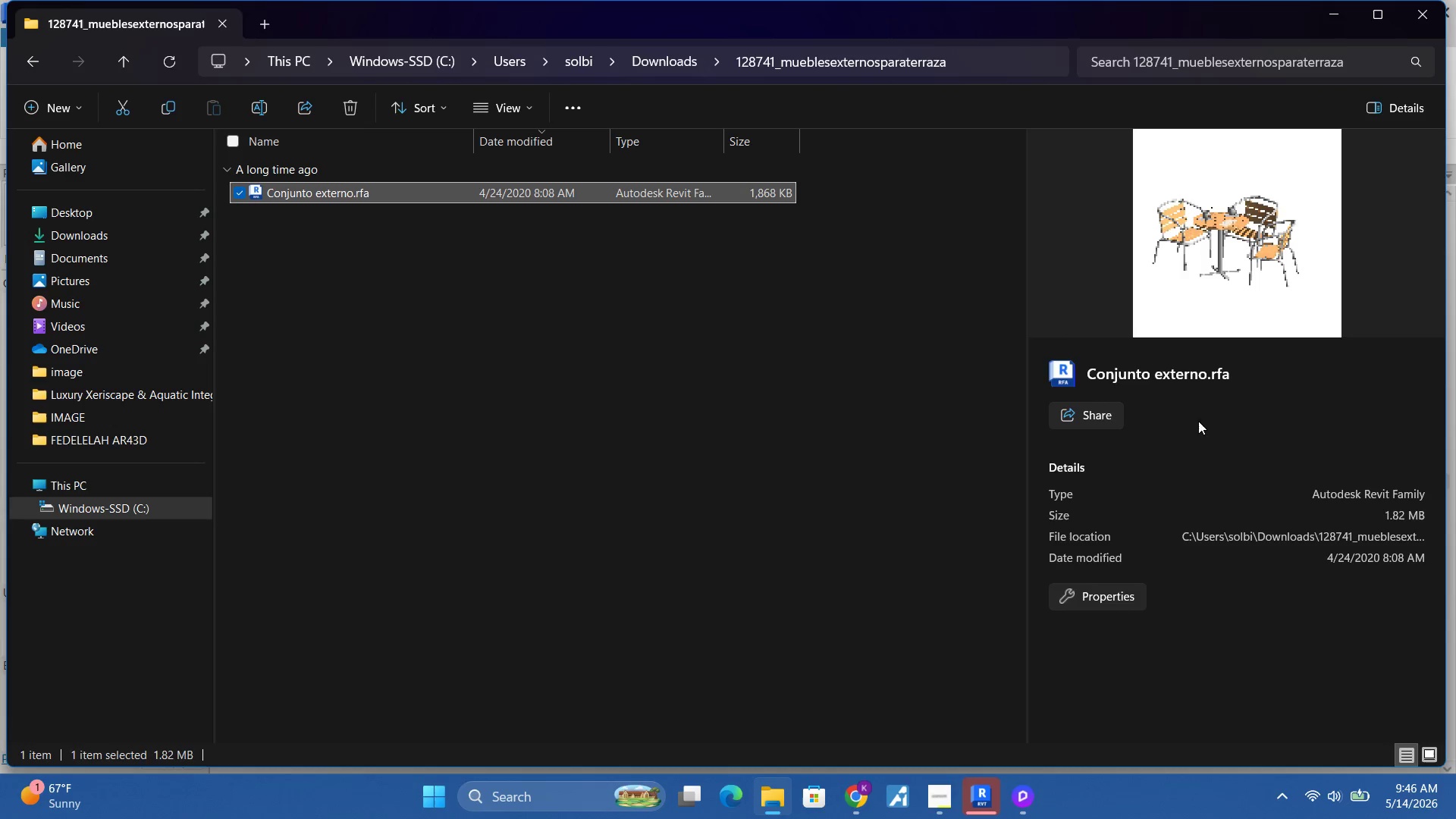 
scroll: coordinate [986, 794], scroll_direction: none, amount: 0.0
 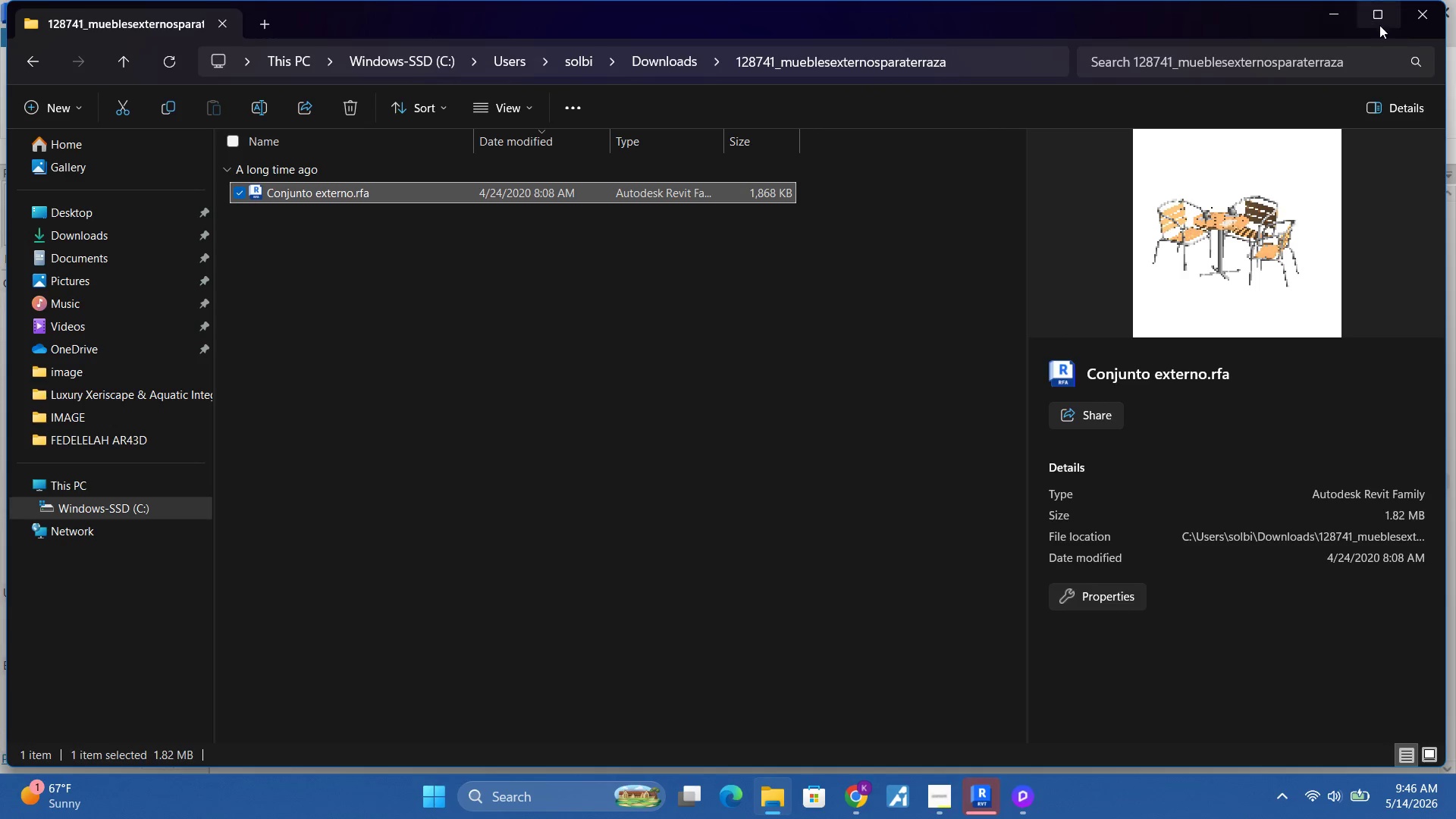 
left_click([1382, 20])
 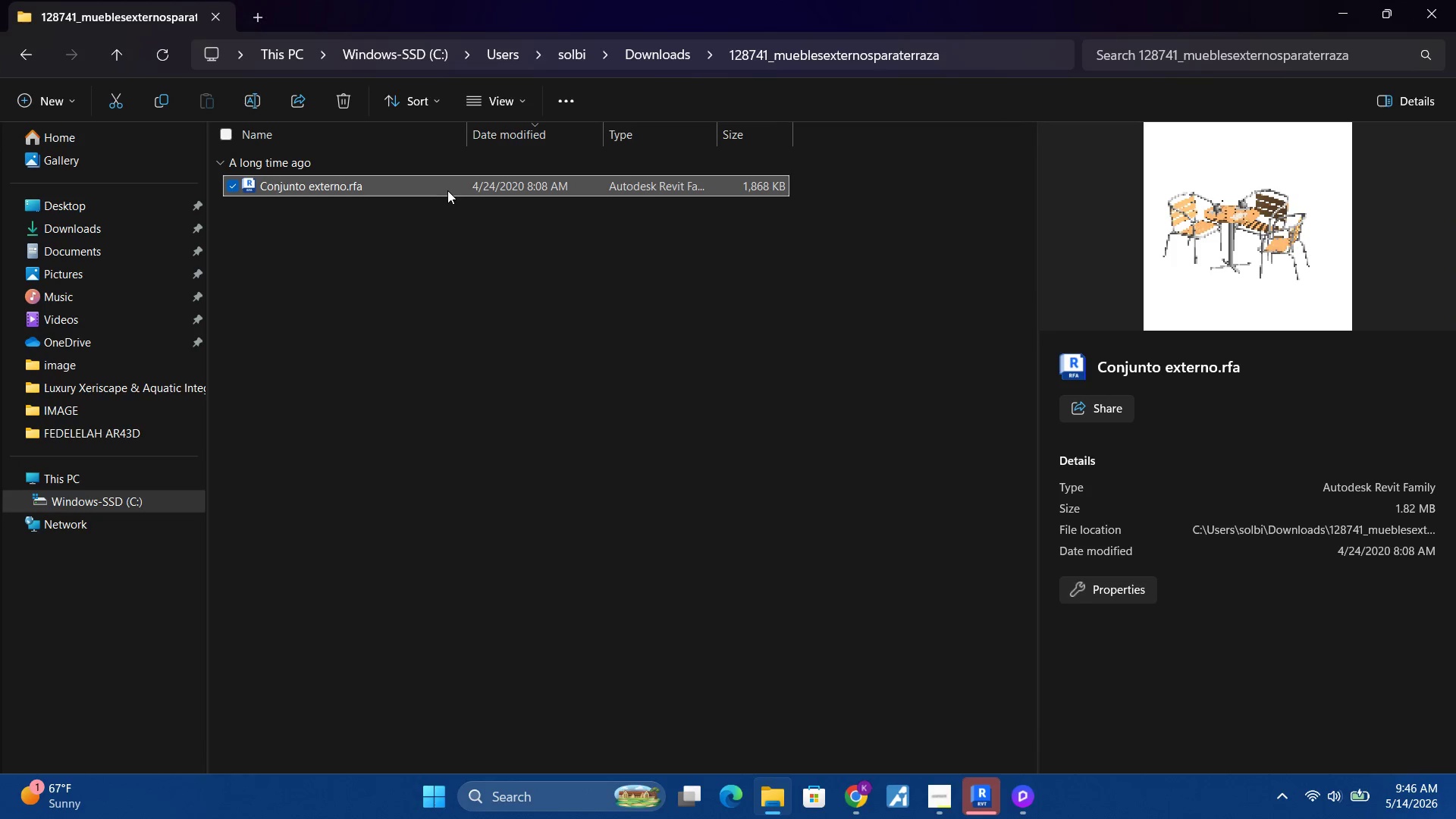 
left_click([978, 792])
 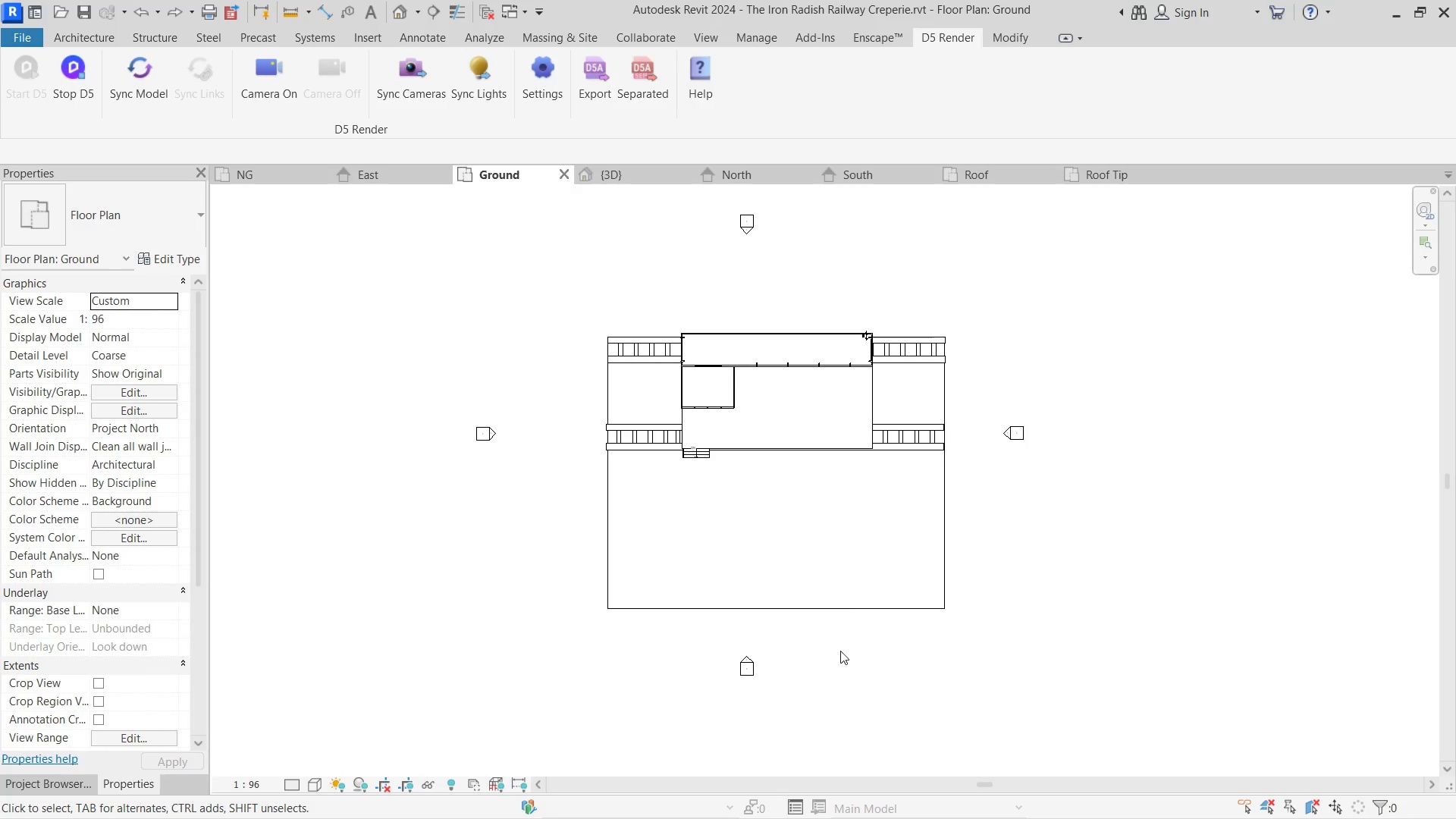 
scroll: coordinate [1021, 818], scroll_direction: up, amount: 1.0
 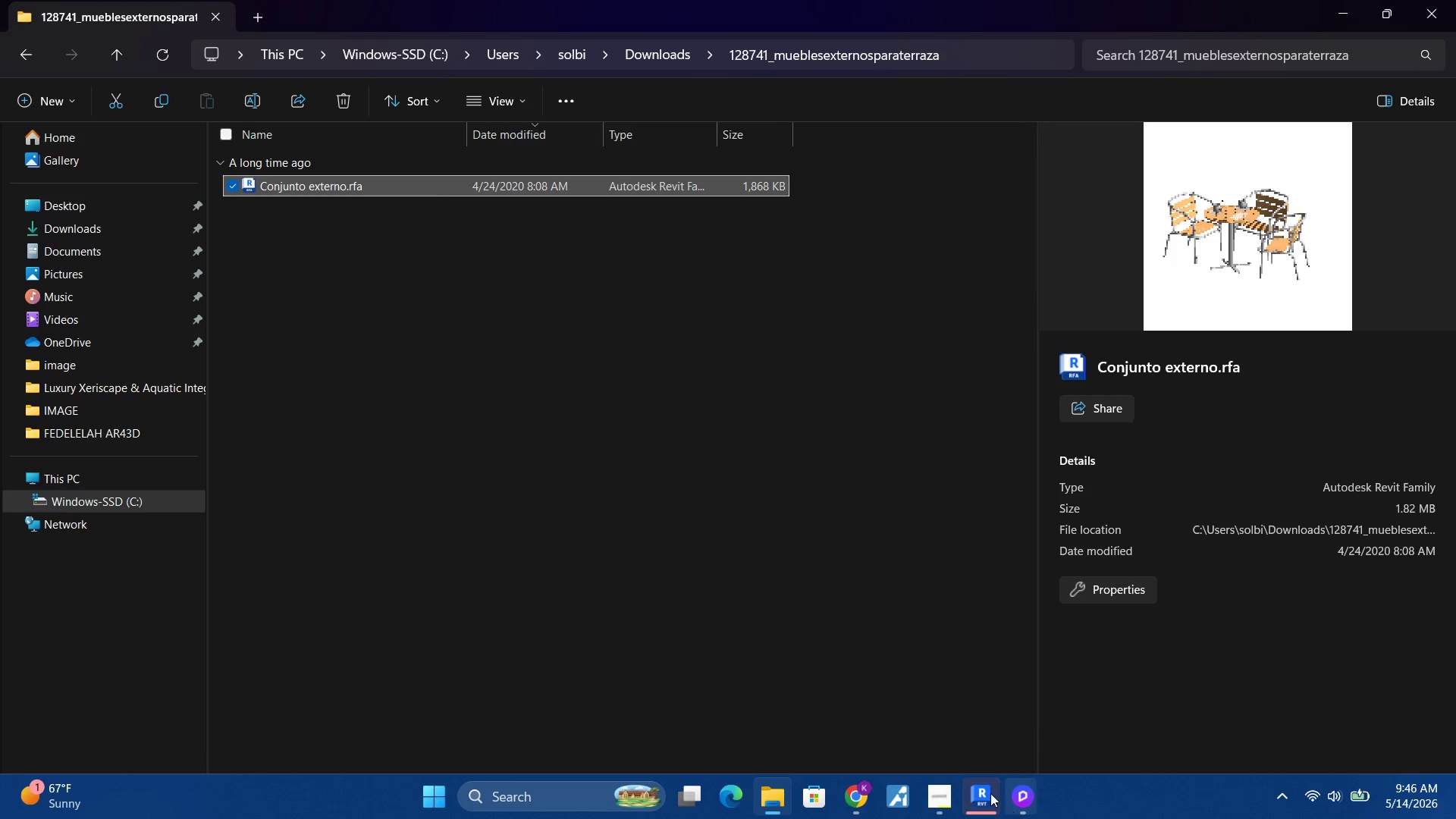 
left_click([842, 595])
 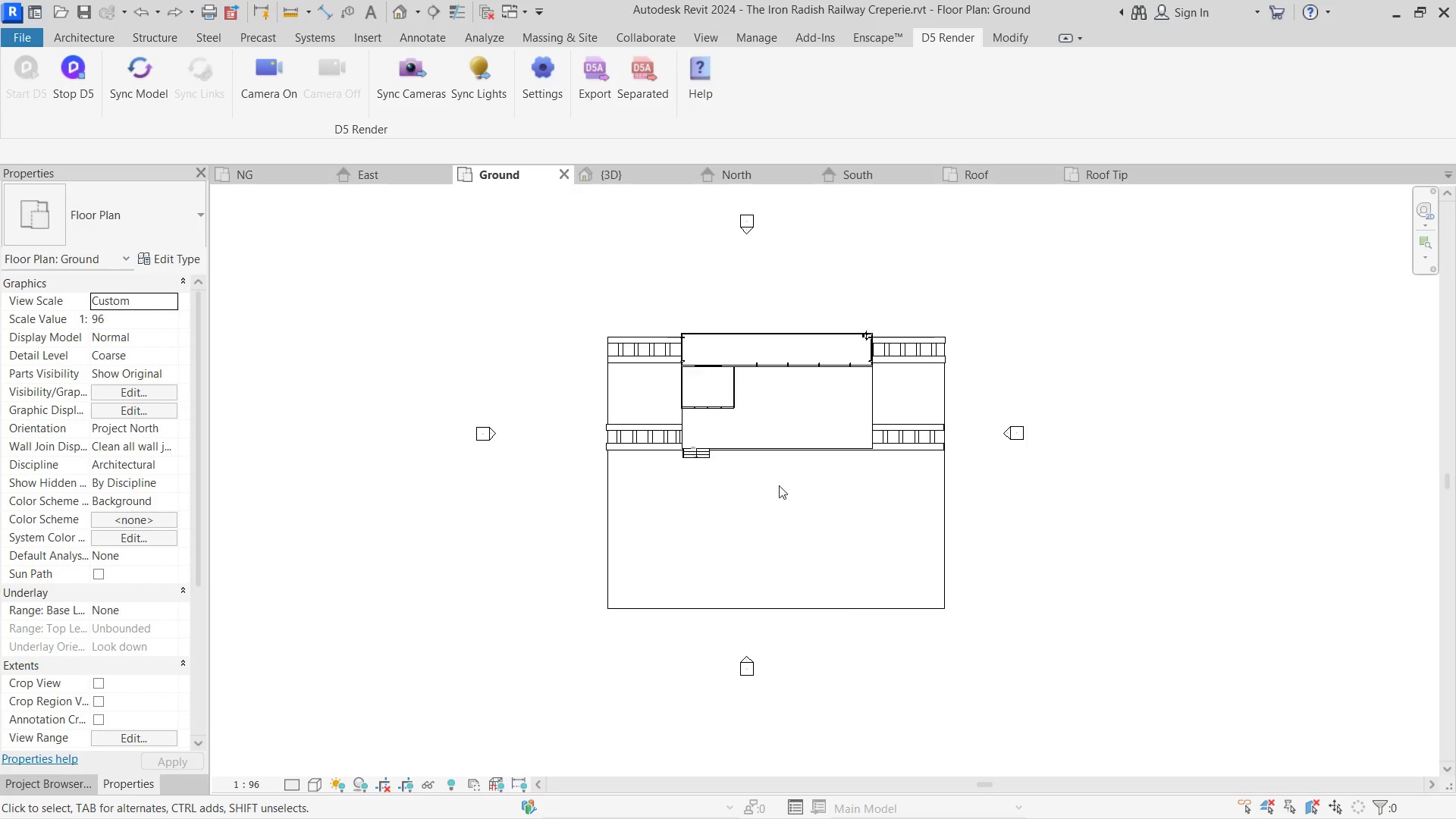 
key(Alt+Tab)
 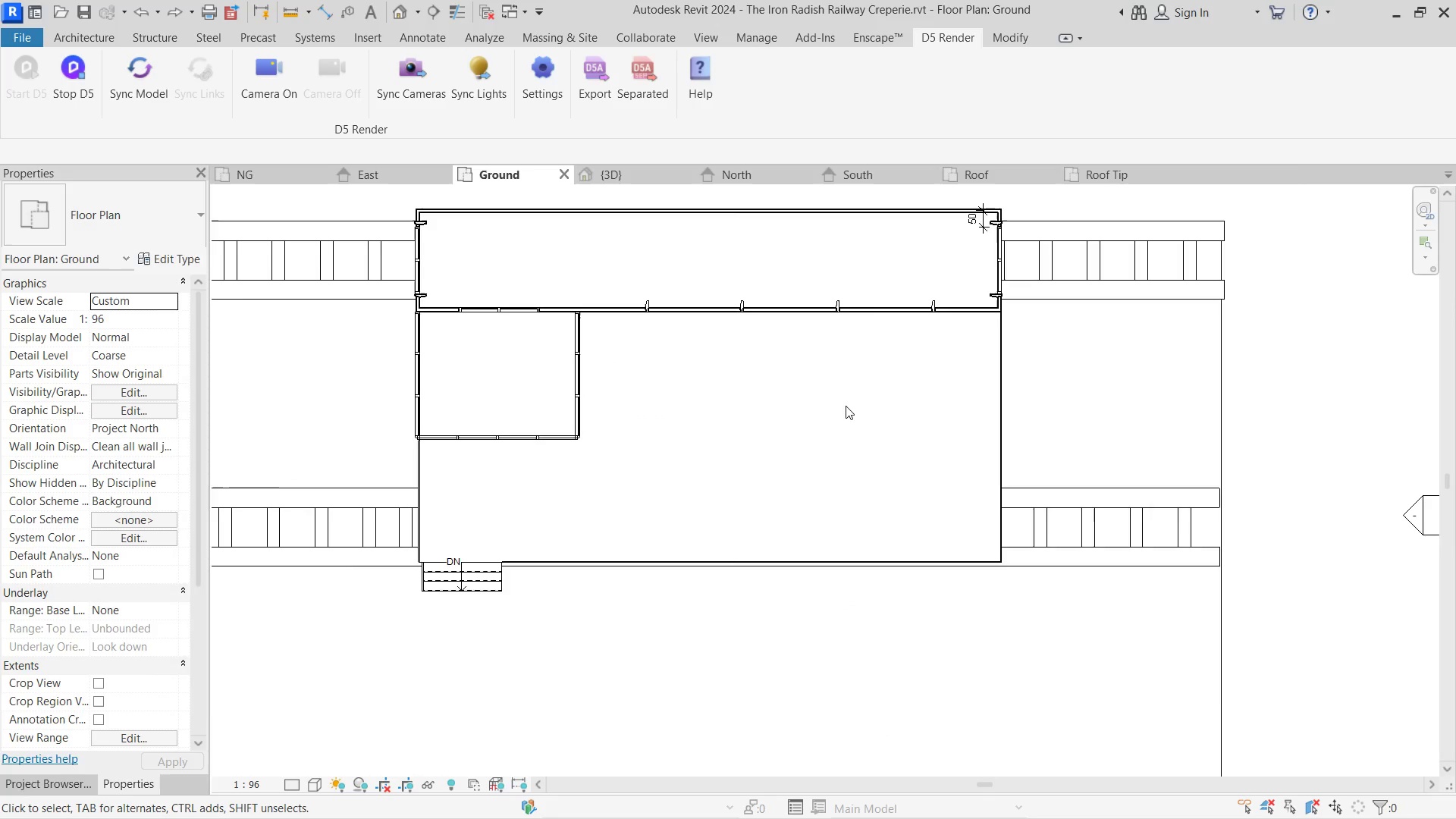 
scroll: coordinate [846, 406], scroll_direction: up, amount: 8.0
 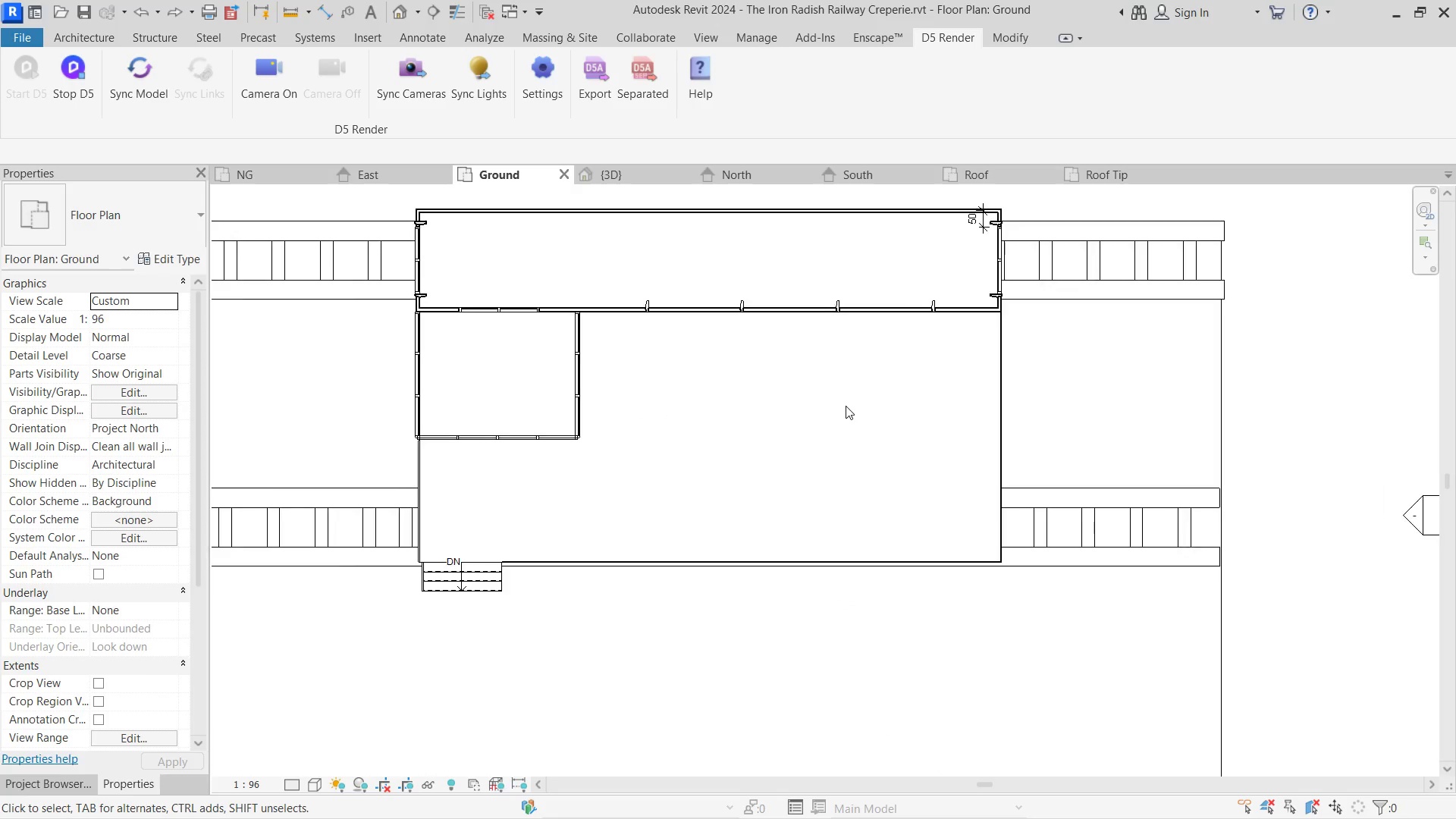 
left_click_drag(start_coordinate=[297, 192], to_coordinate=[735, 429])
 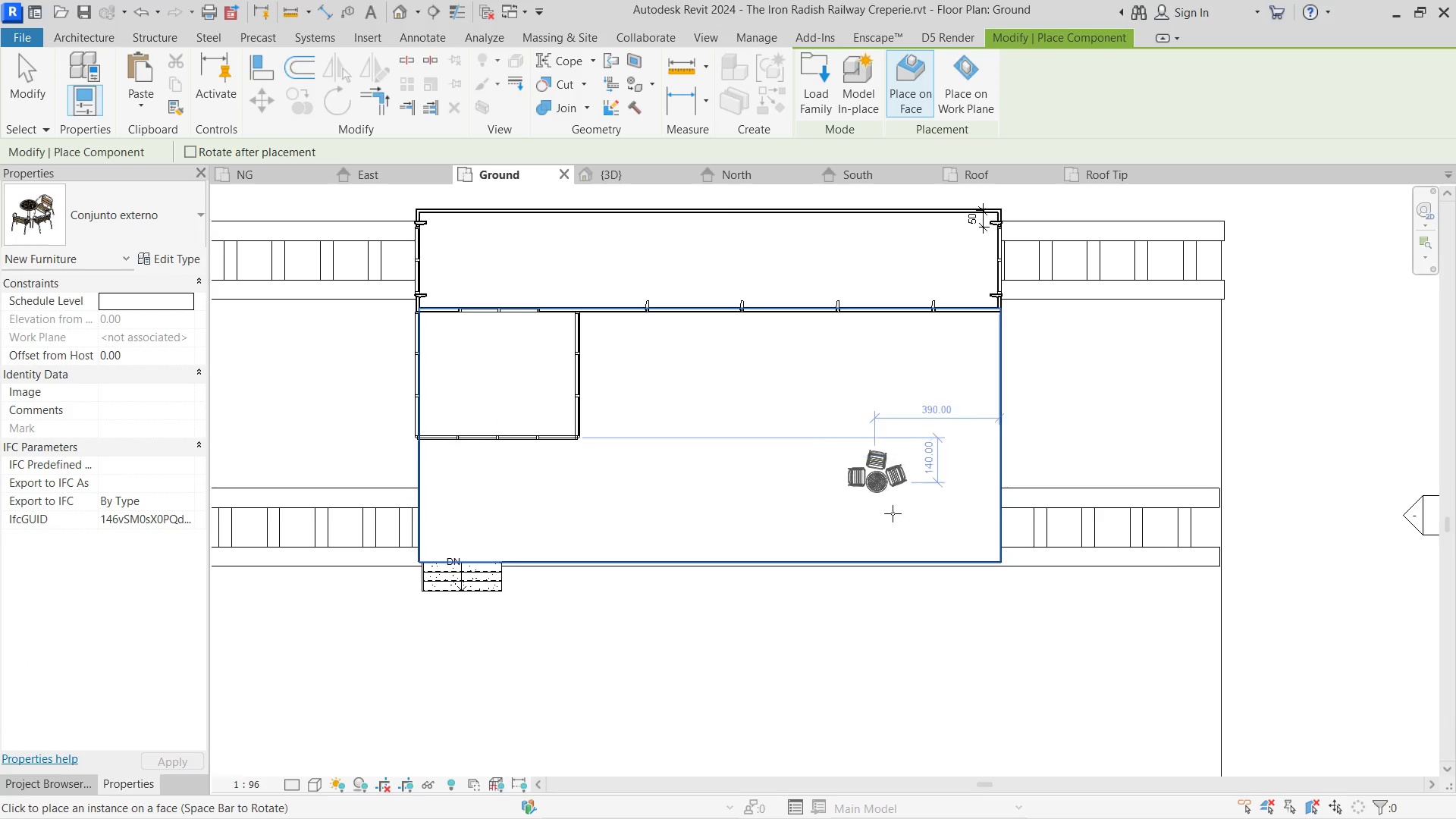 
left_click([931, 516])
 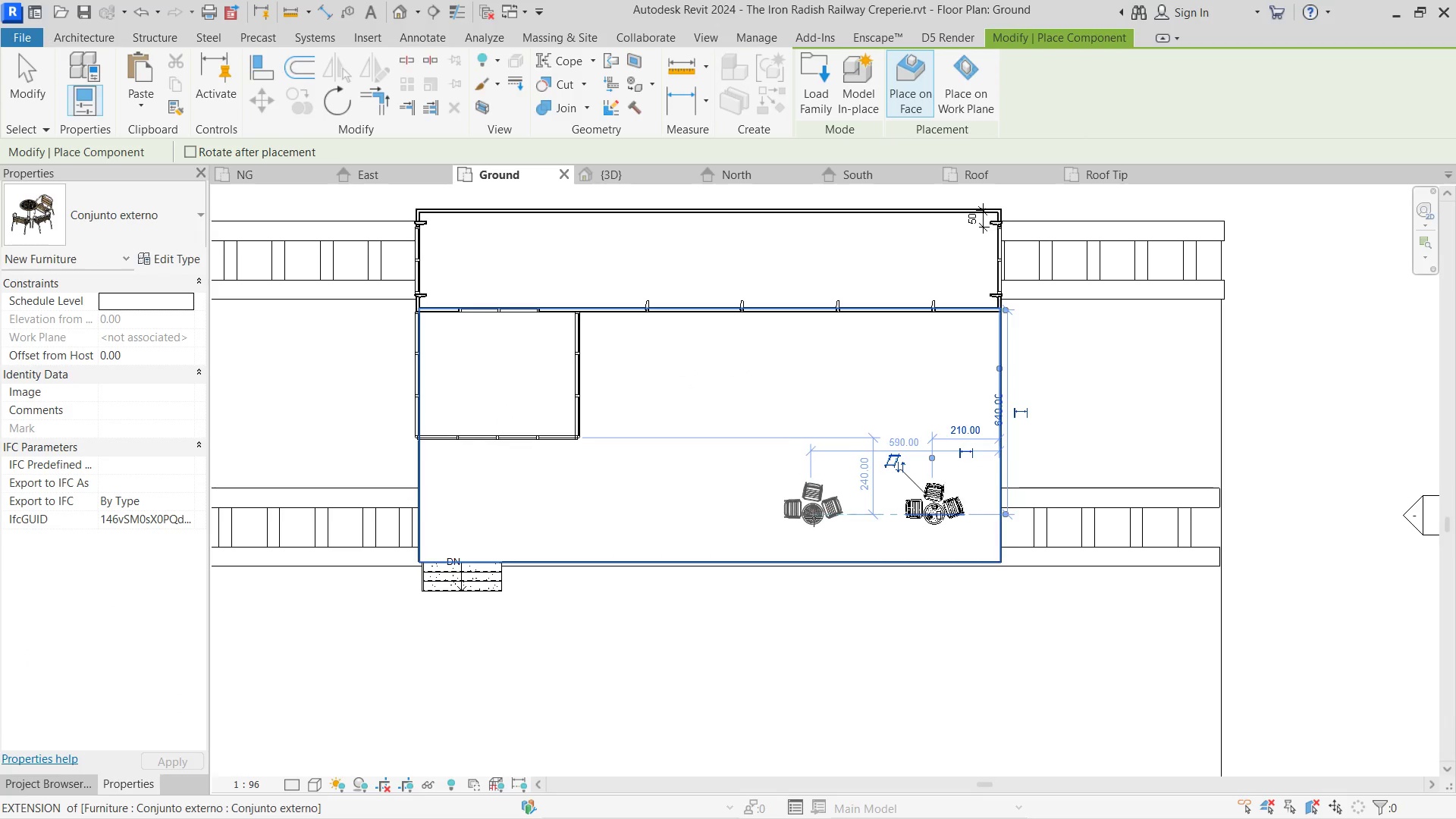 
left_click([817, 519])
 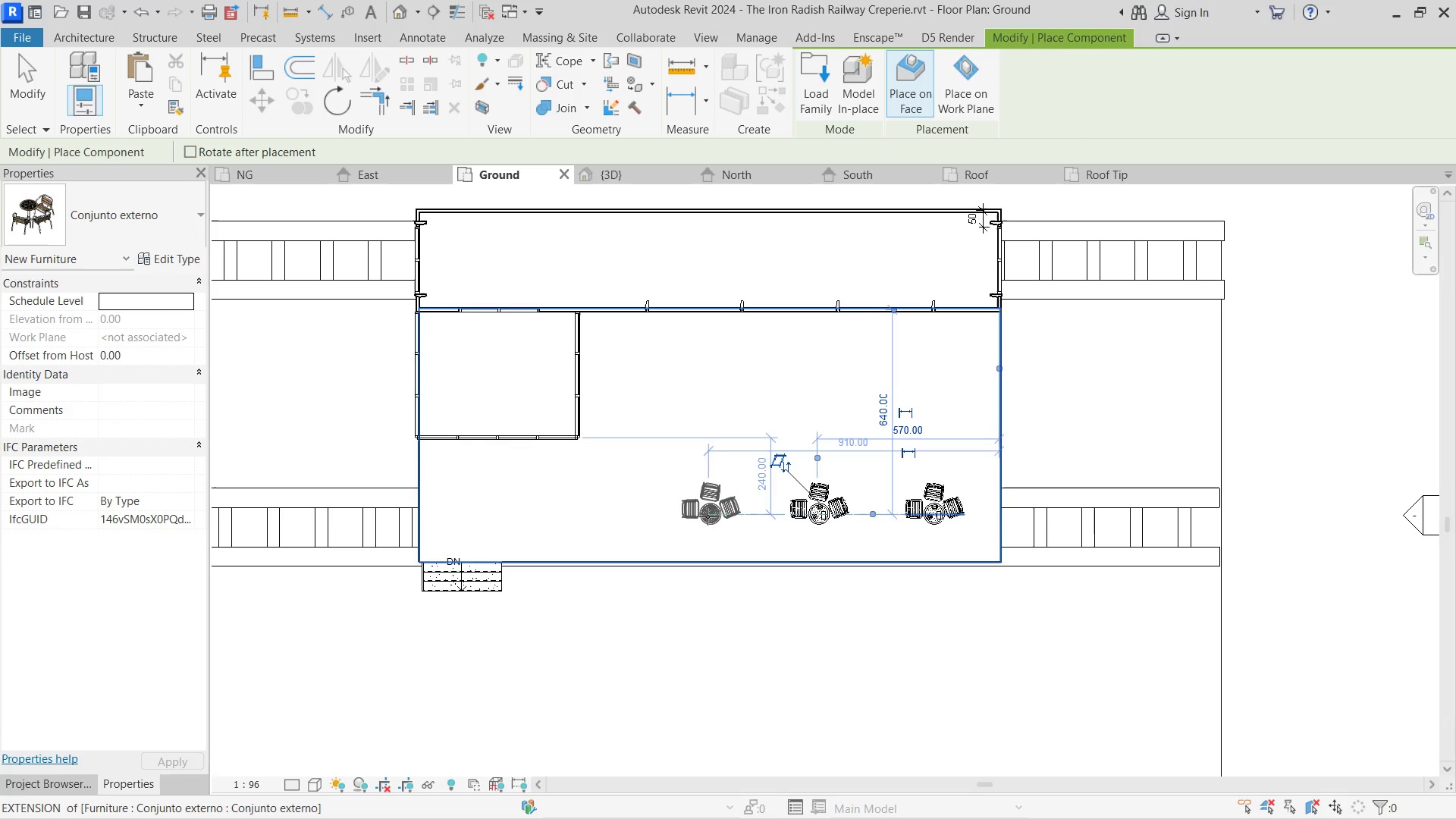 
left_click([701, 516])
 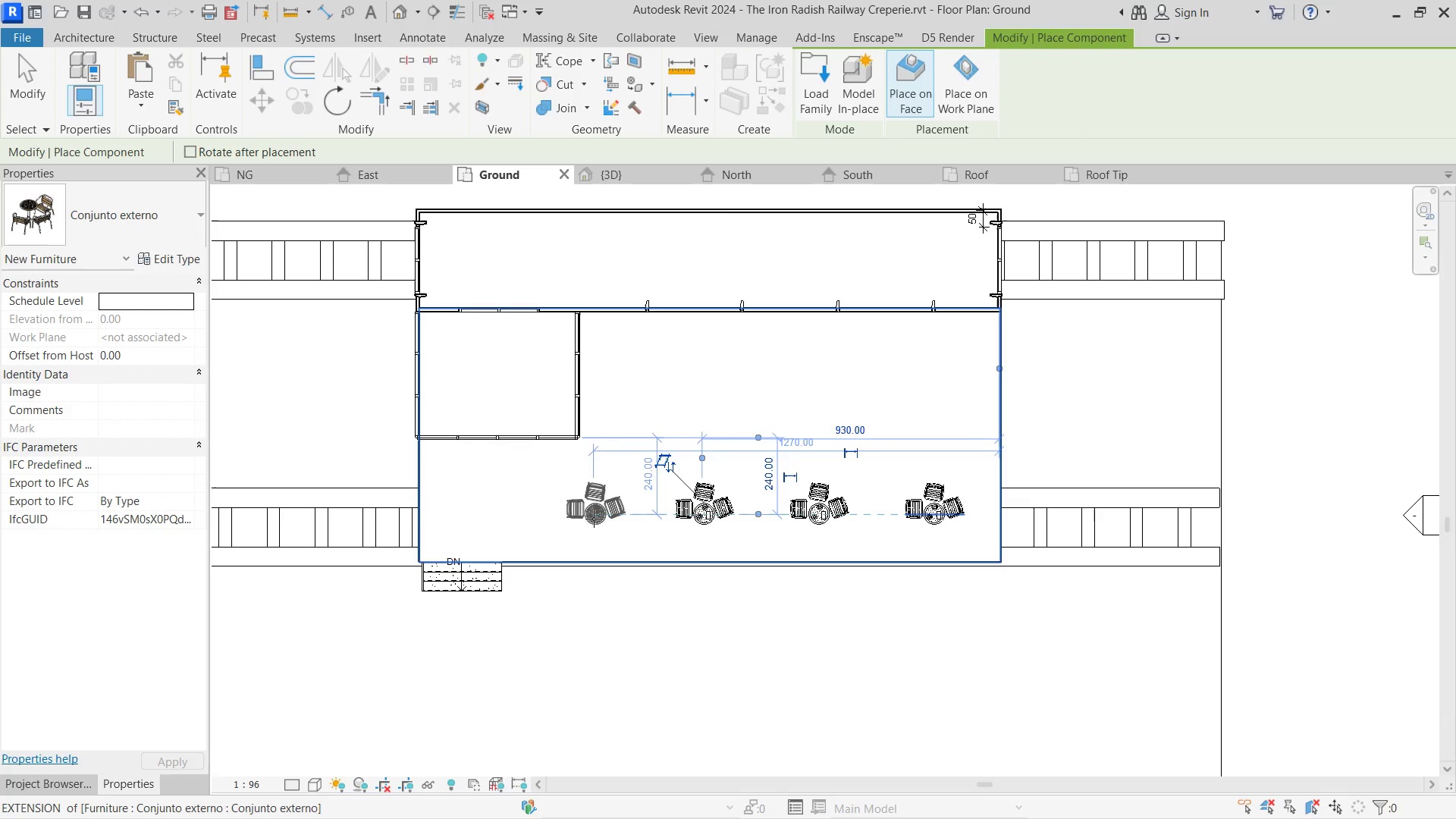 
key(Escape)
 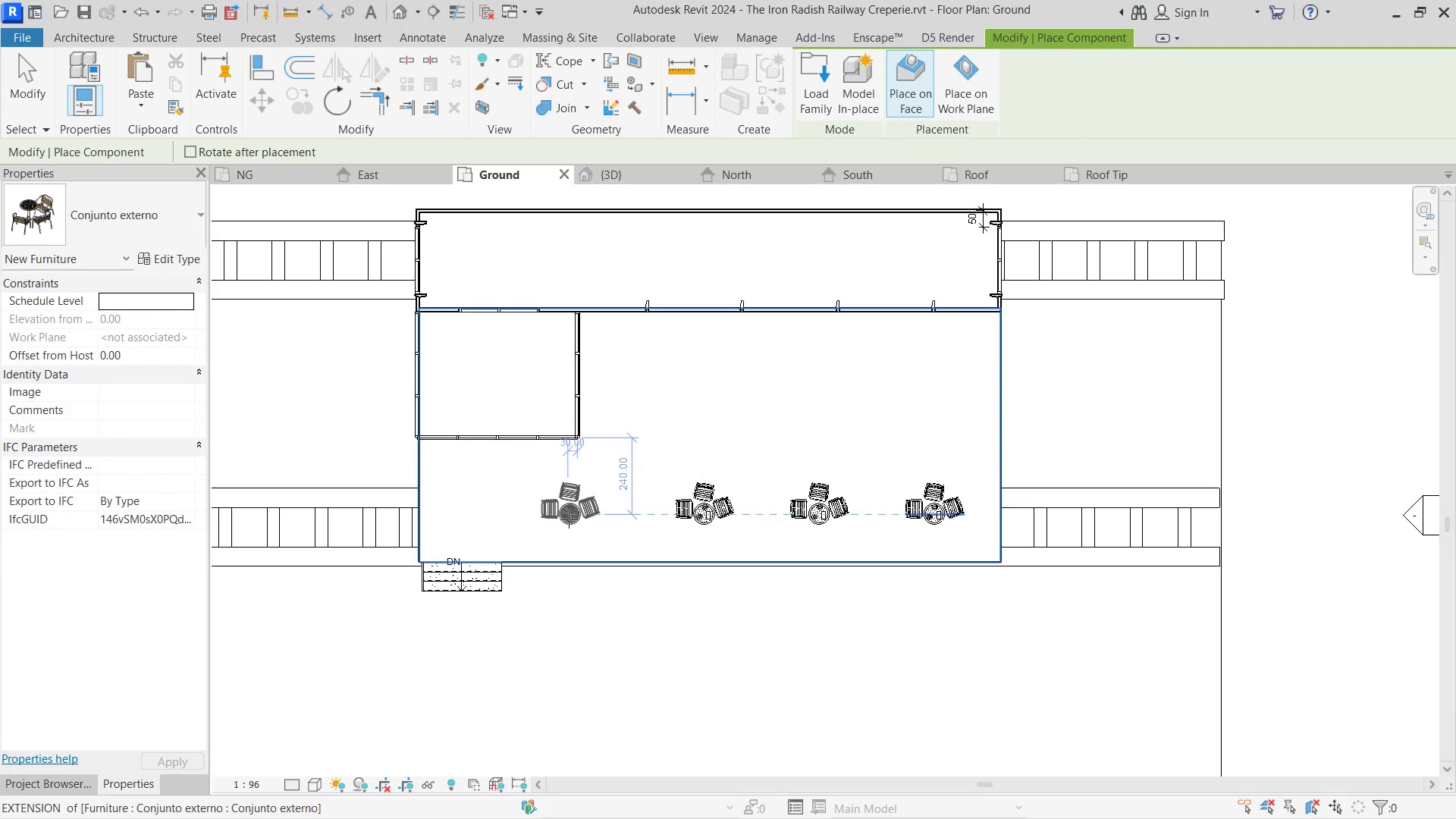 
key(Escape)
 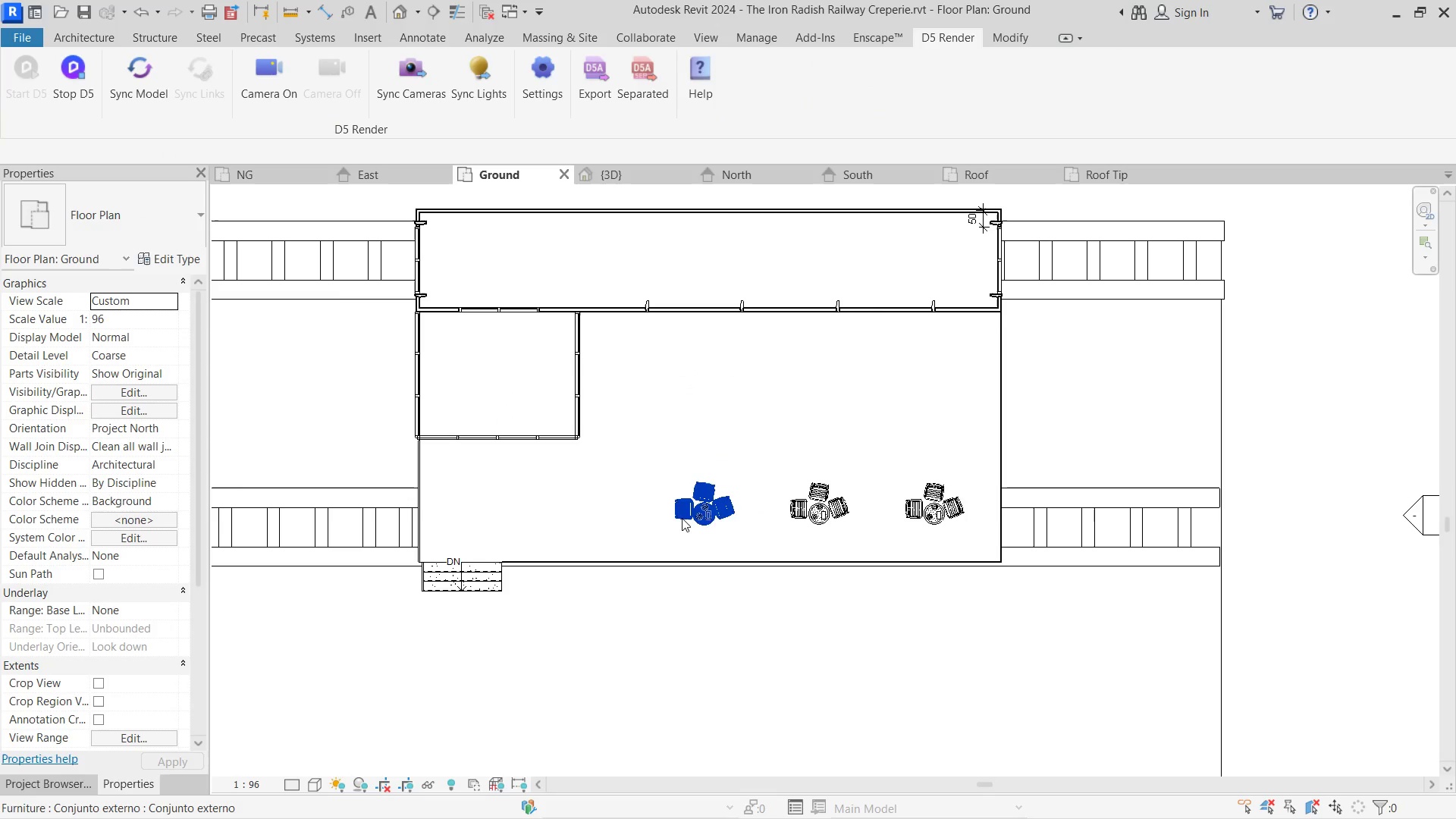 
left_click([706, 514])
 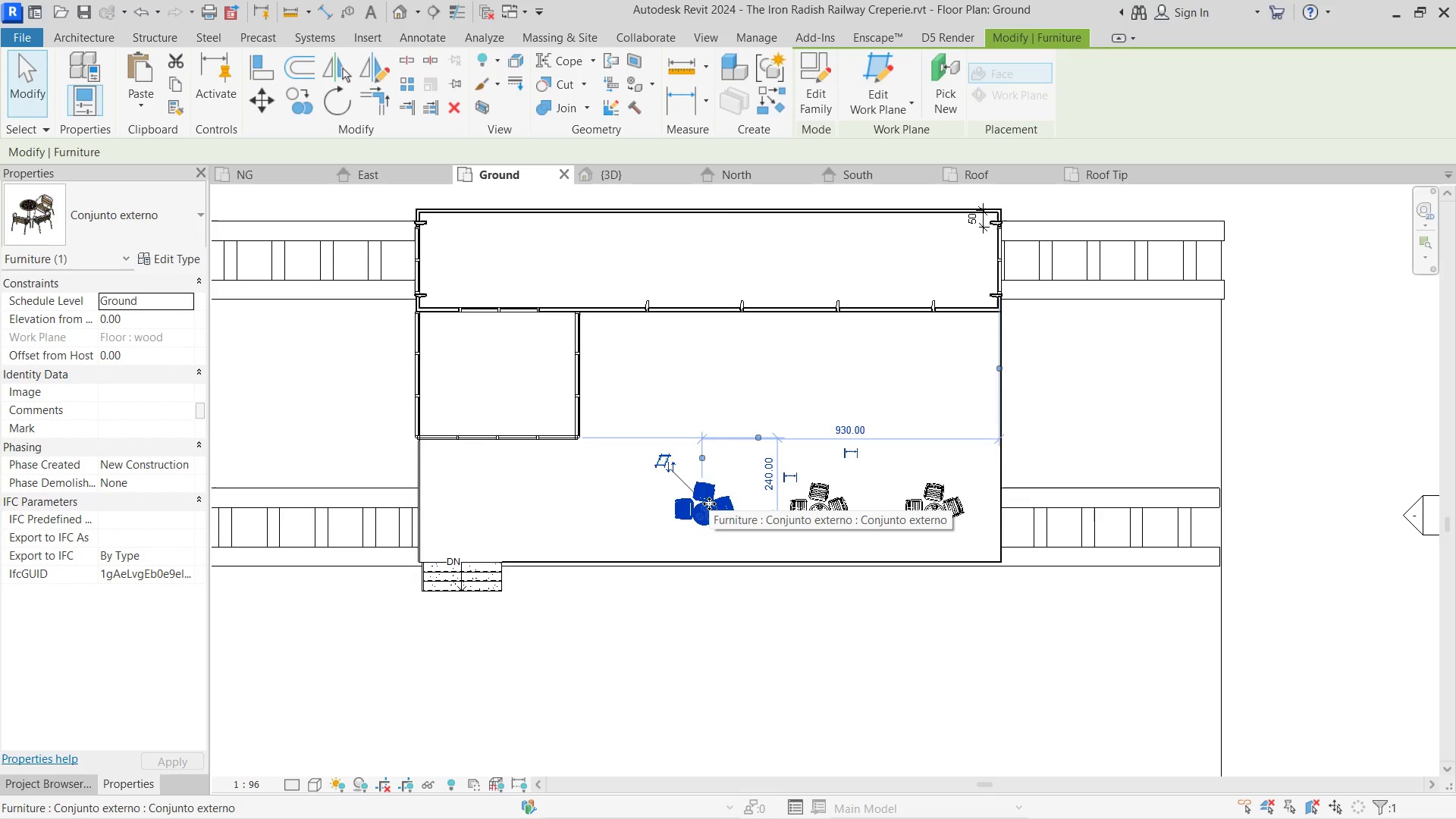 
key(Delete)
 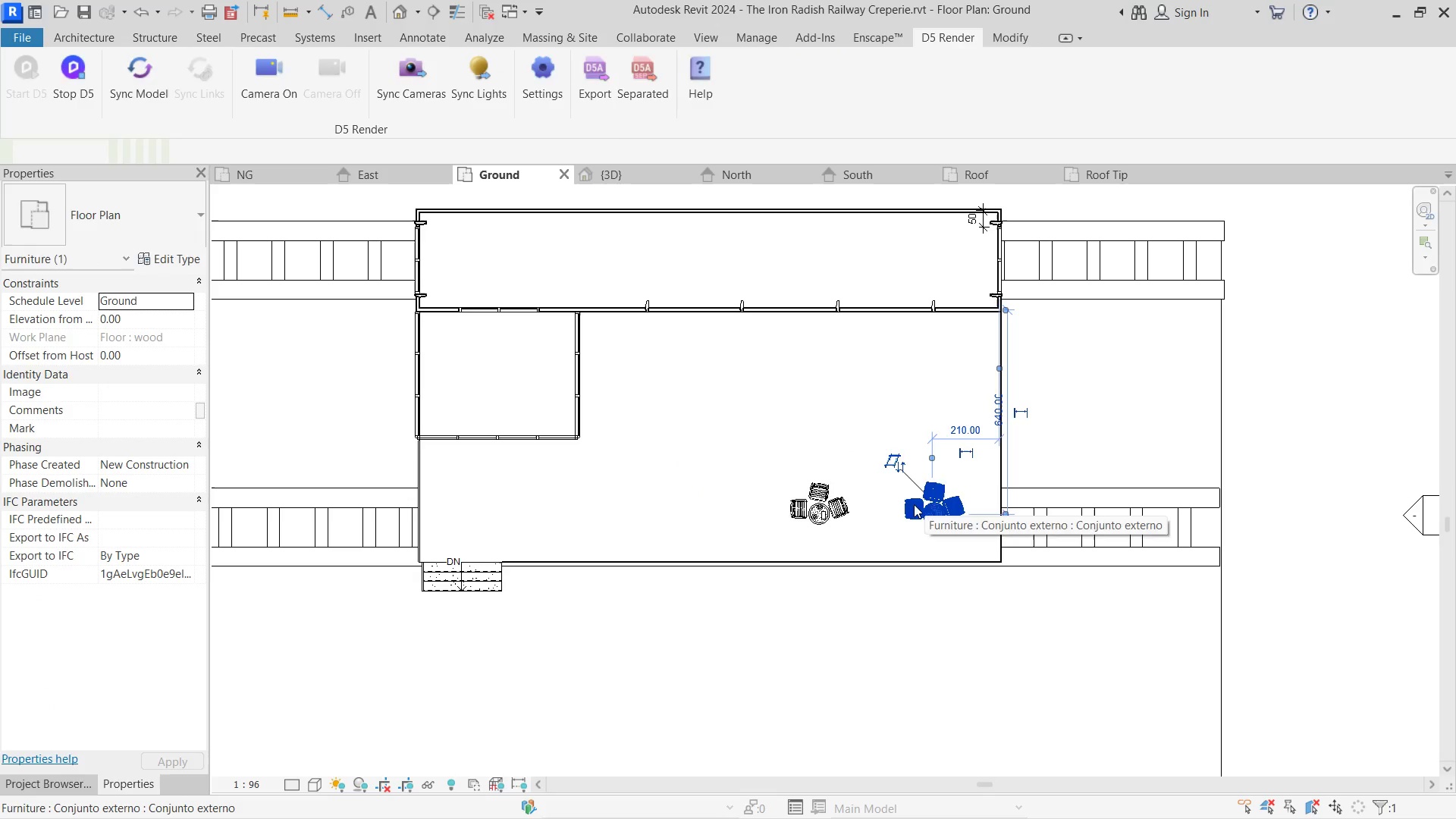 
double_click([814, 504])
 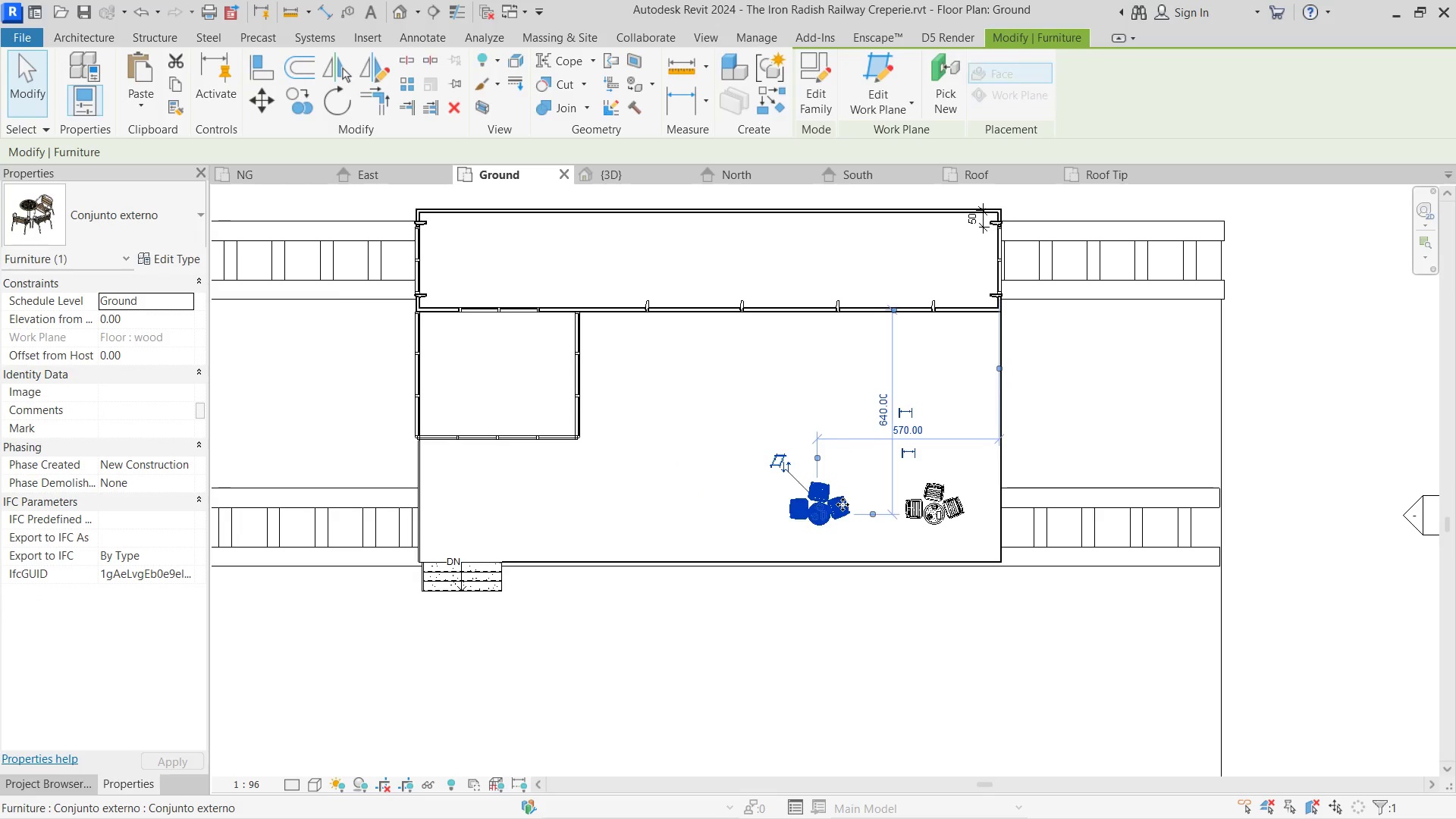 
key(Delete)
 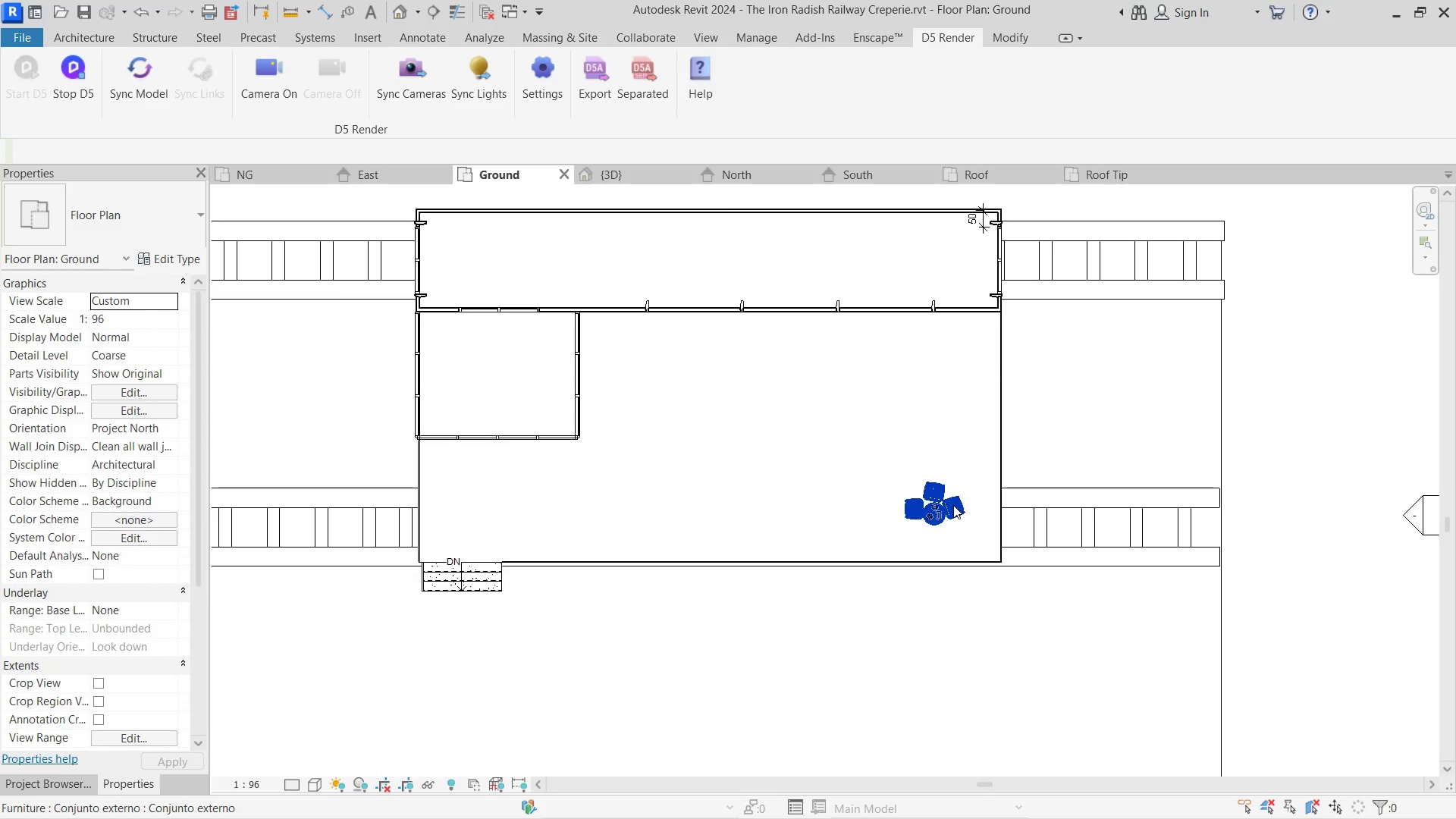 
triple_click([953, 505])
 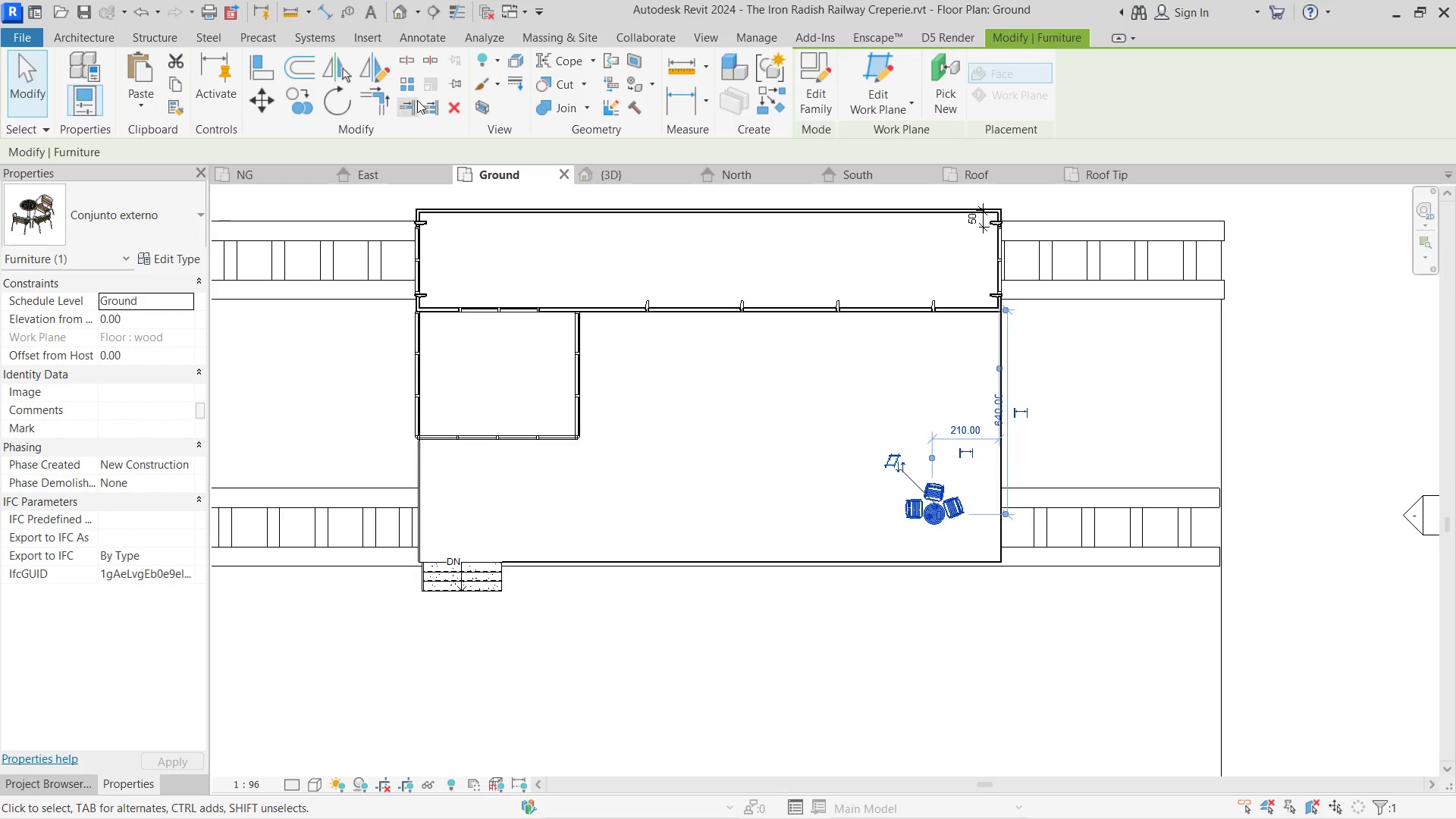 
left_click([413, 90])
 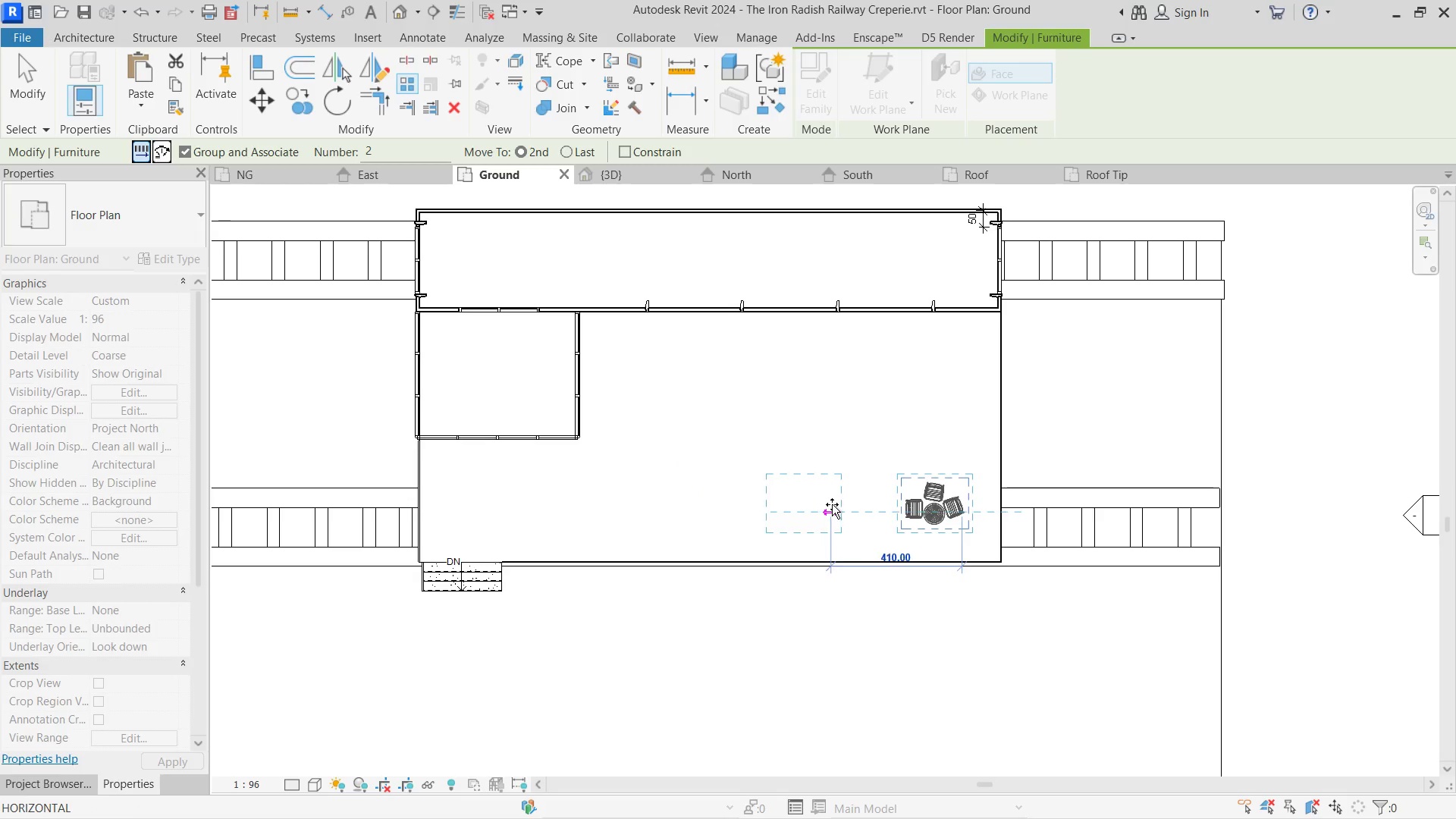 
left_click([830, 504])
 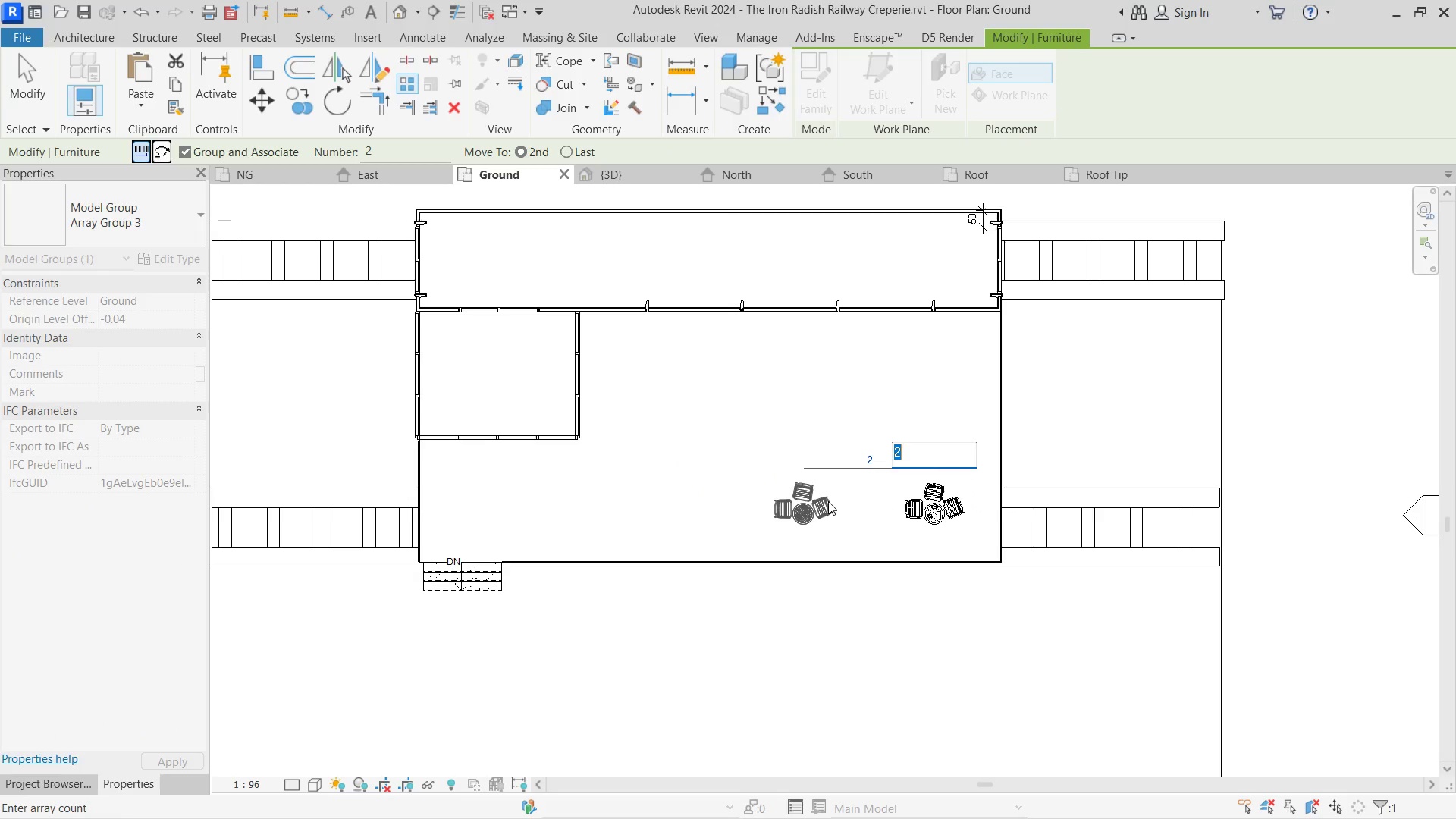 
key(Numpad4)
 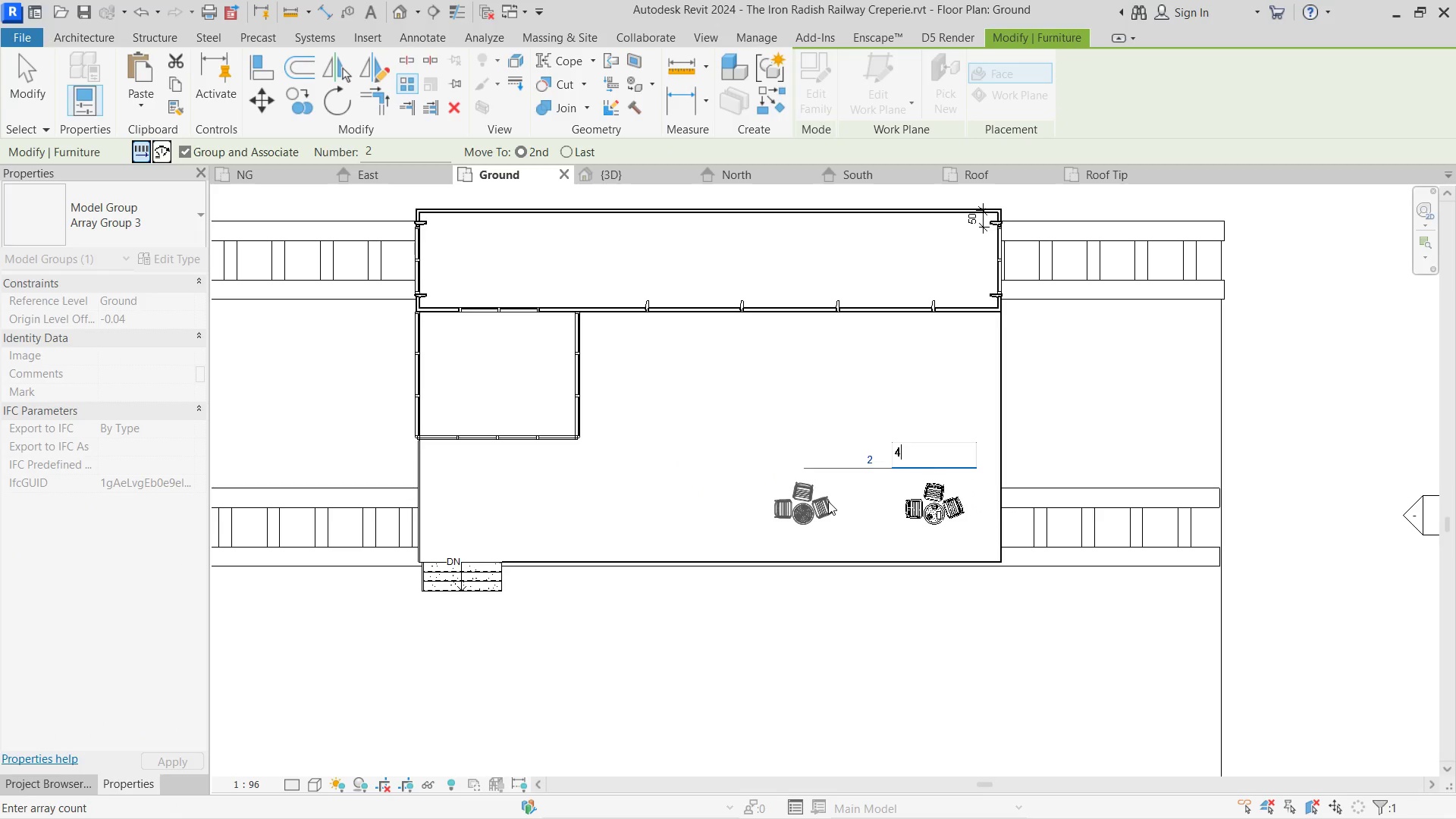 
key(NumpadEnter)
 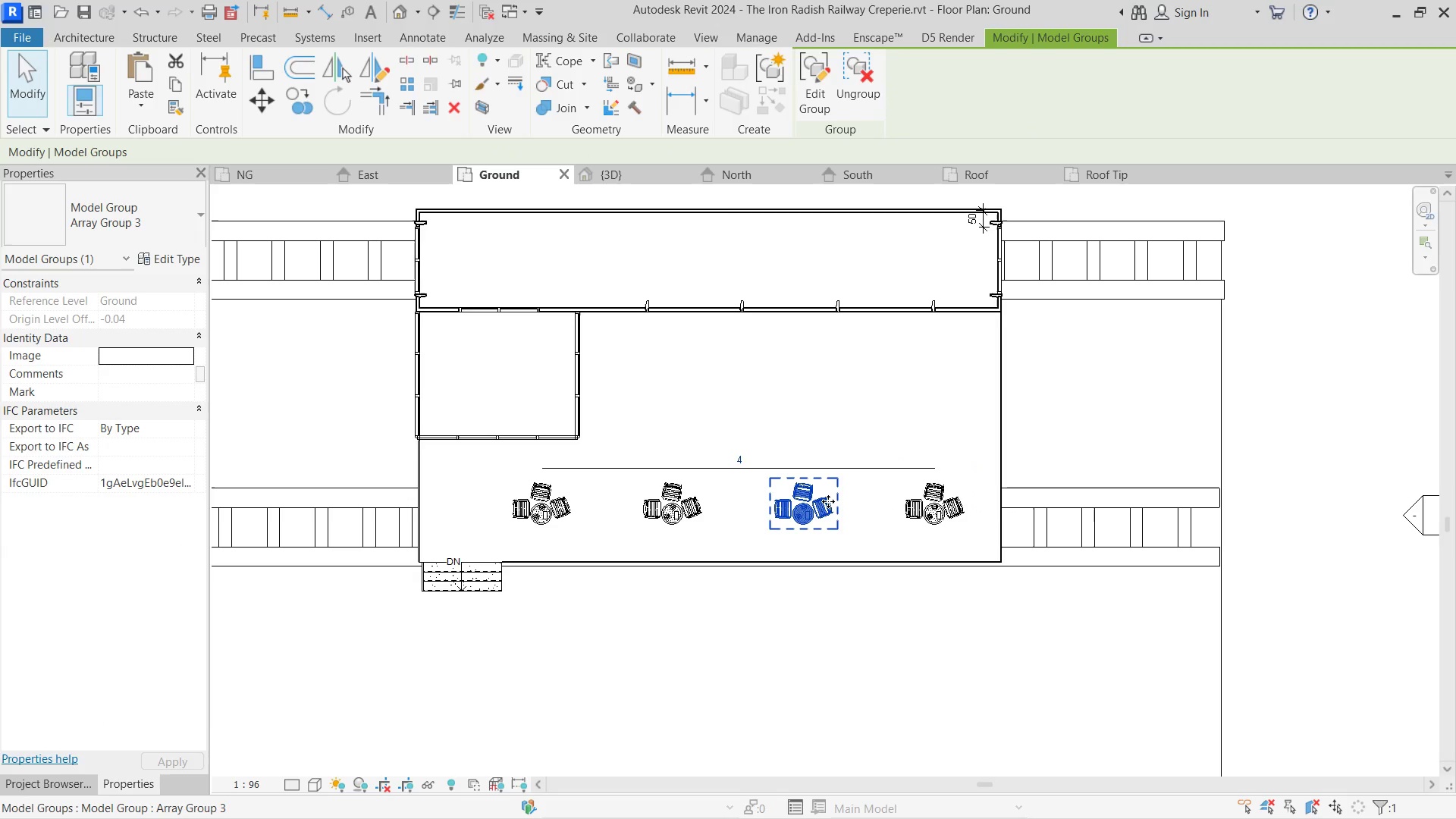 
key(Escape)
 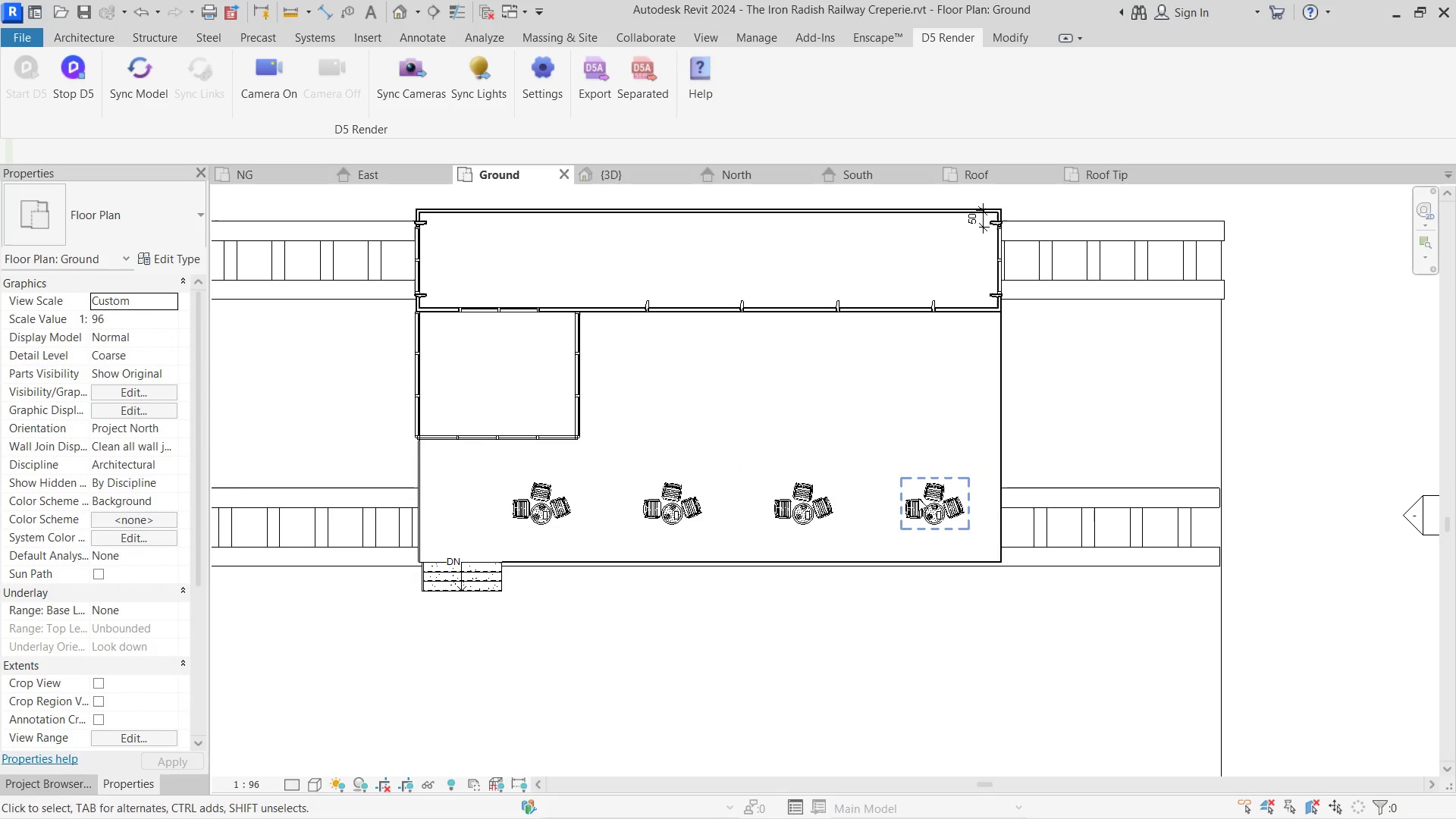 
key(Escape)
 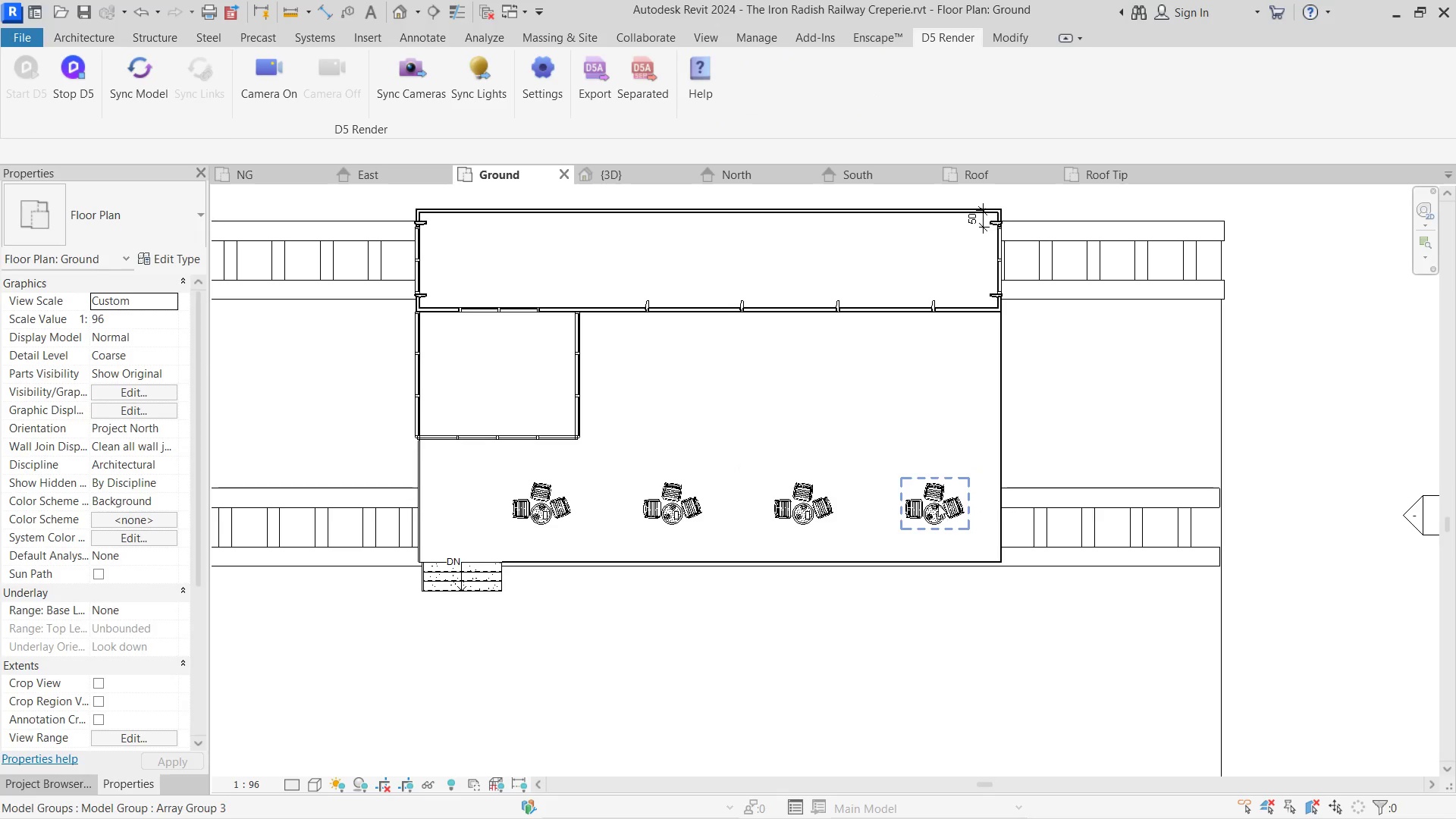 
left_click([938, 504])
 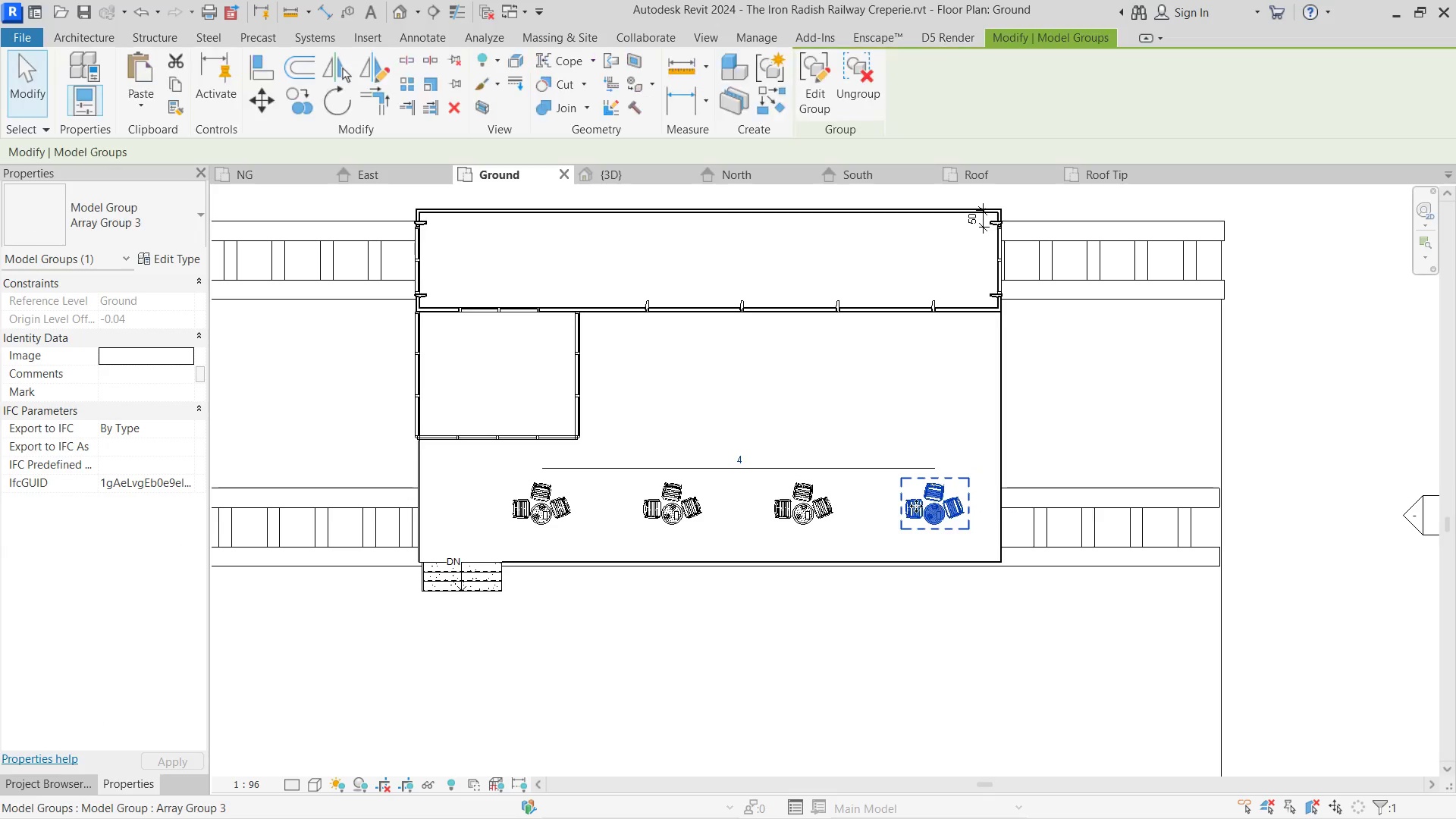 
hold_key(key=ControlLeft, duration=0.94)
double_click([792, 506])
 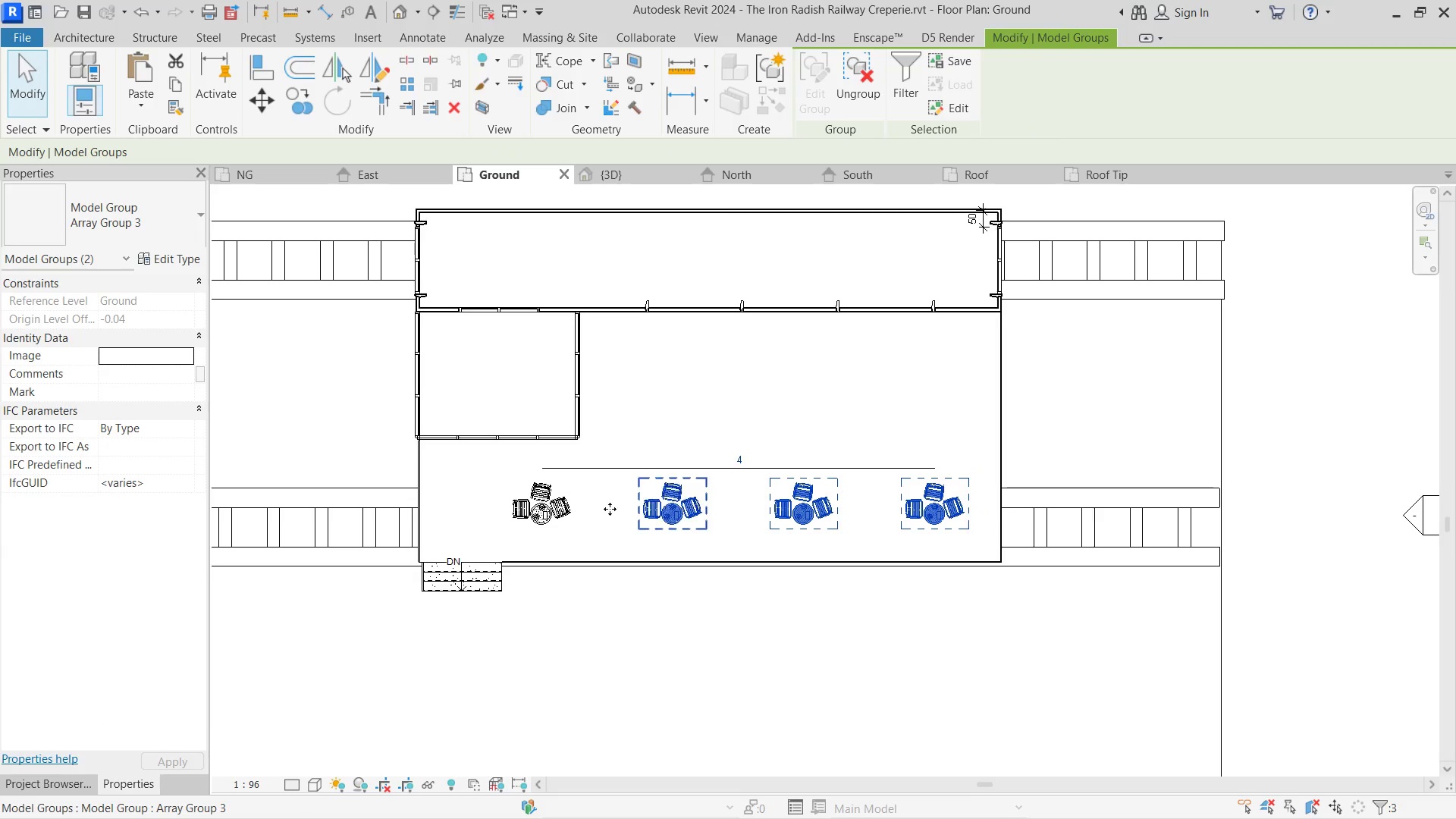 
triple_click([581, 510])
 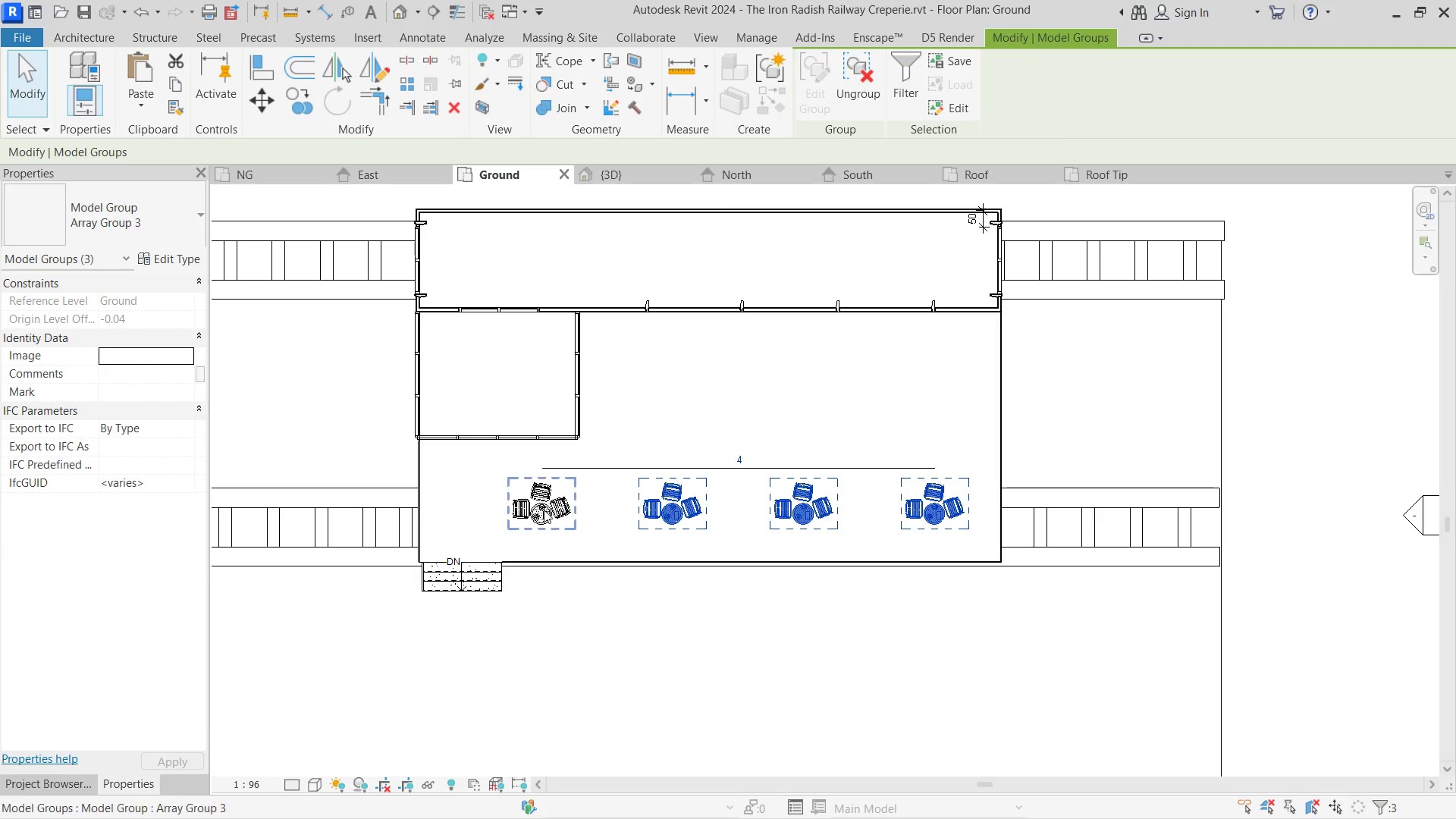 
hold_key(key=ControlLeft, duration=0.34)
triple_click([544, 509])
 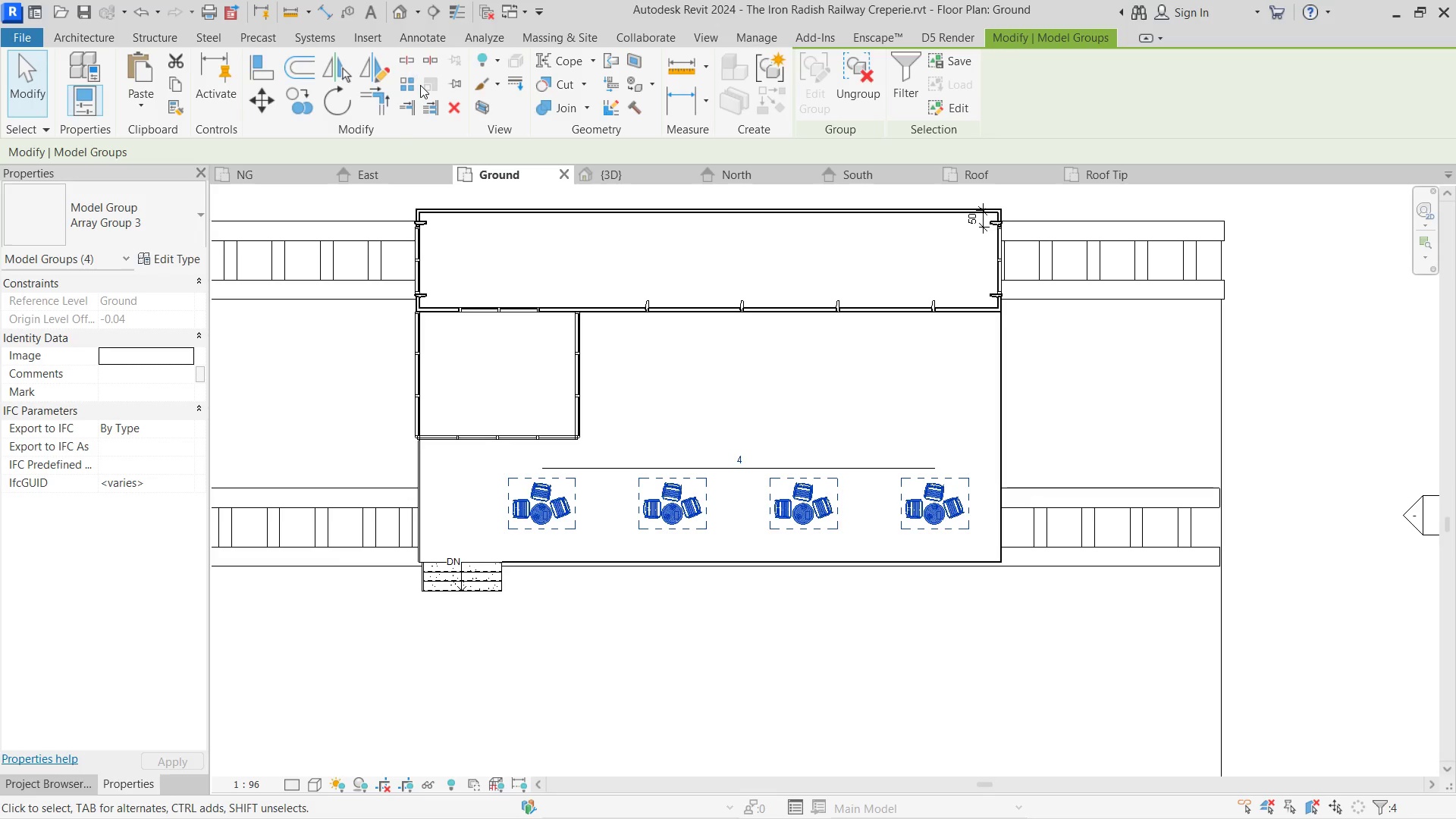 
double_click([407, 83])
 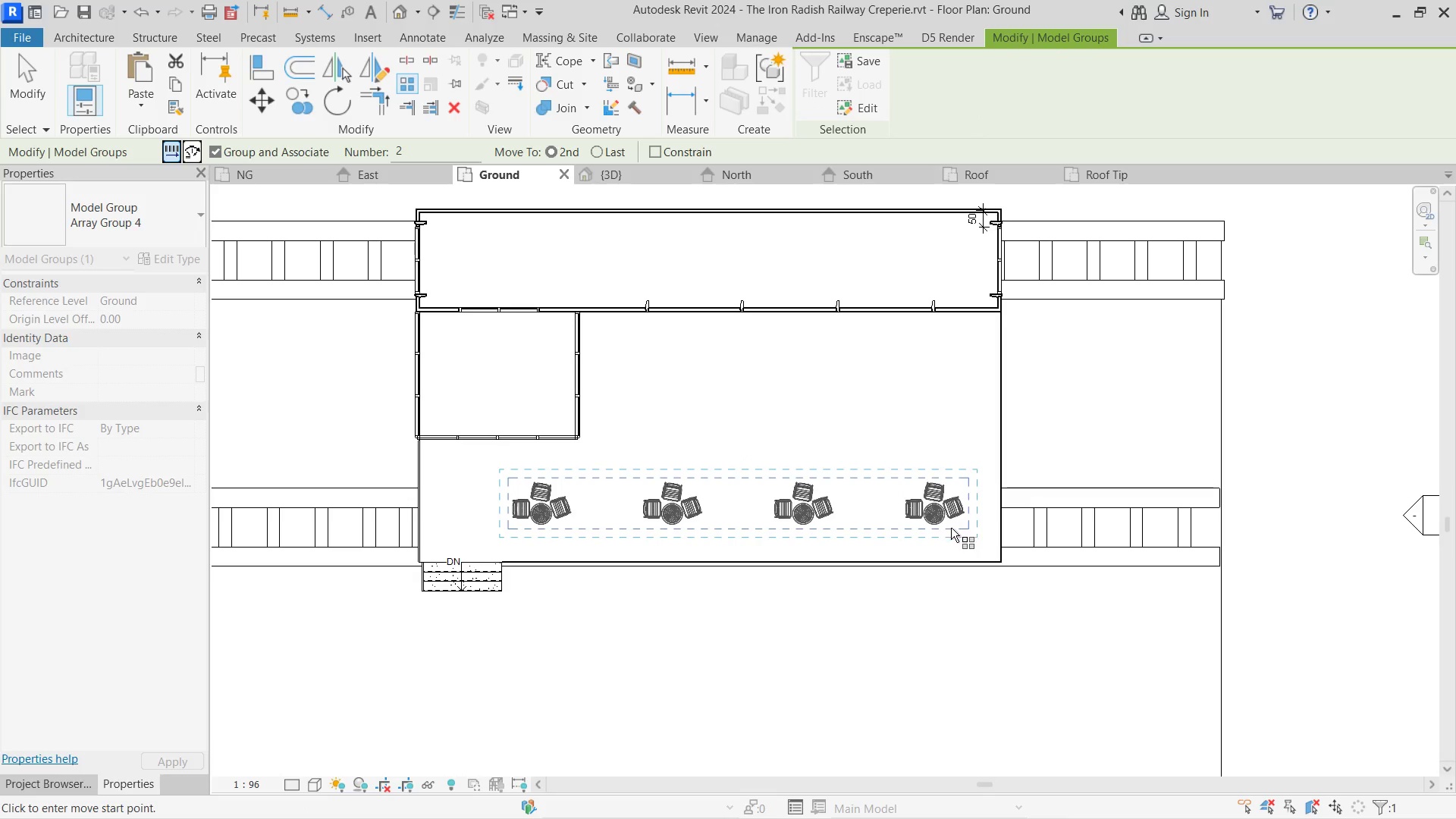 
left_click([935, 528])
 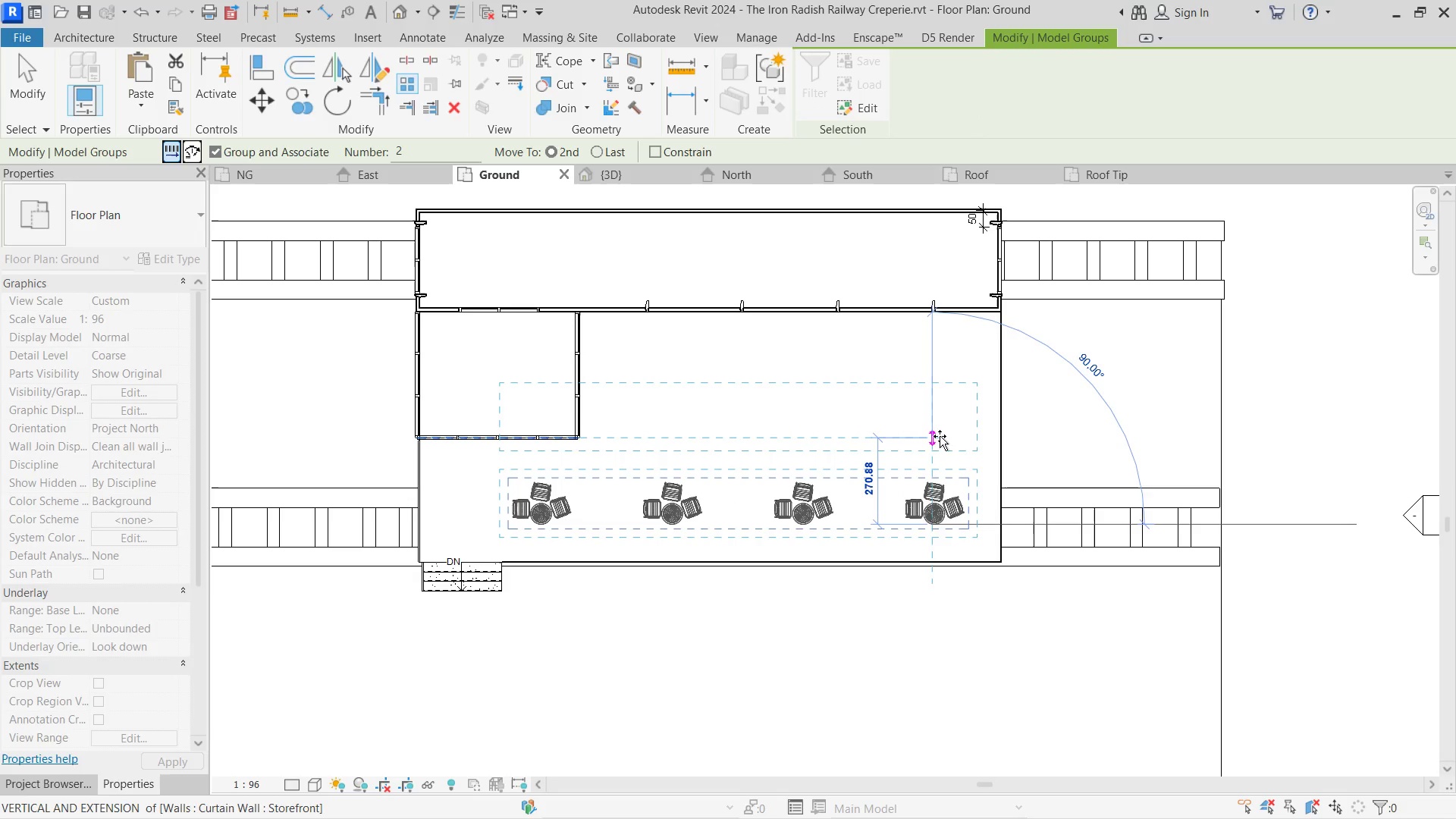 
left_click([940, 431])
 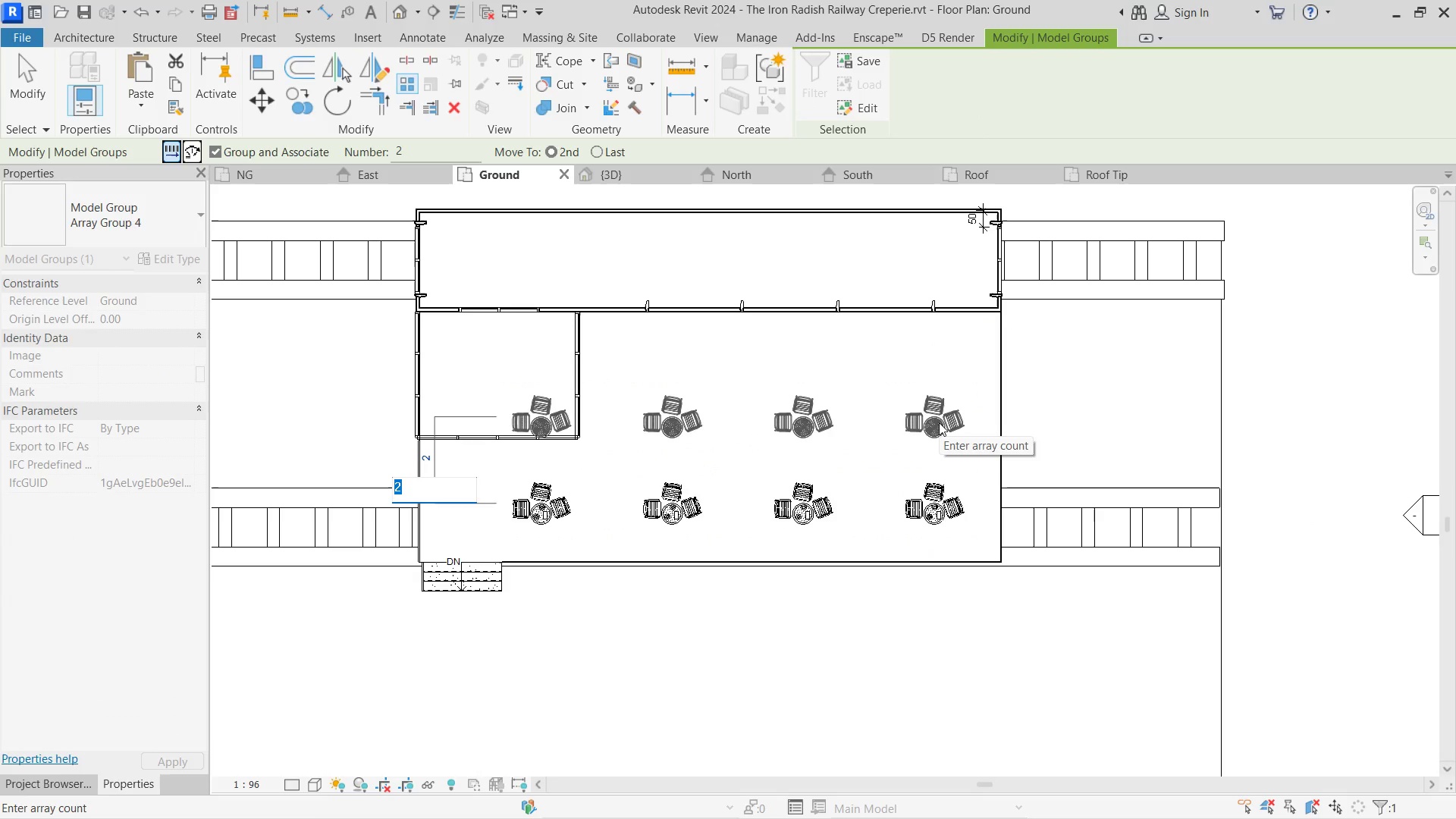 
key(Numpad3)
 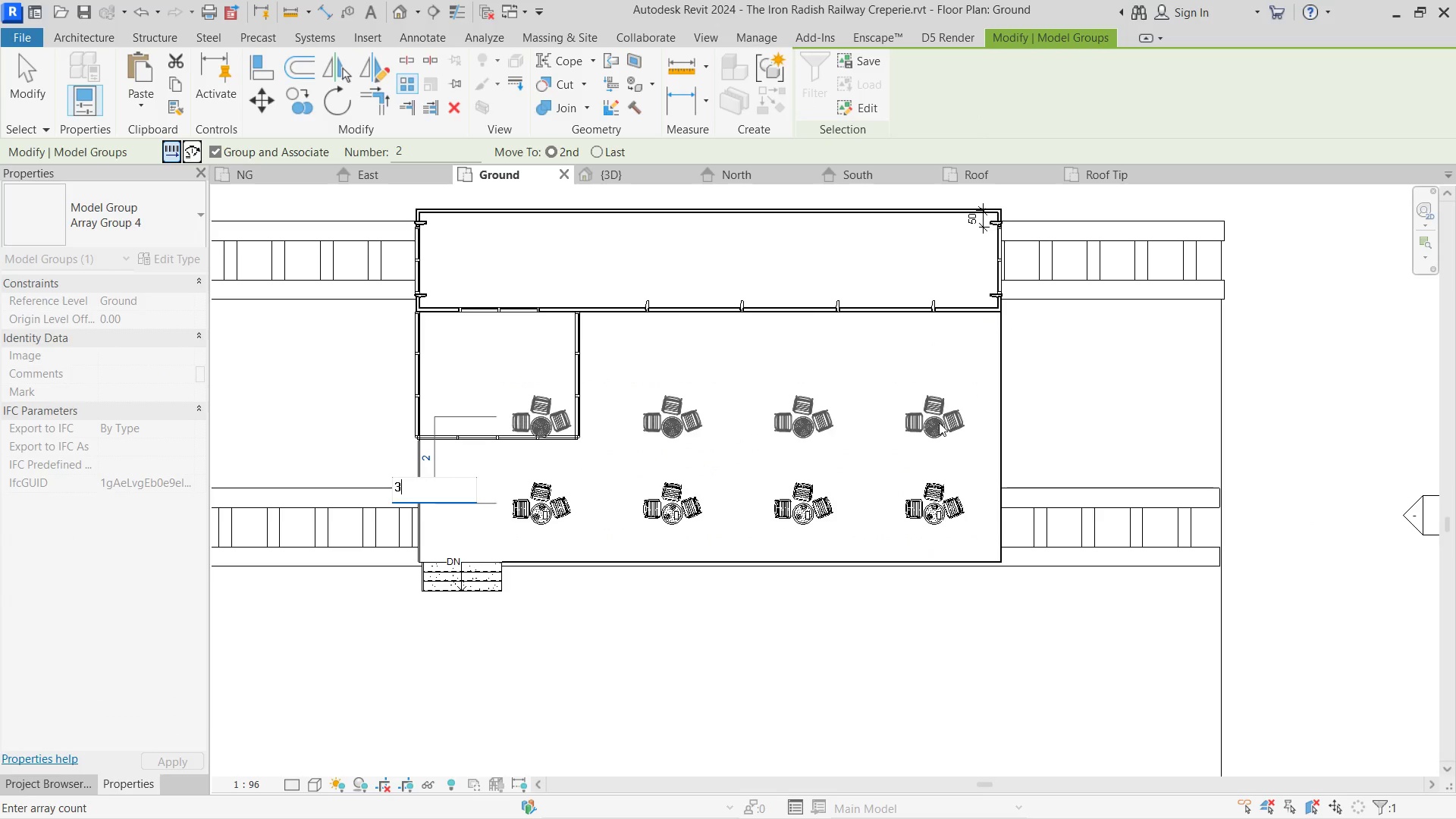 
key(NumpadEnter)
 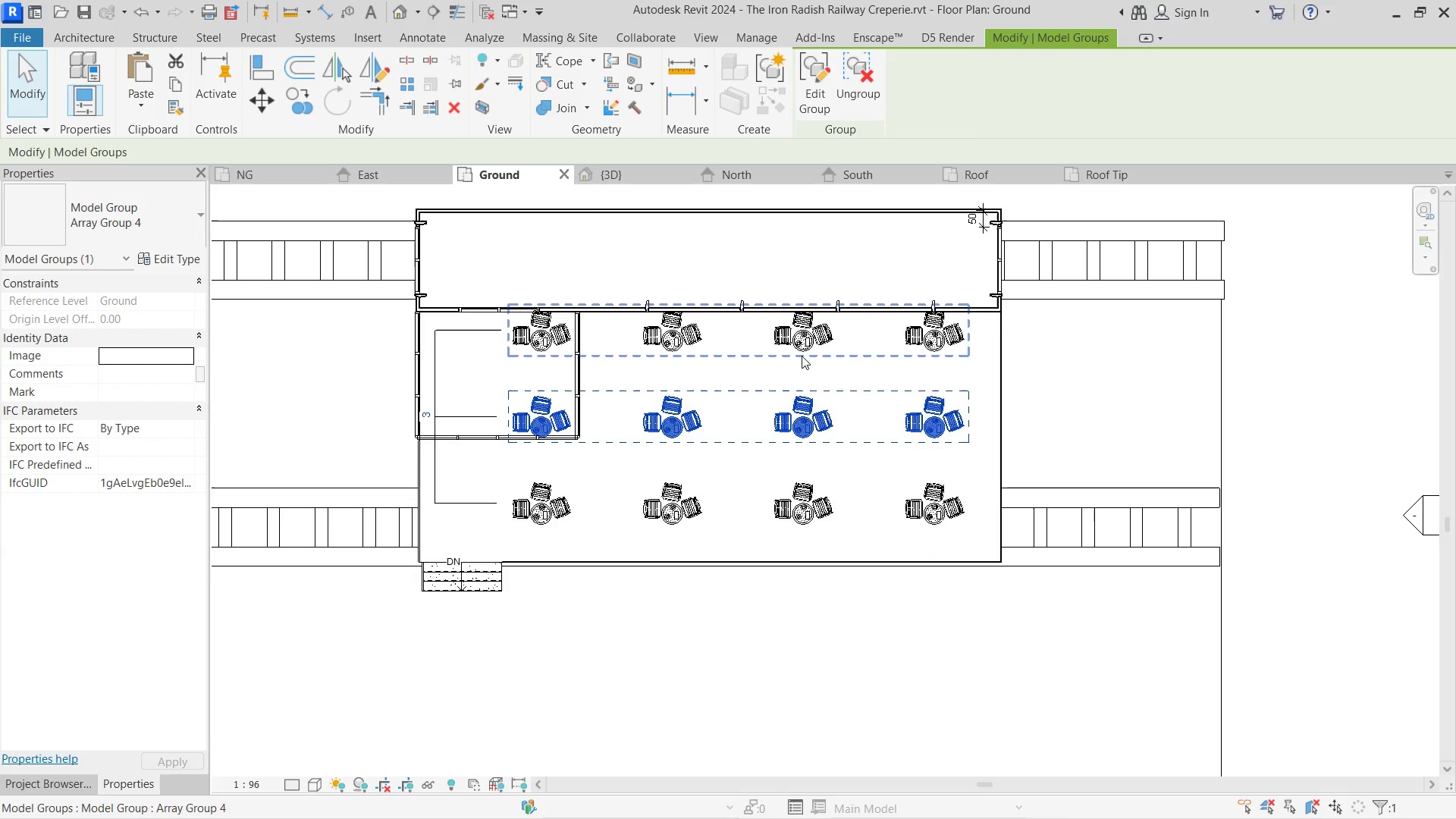 
key(ArrowDown)
 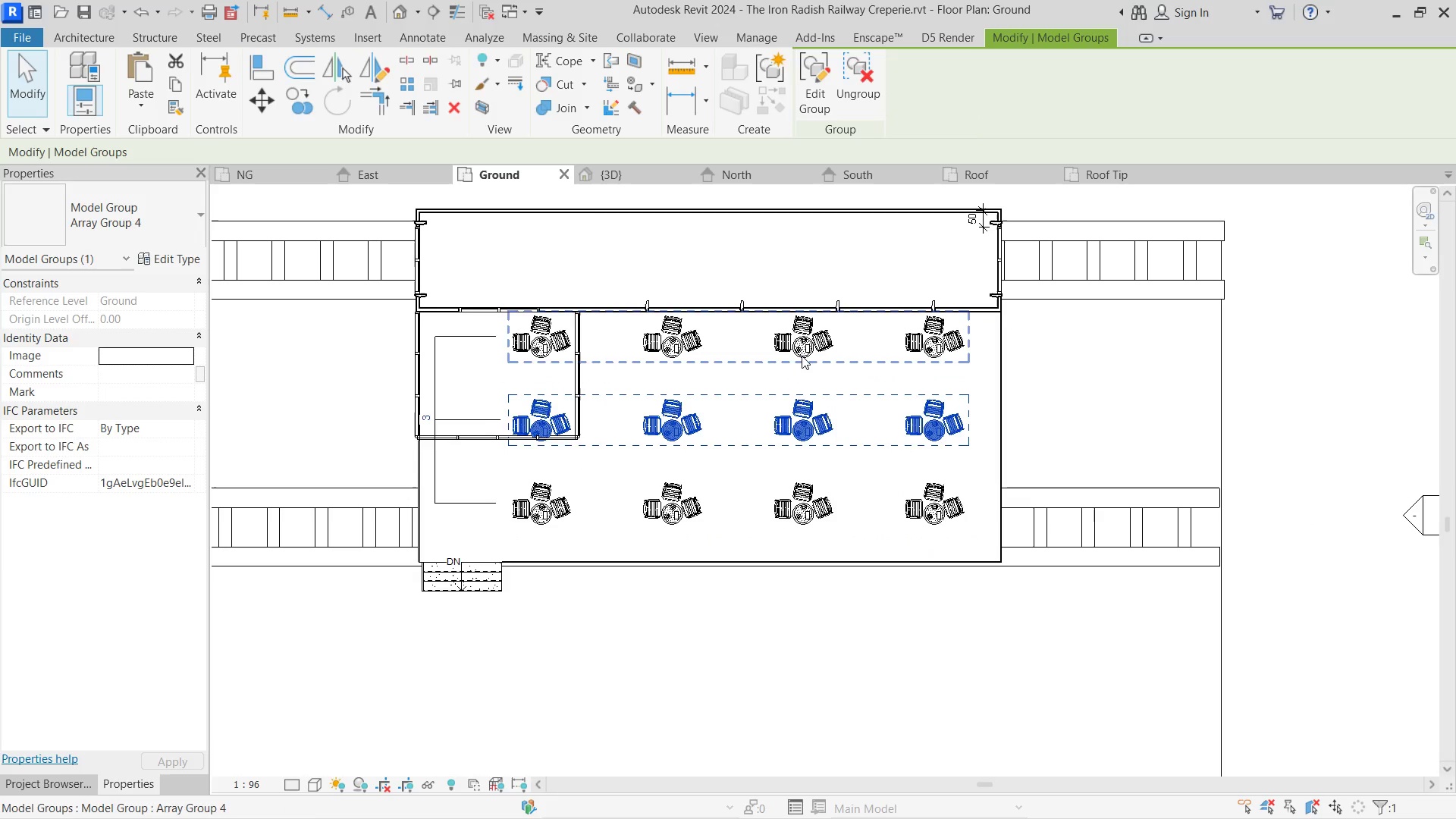 
key(ArrowDown)
 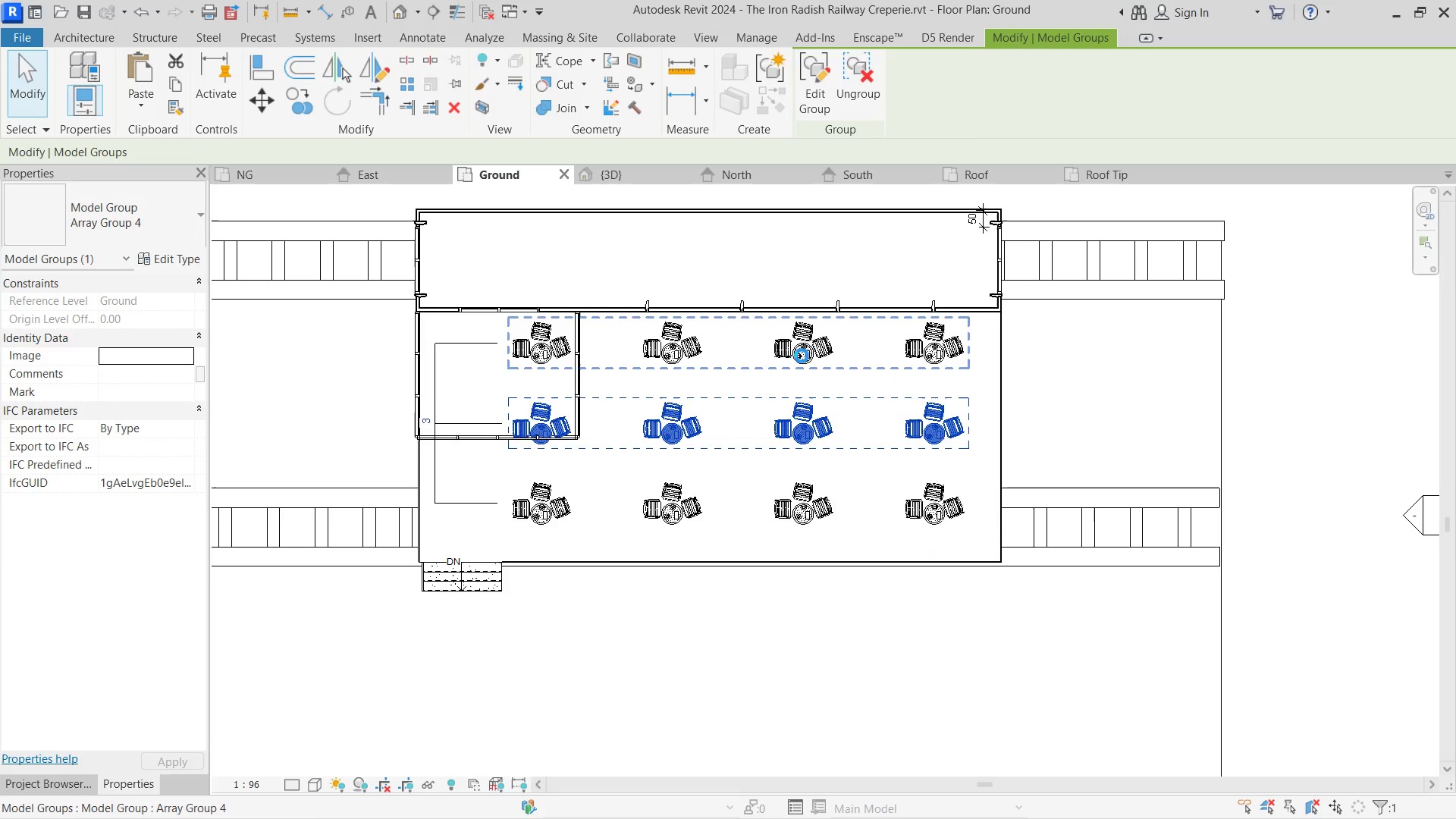 
key(ArrowDown)
 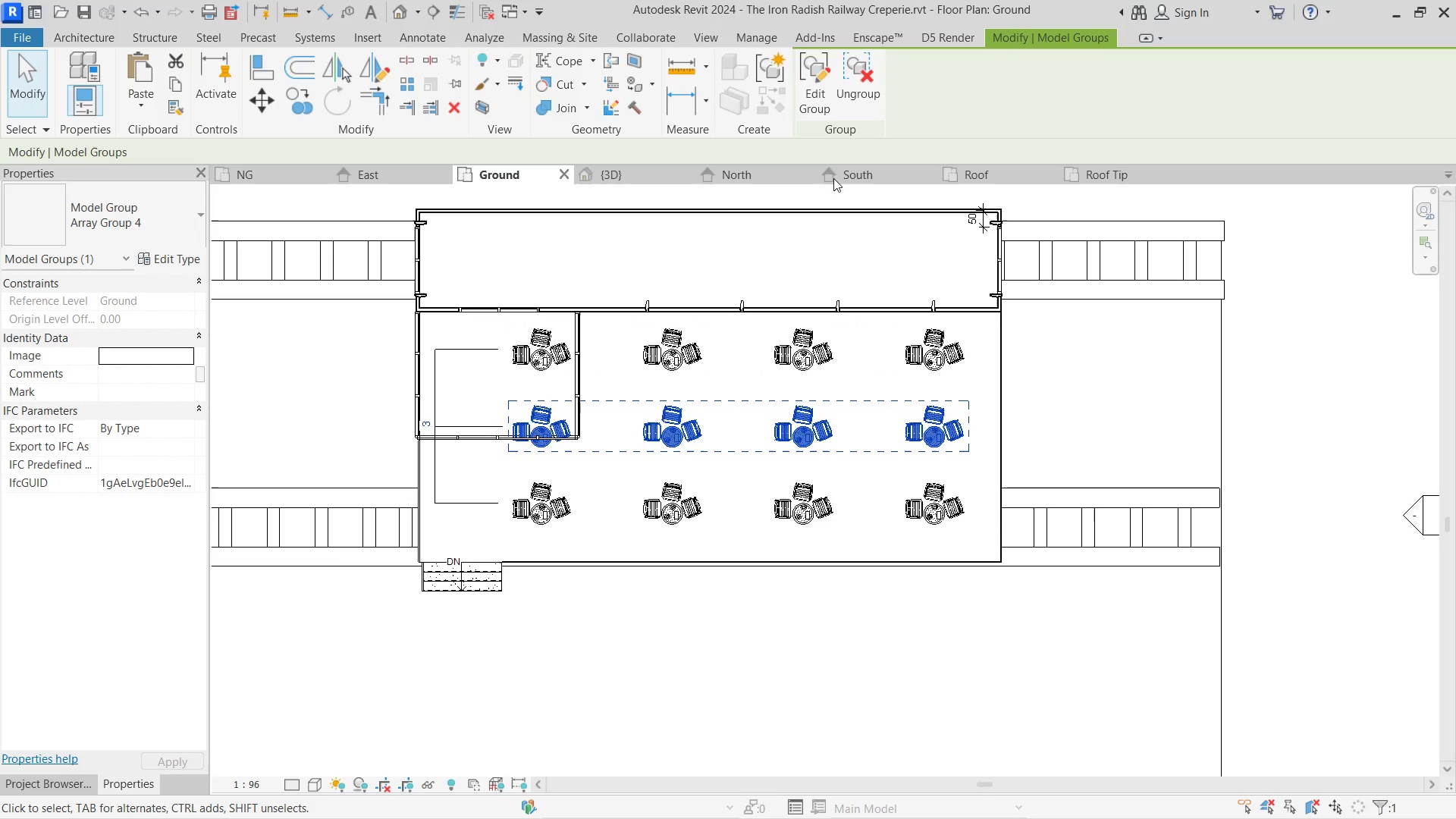 
left_click([874, 88])
 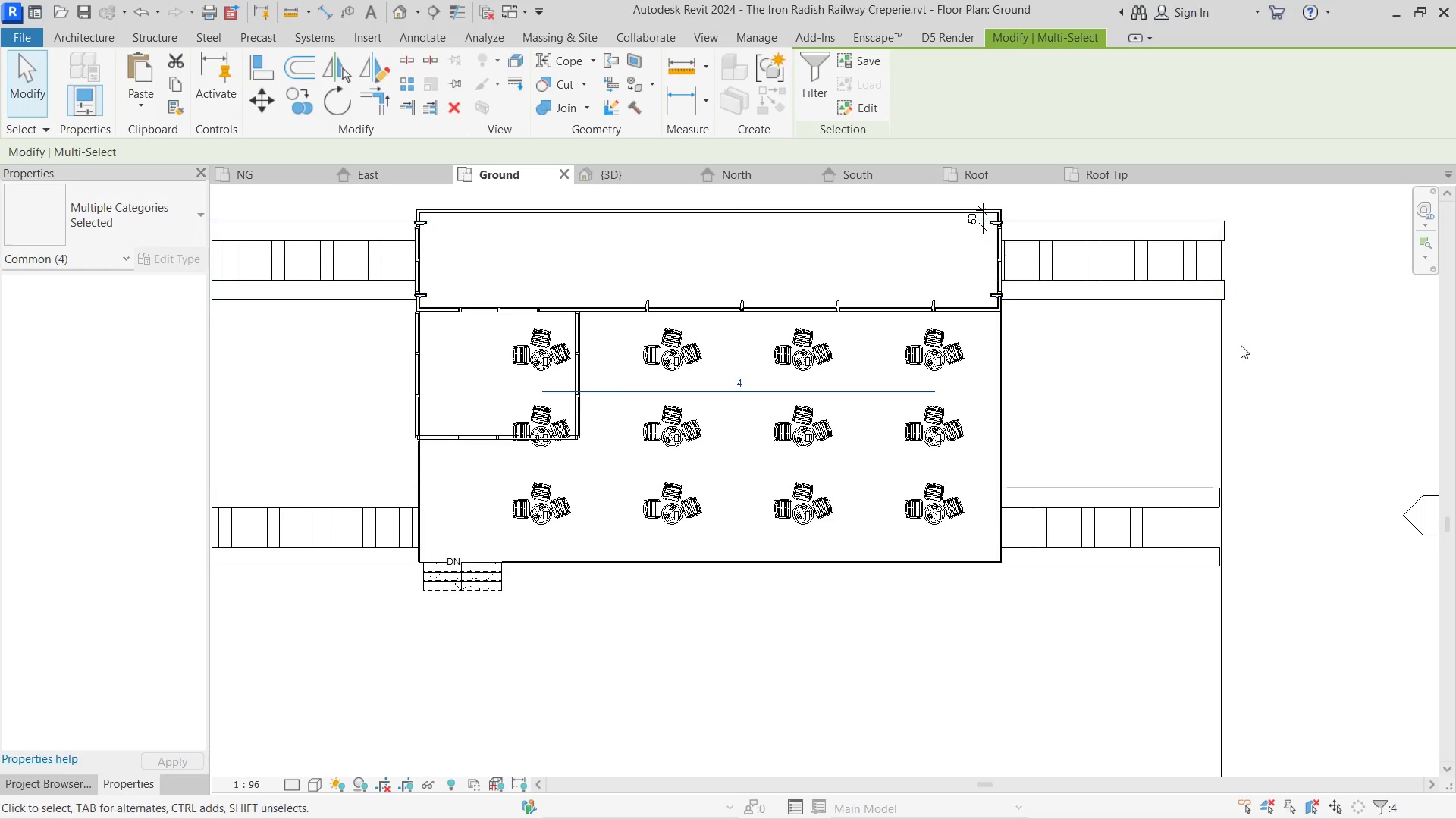 
left_click([1320, 383])
 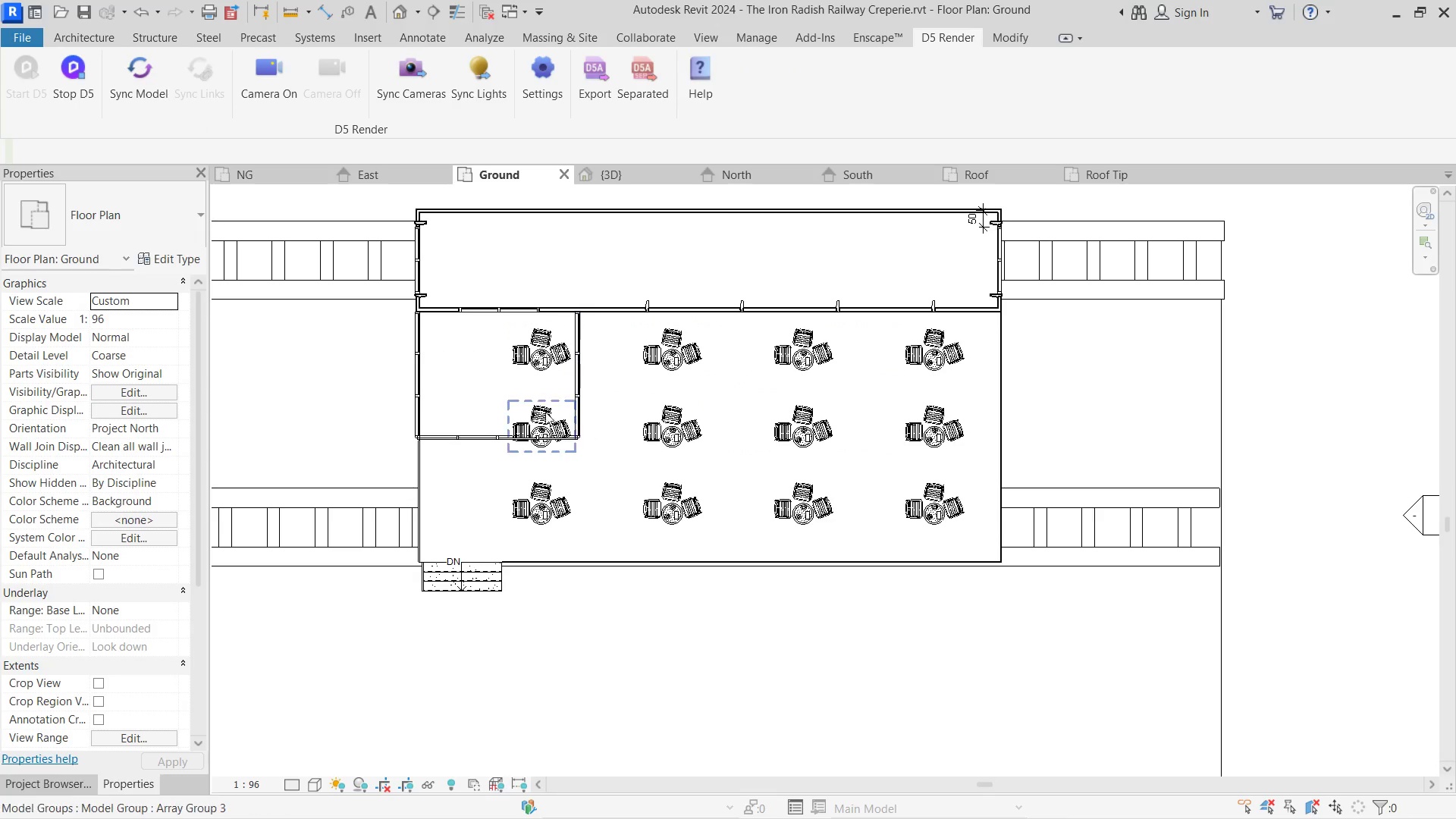 
left_click([545, 412])
 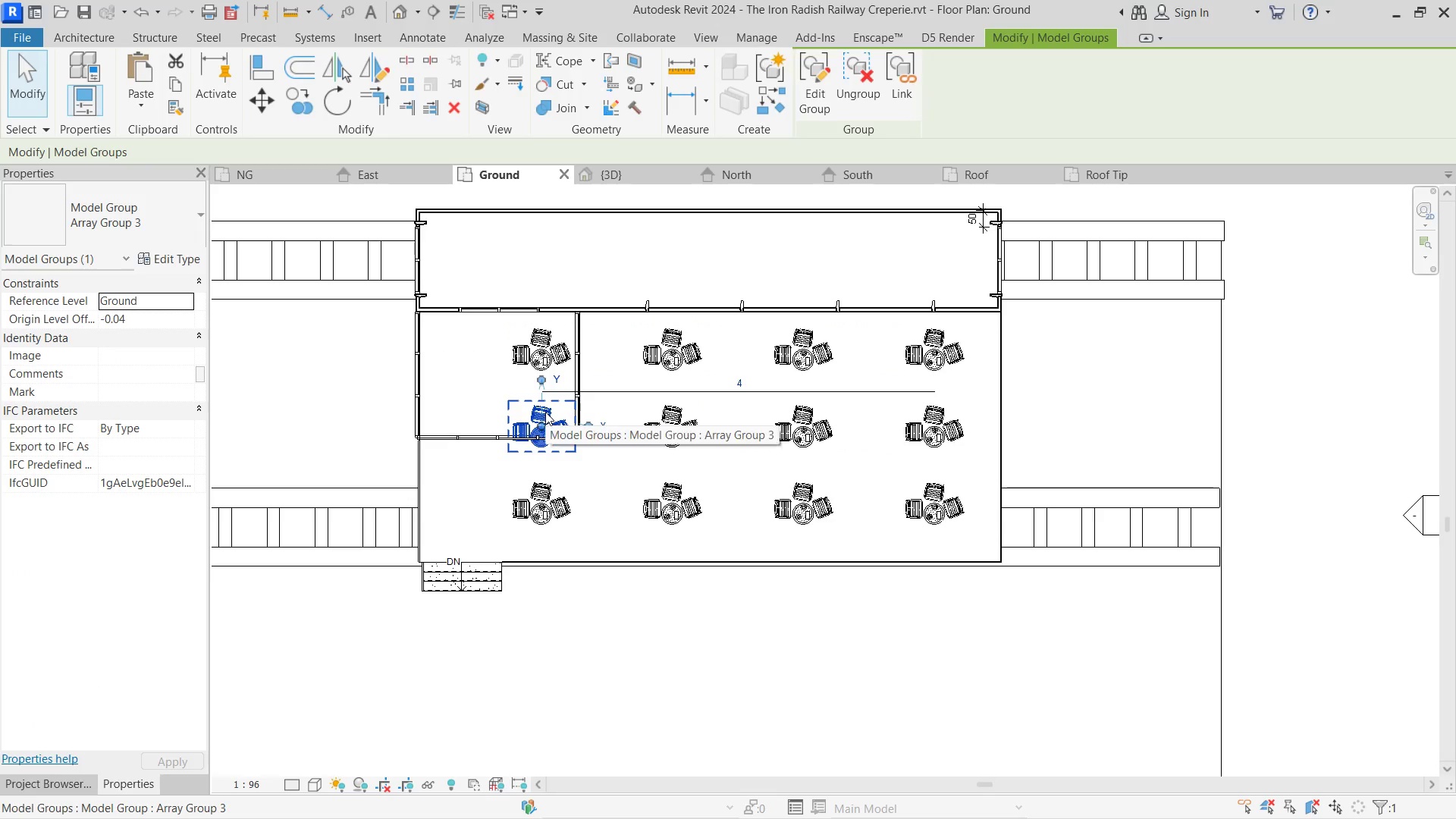 
key(Delete)
 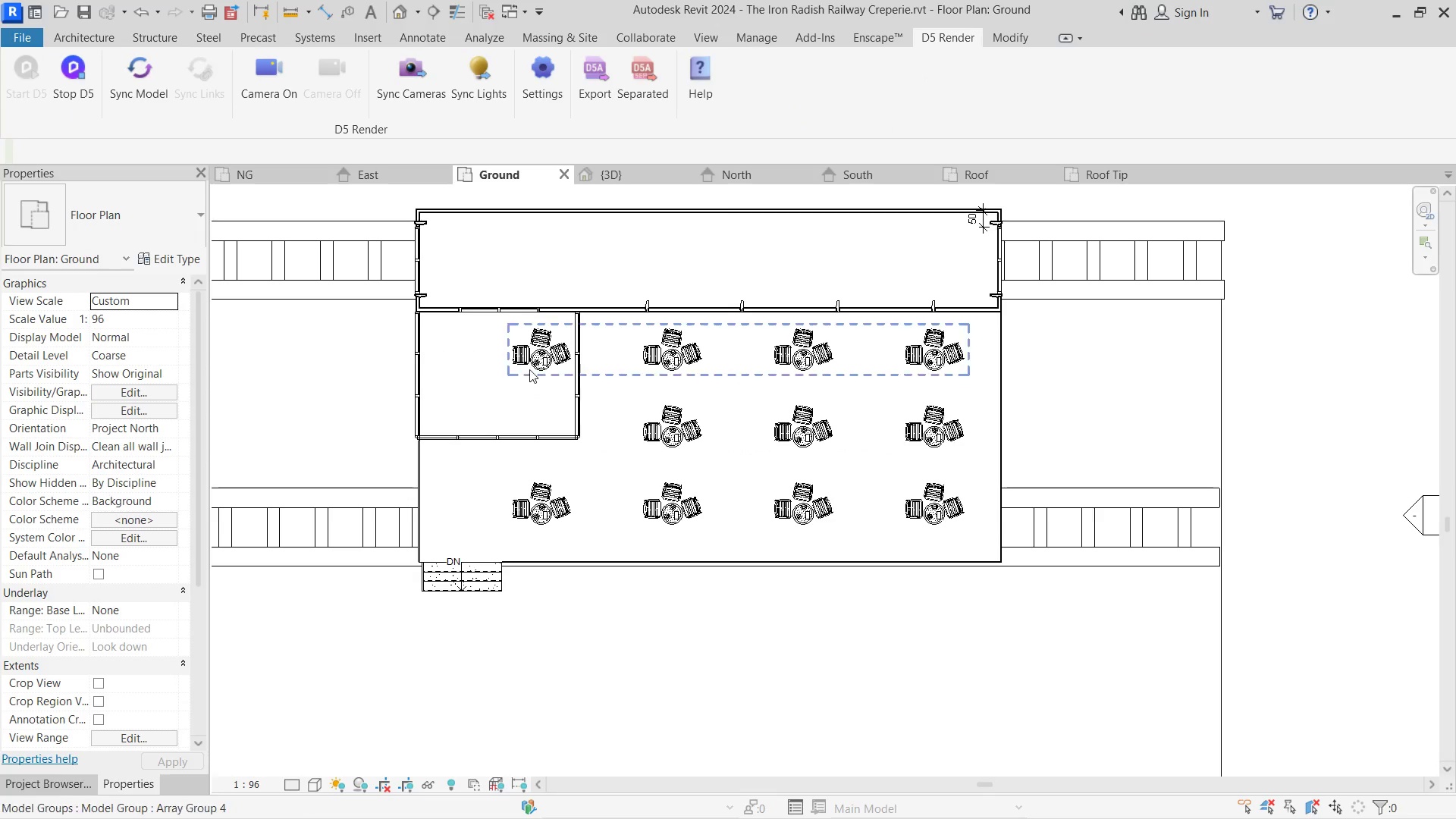 
left_click([530, 358])
 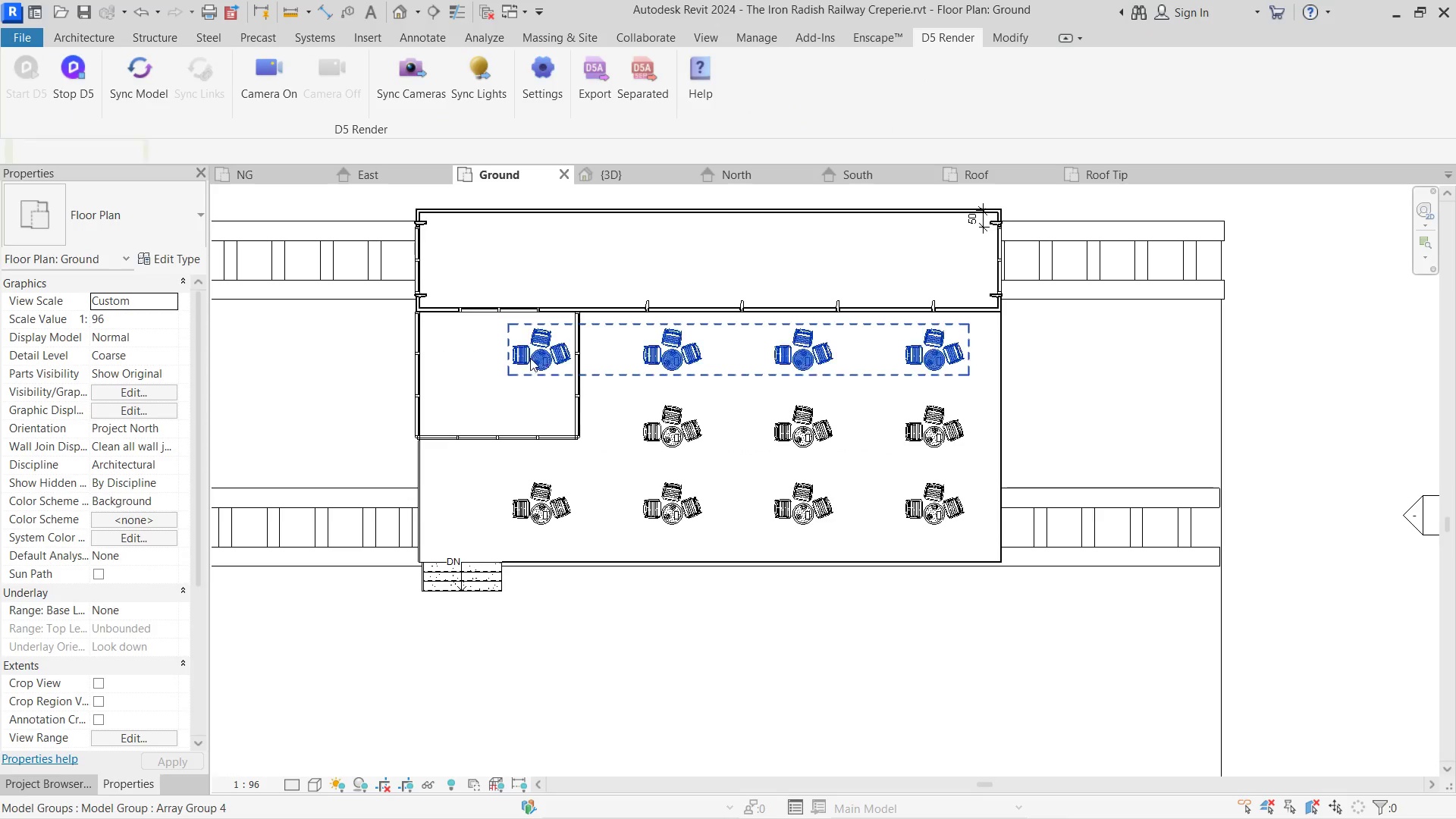 
key(Delete)
 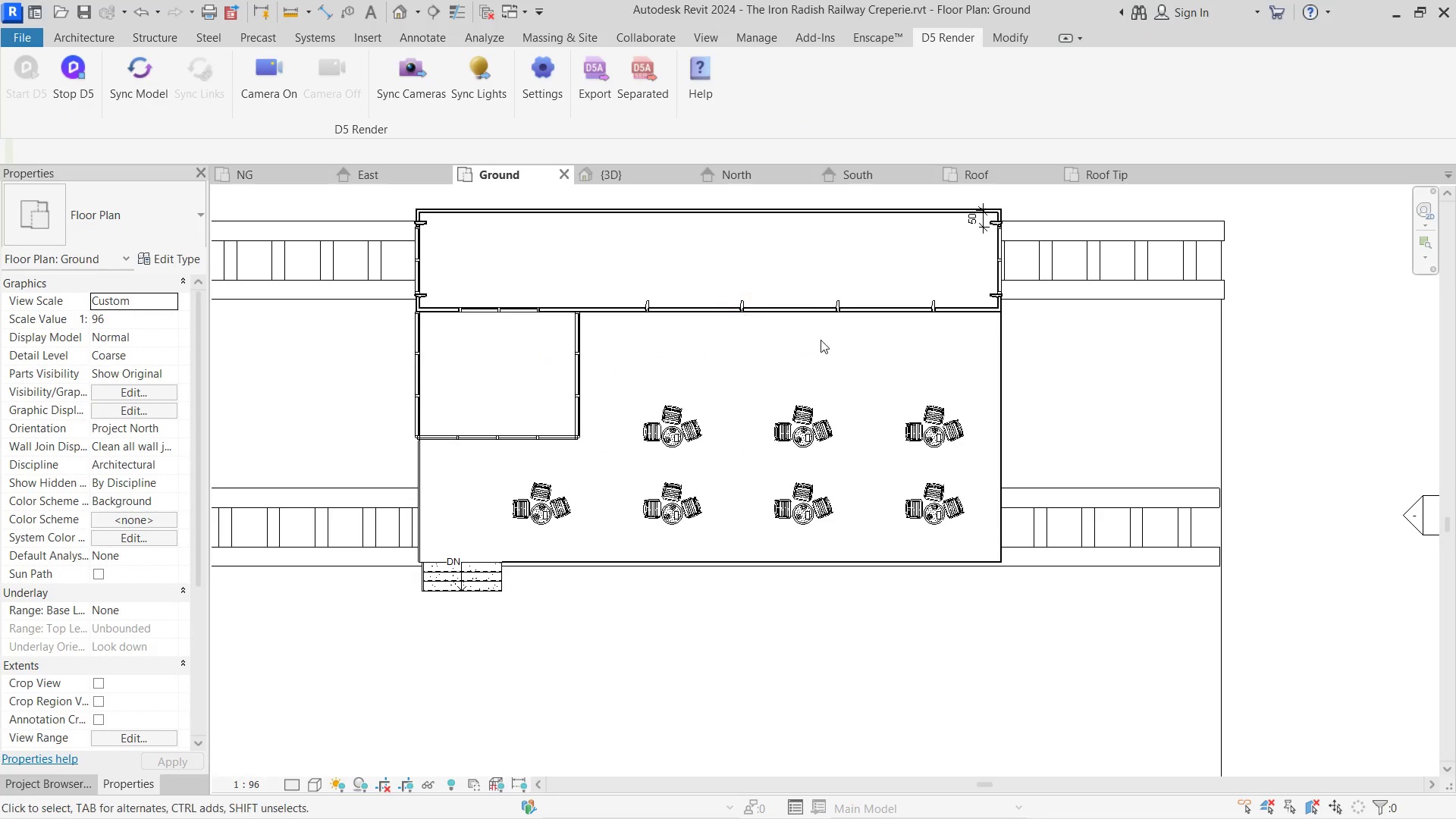 
key(Control+Z)
 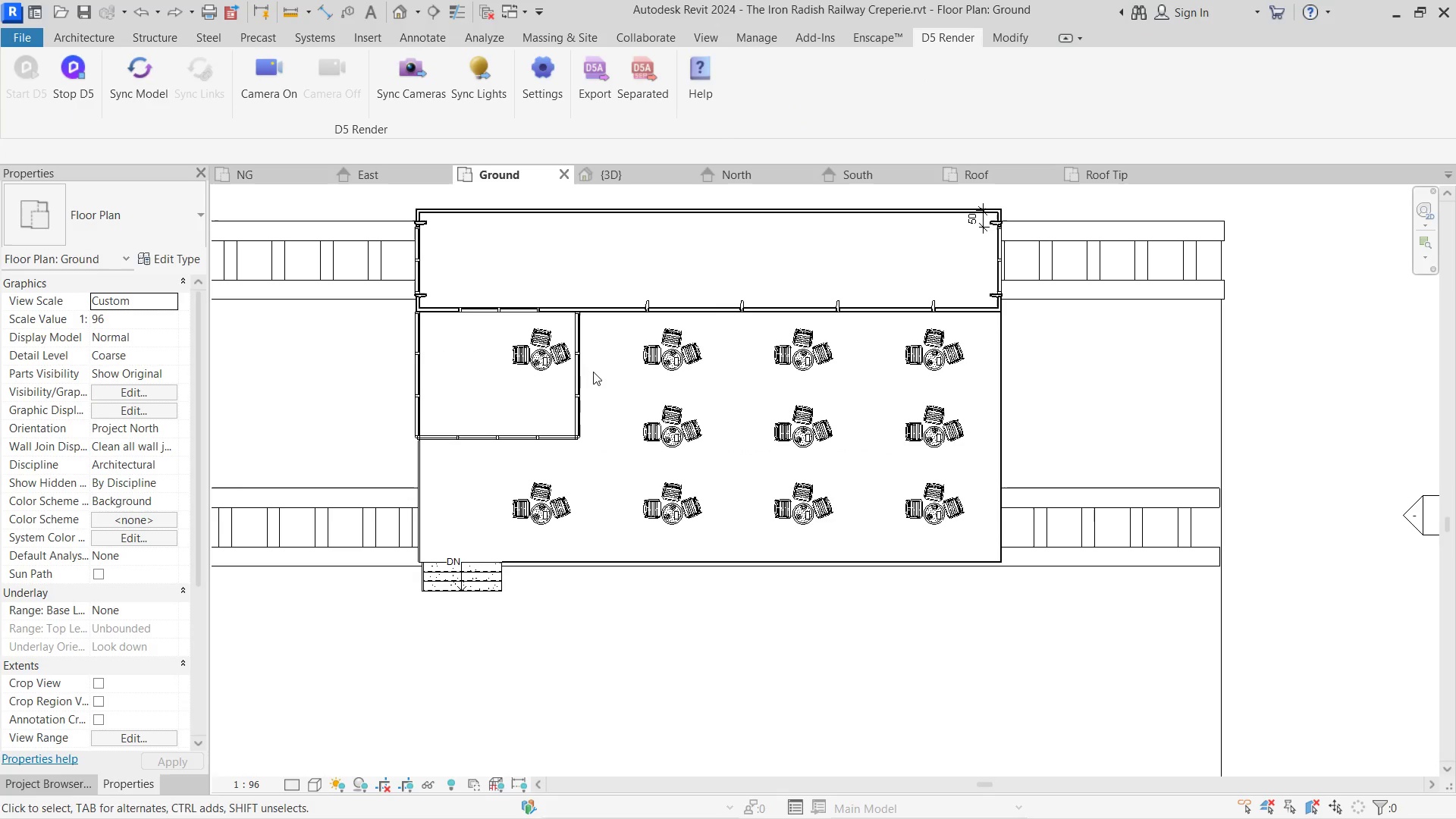 
double_click([520, 357])
 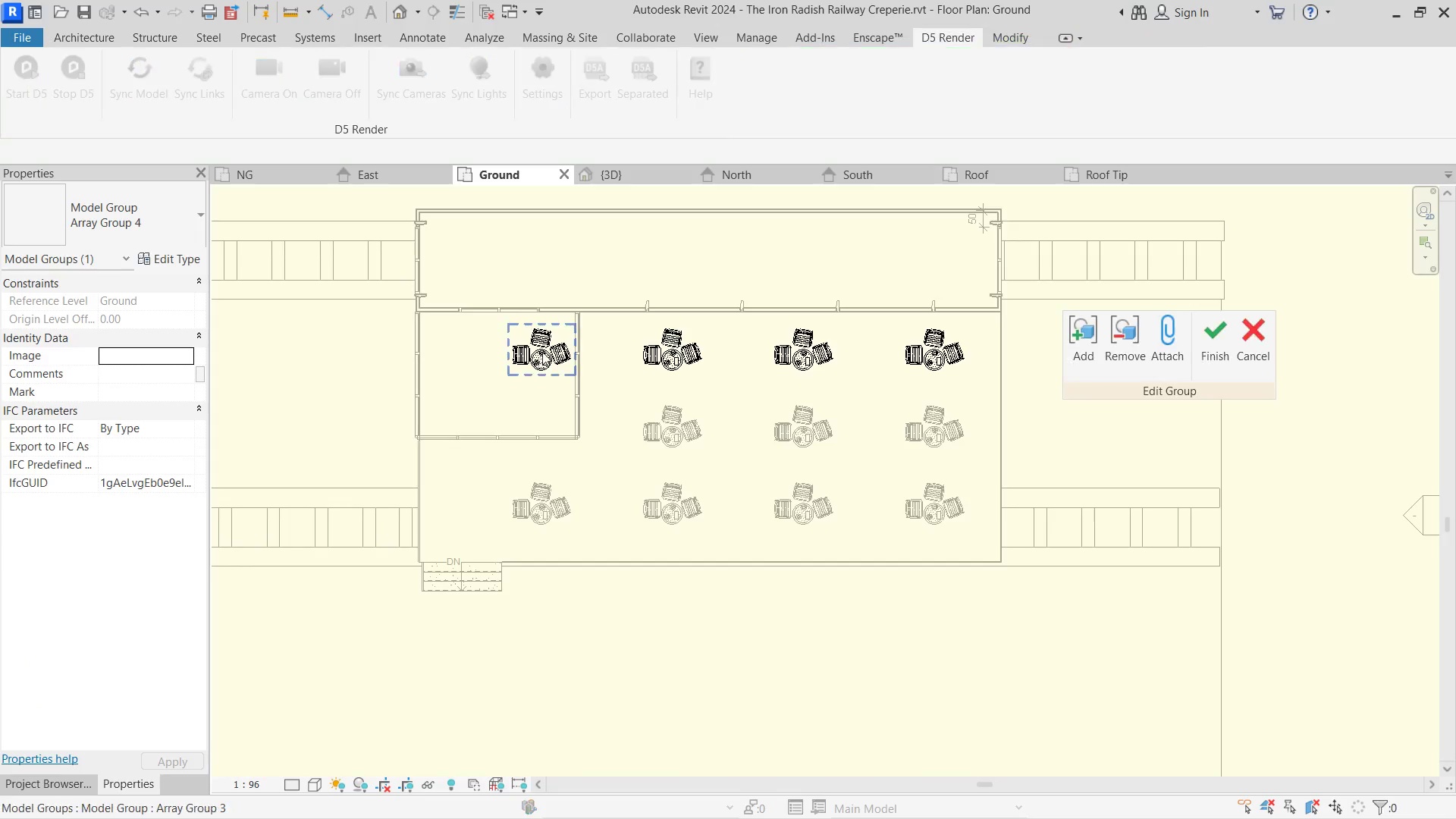 
triple_click([542, 352])
 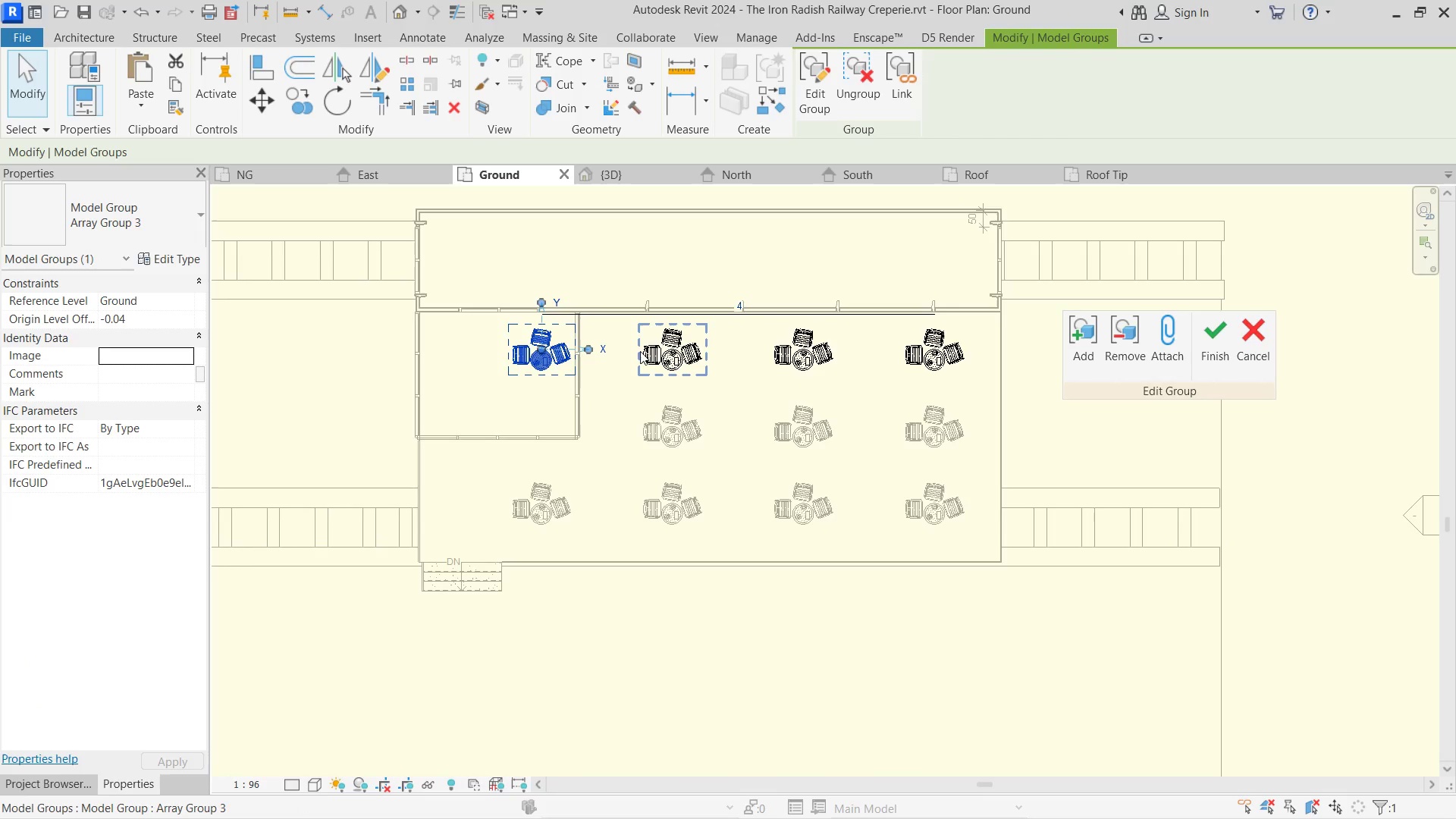 
key(Delete)
 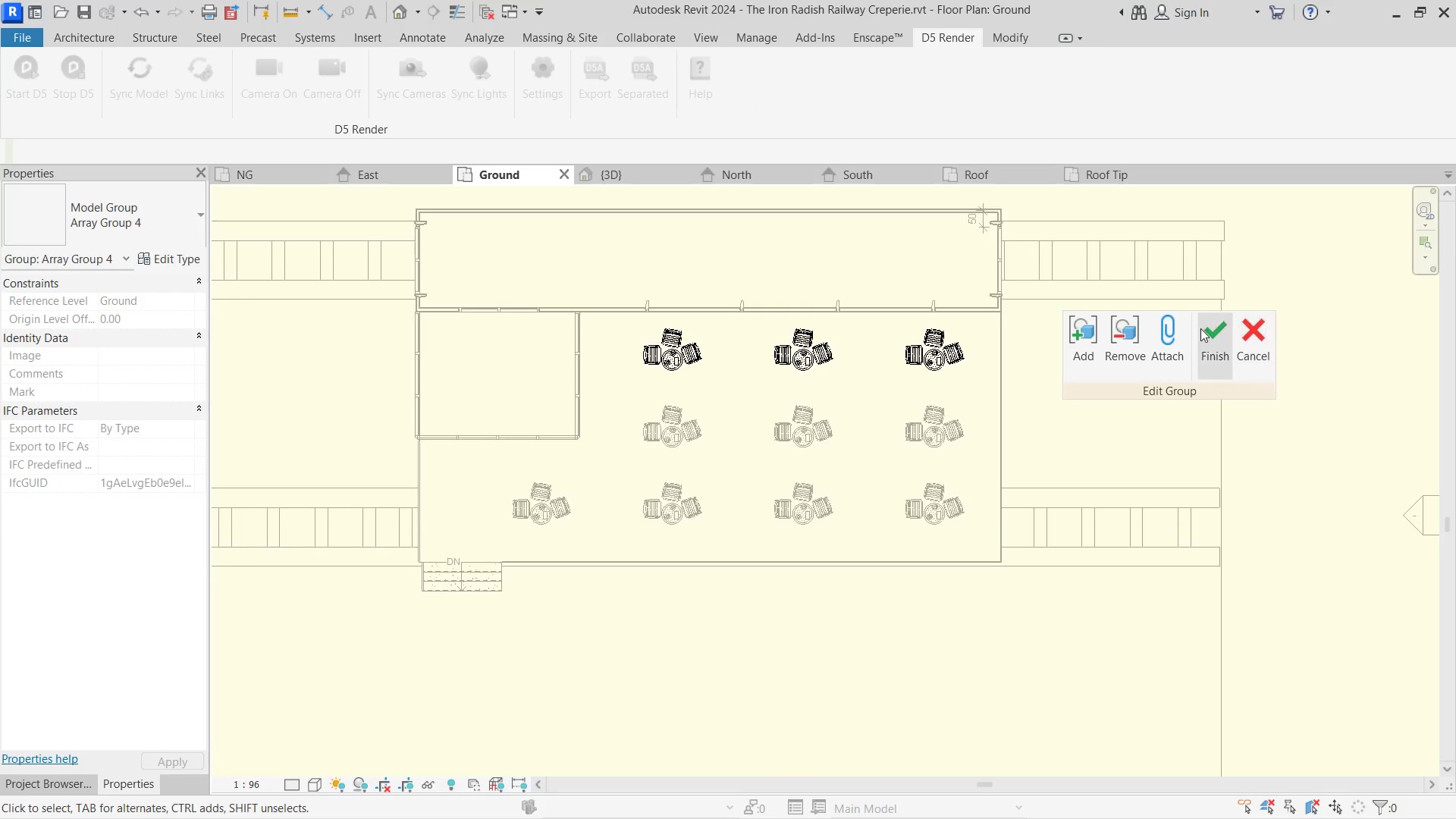 
left_click([1198, 331])
 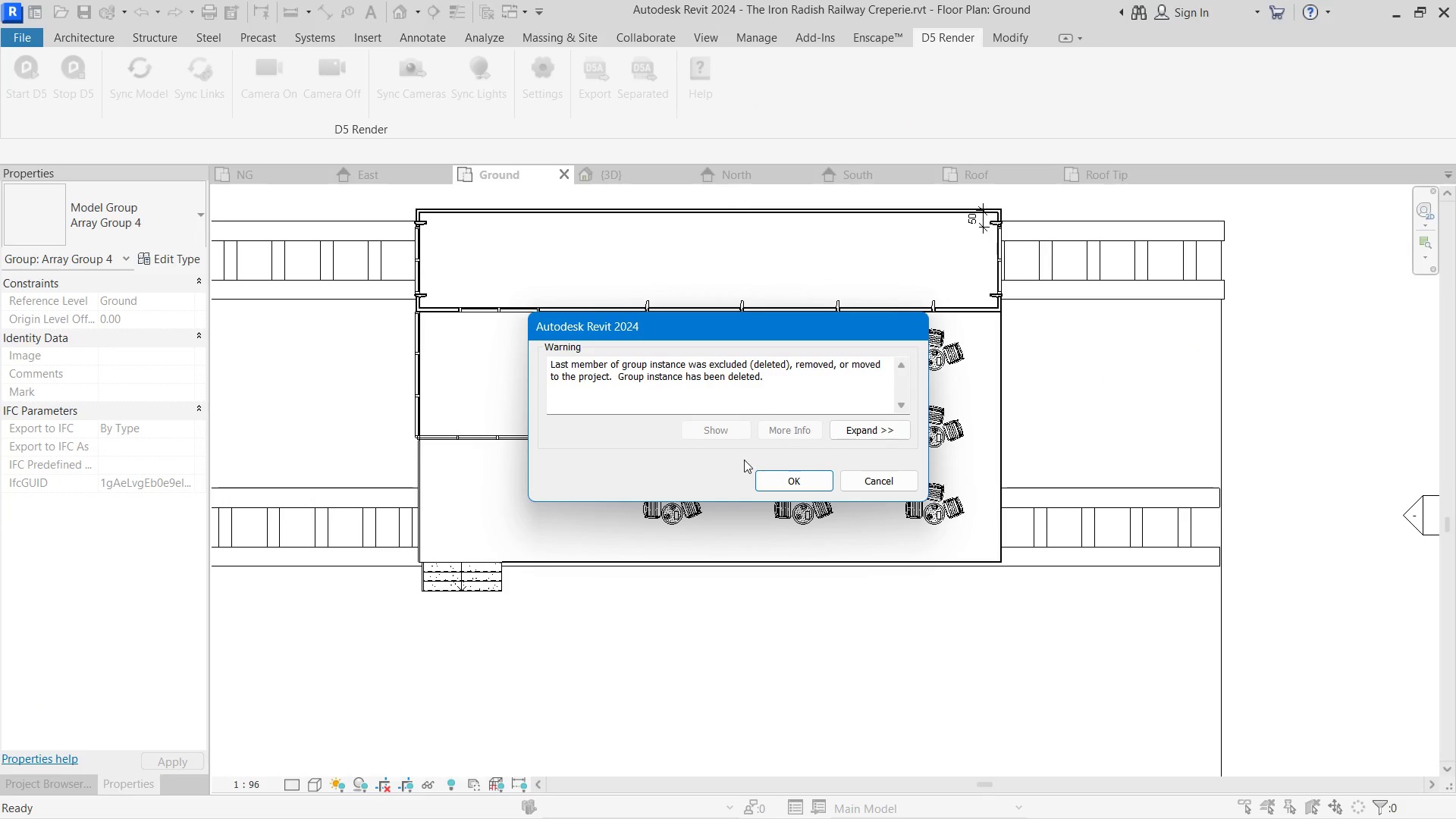 
left_click([816, 475])
 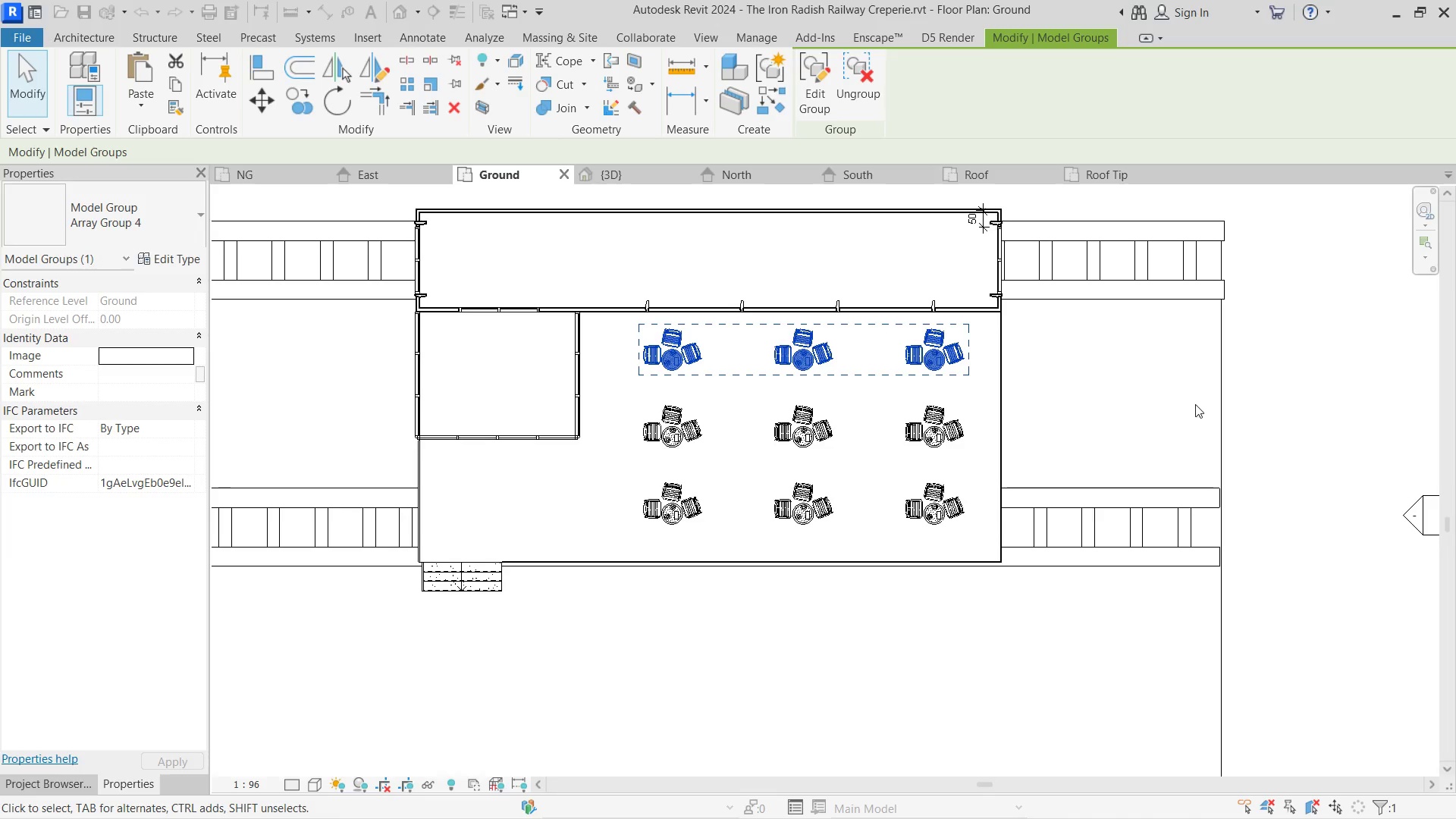 
left_click([1257, 384])
 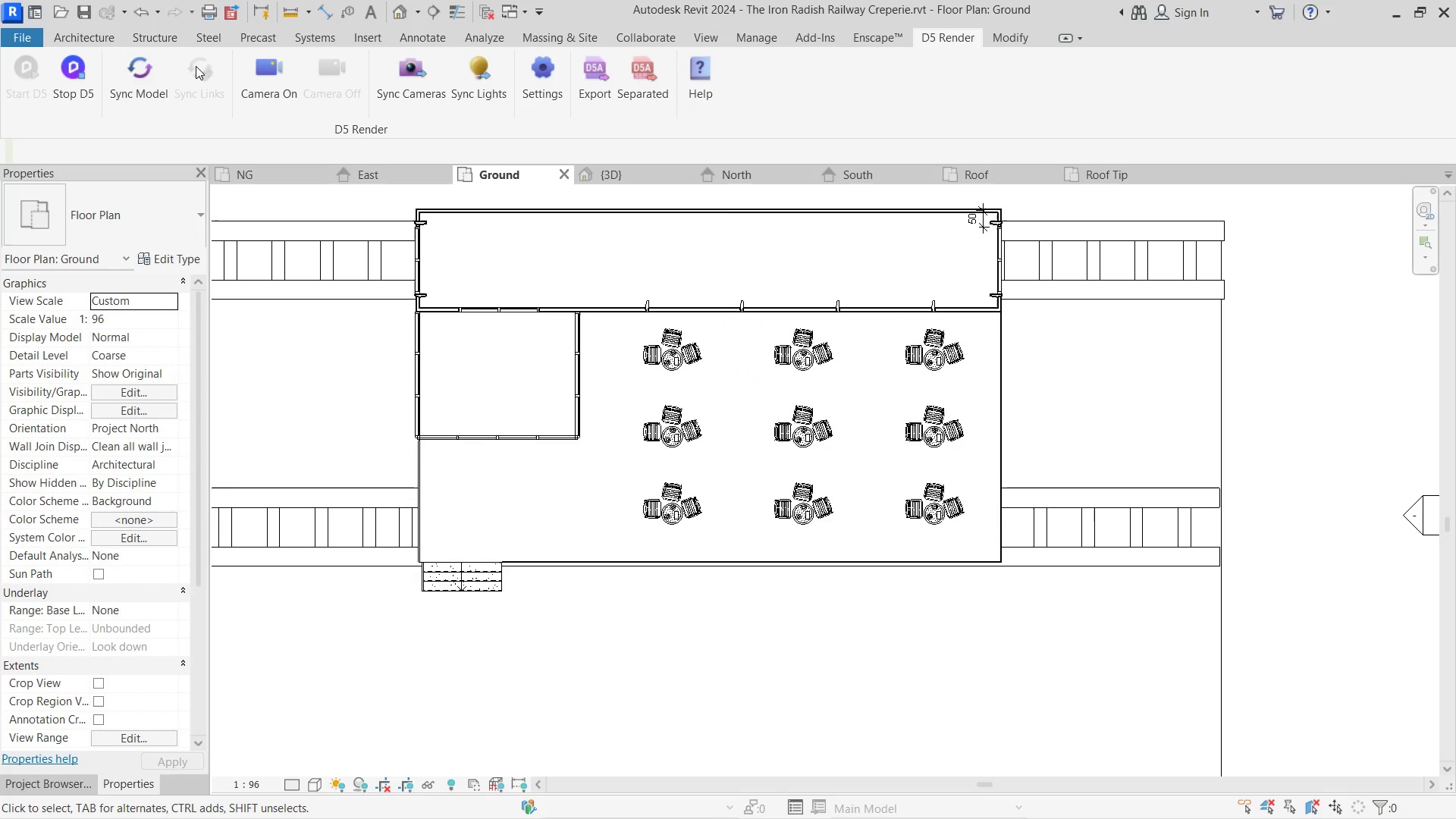 
left_click([137, 80])
 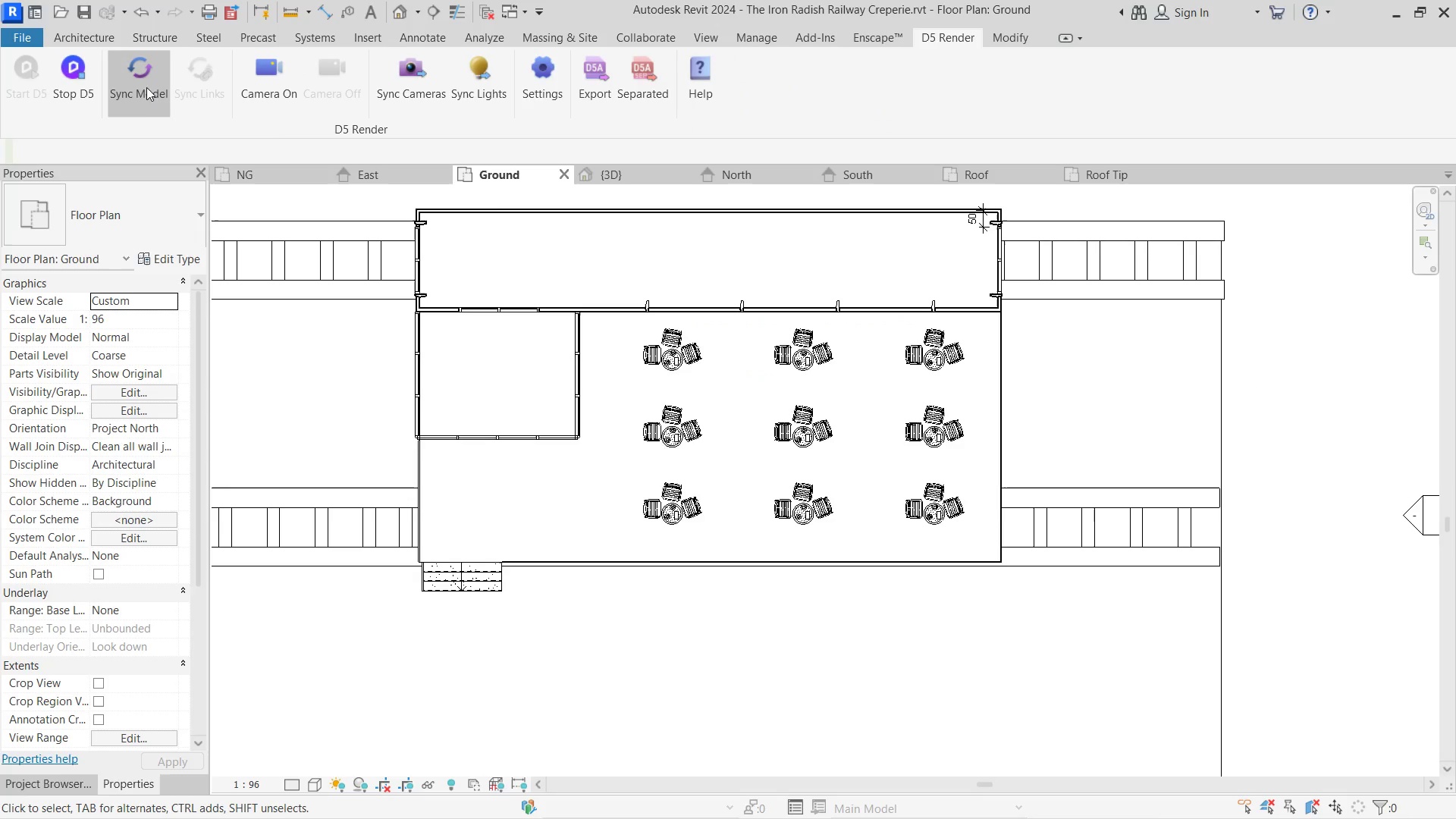 
hold_key(key=AltLeft, duration=0.83)
 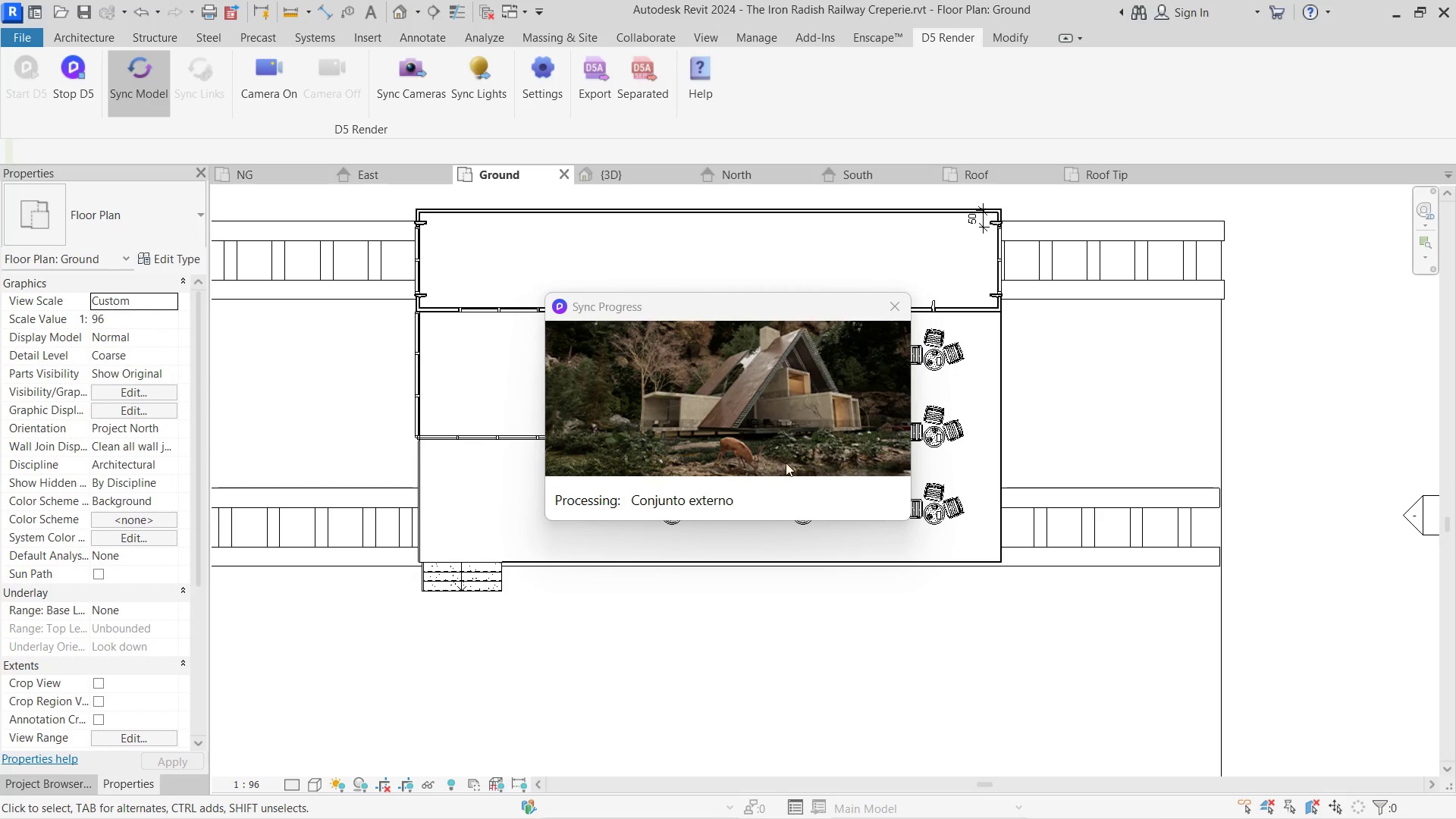 
key(Alt+Tab)
 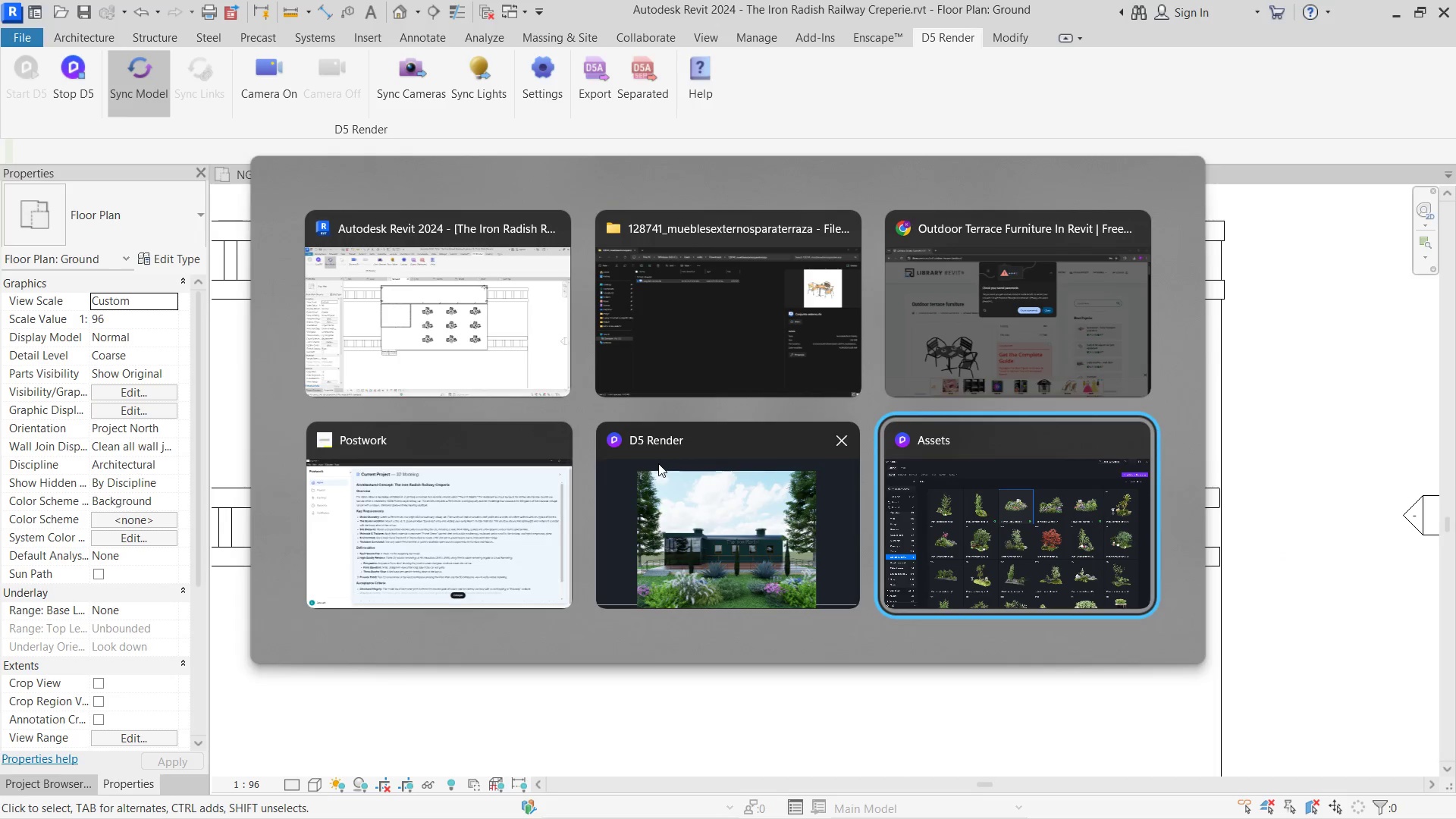 
left_click([712, 503])
 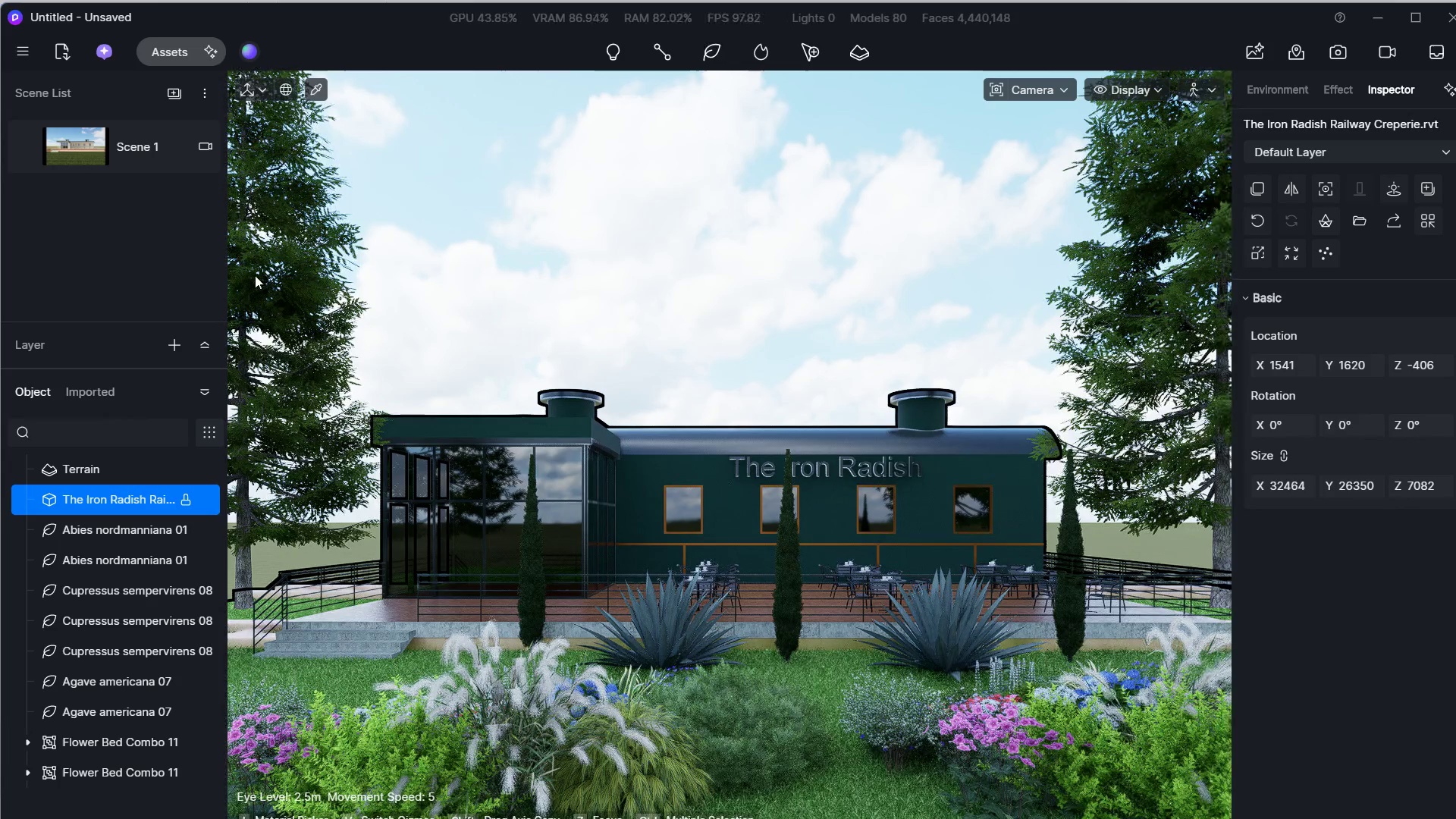 
wait(6.48)
 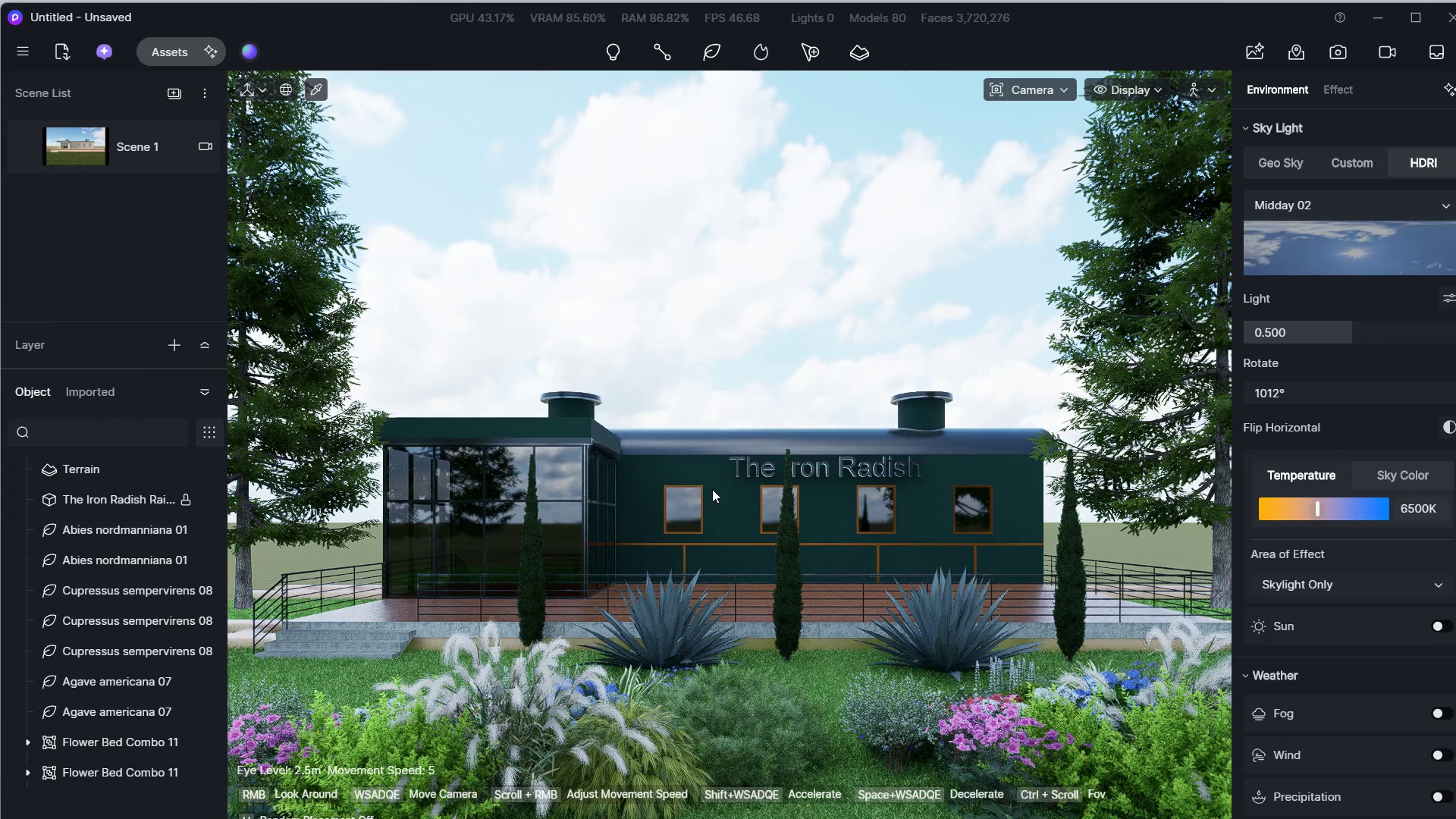 
left_click([167, 51])
 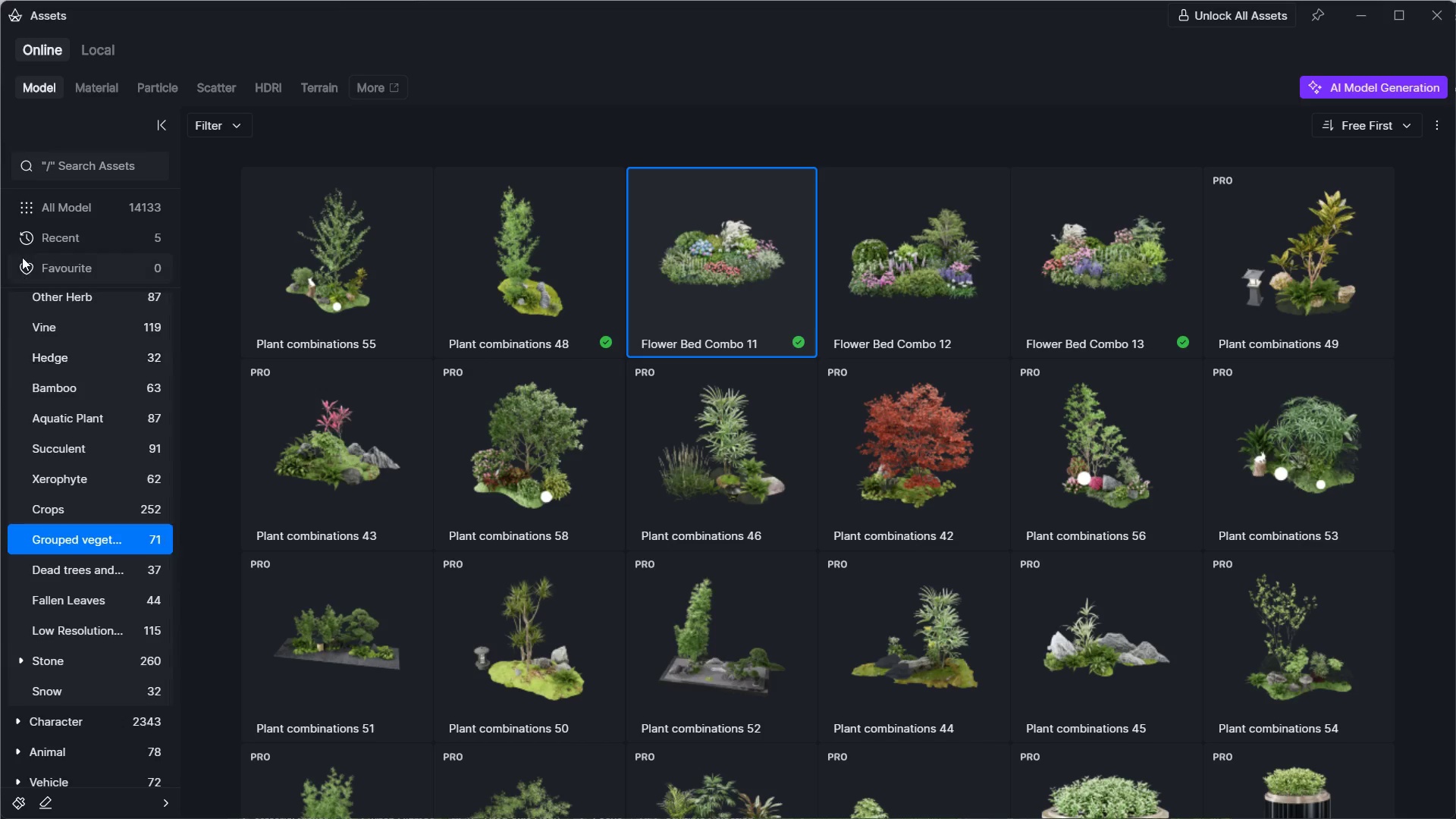 
scroll: coordinate [119, 385], scroll_direction: up, amount: 5.0
 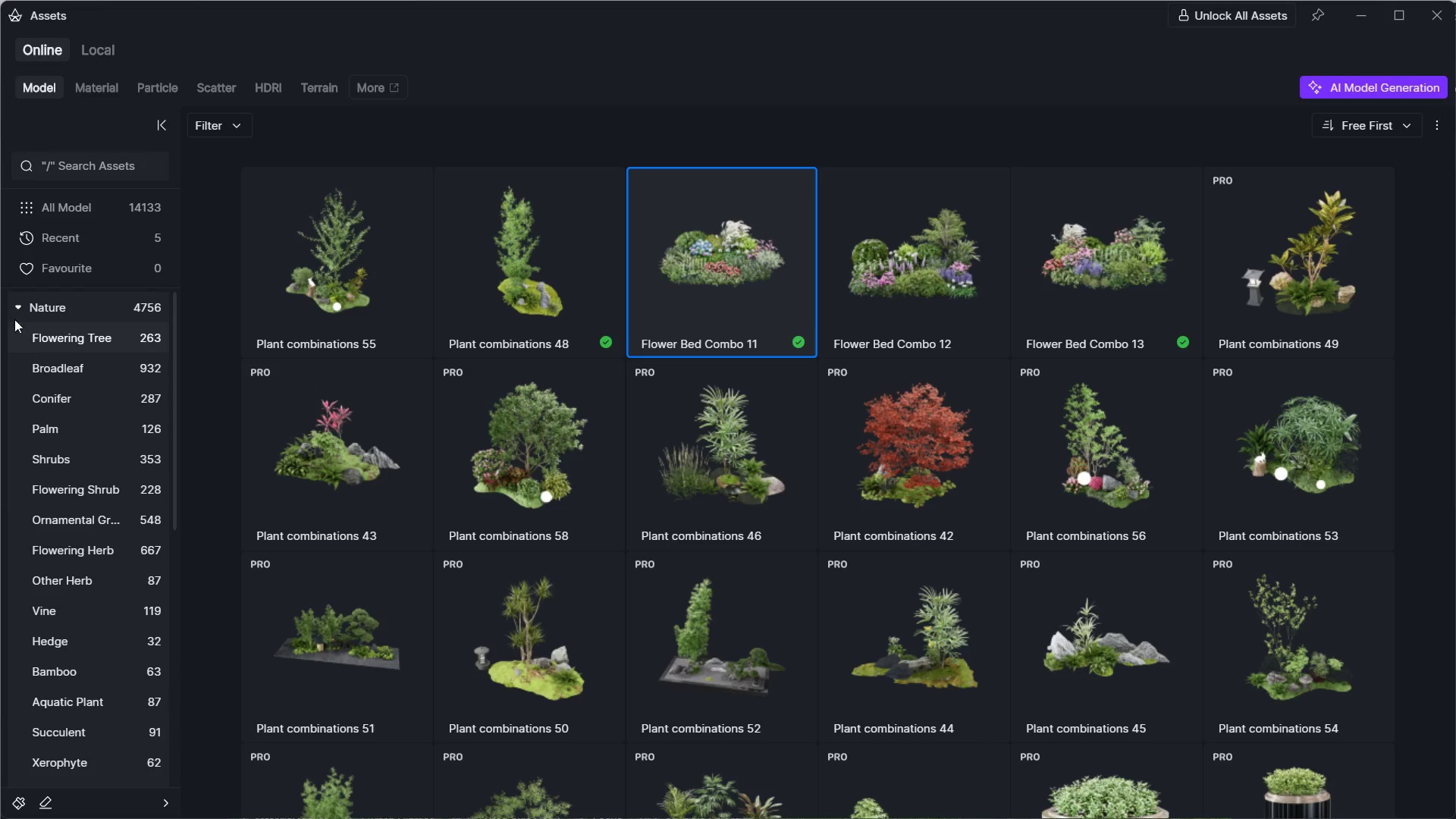 
left_click([13, 308])
 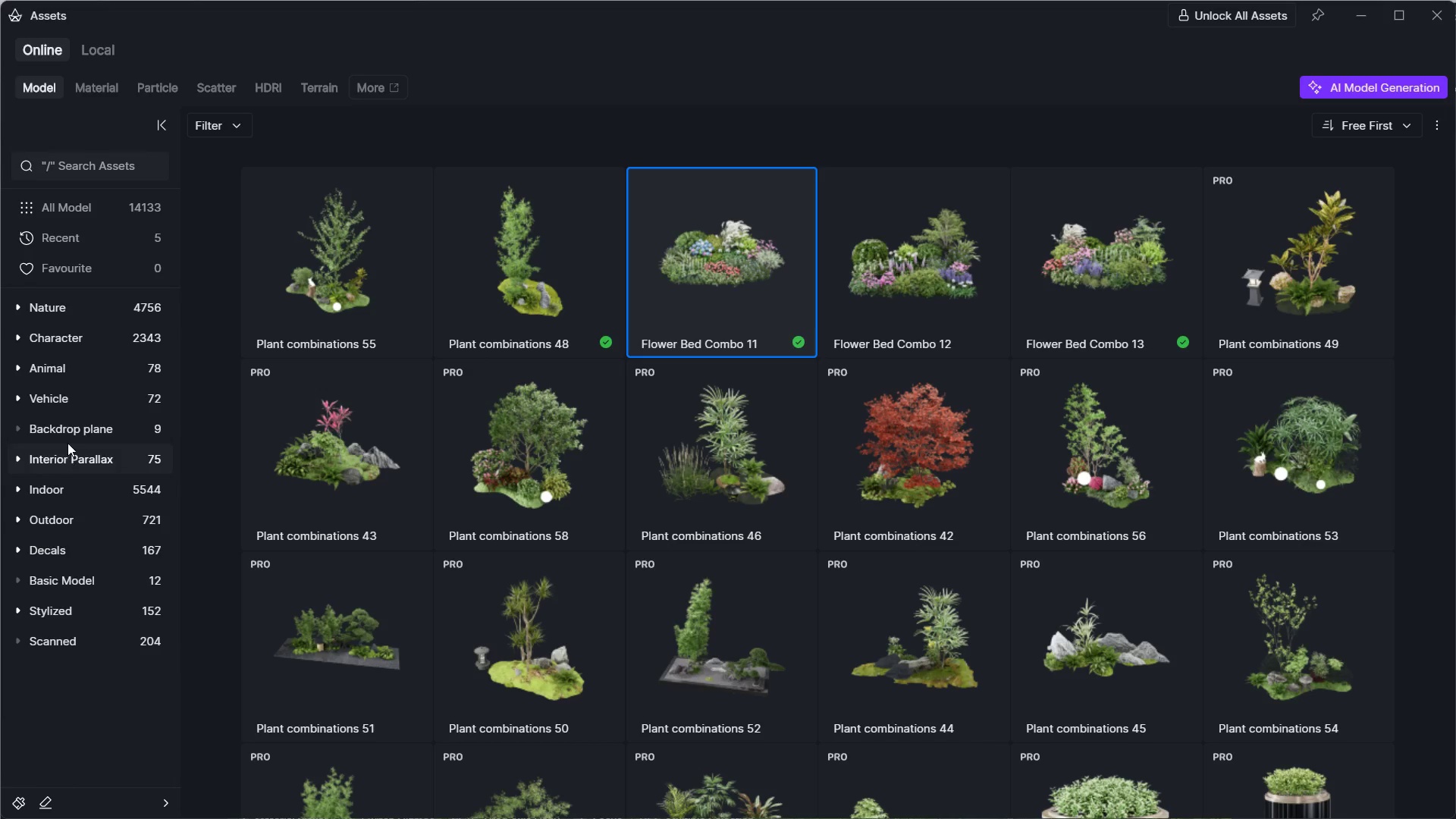 
left_click([75, 435])
 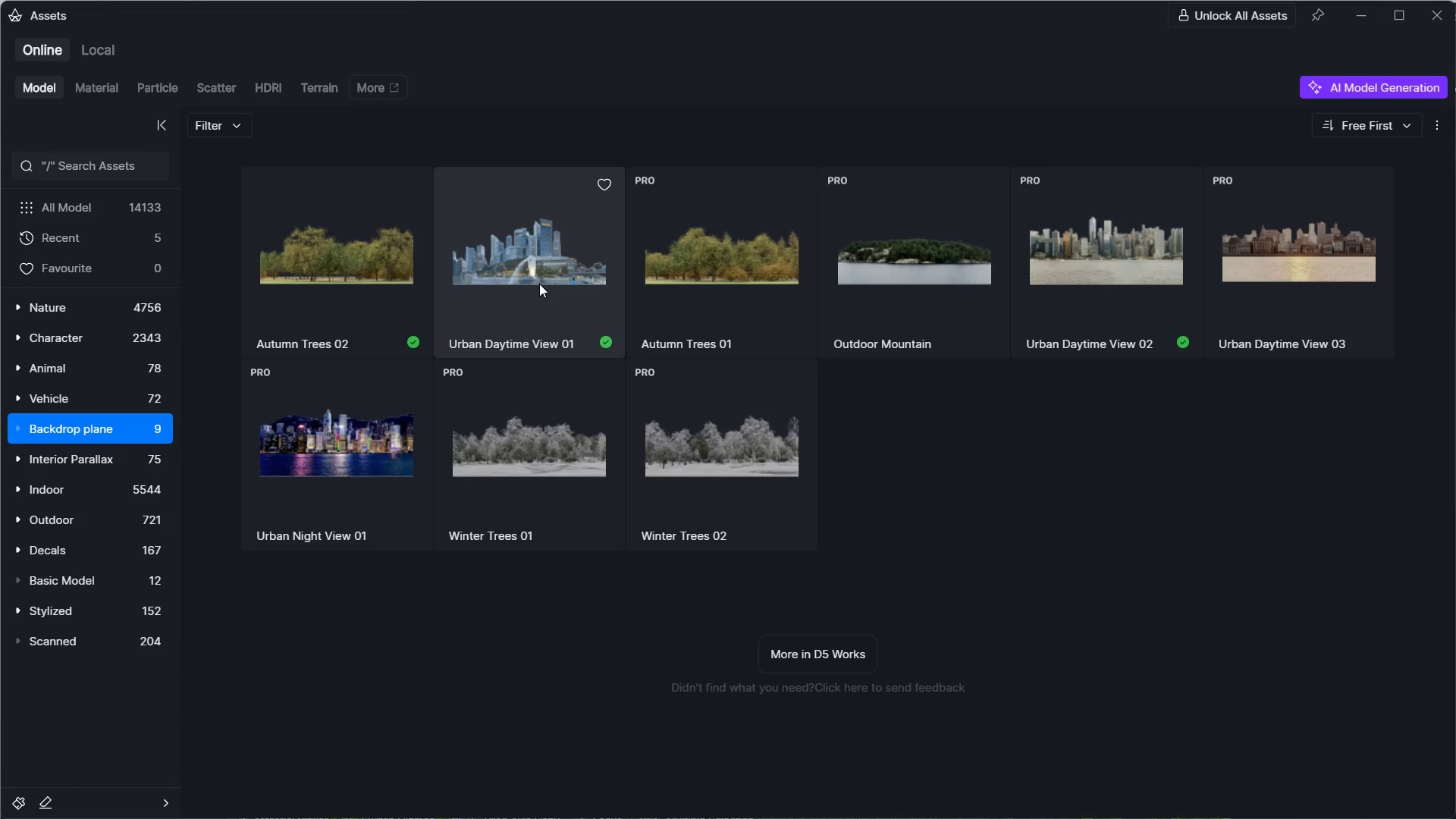 
left_click([539, 284])
 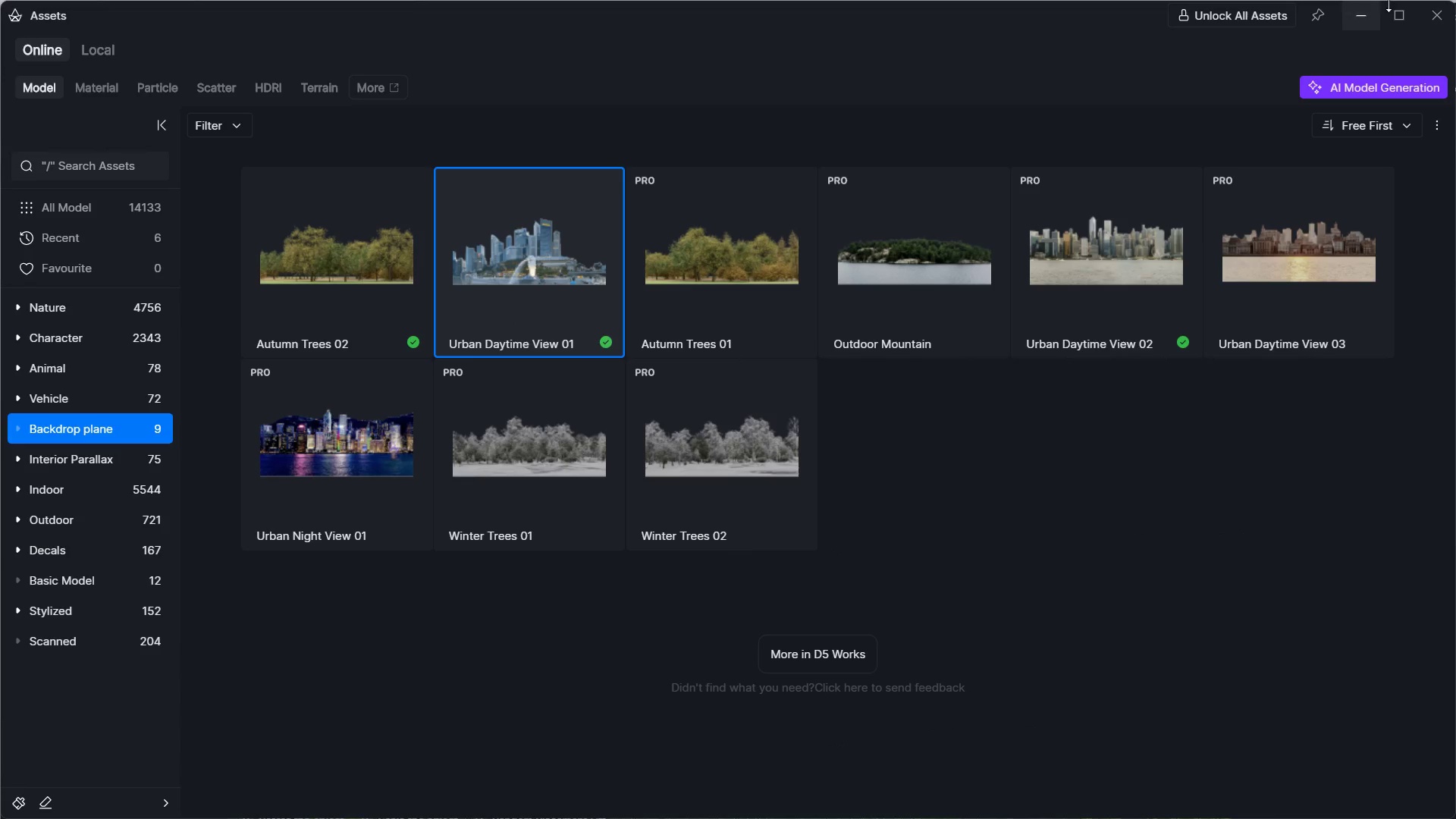 
left_click([1350, 16])
 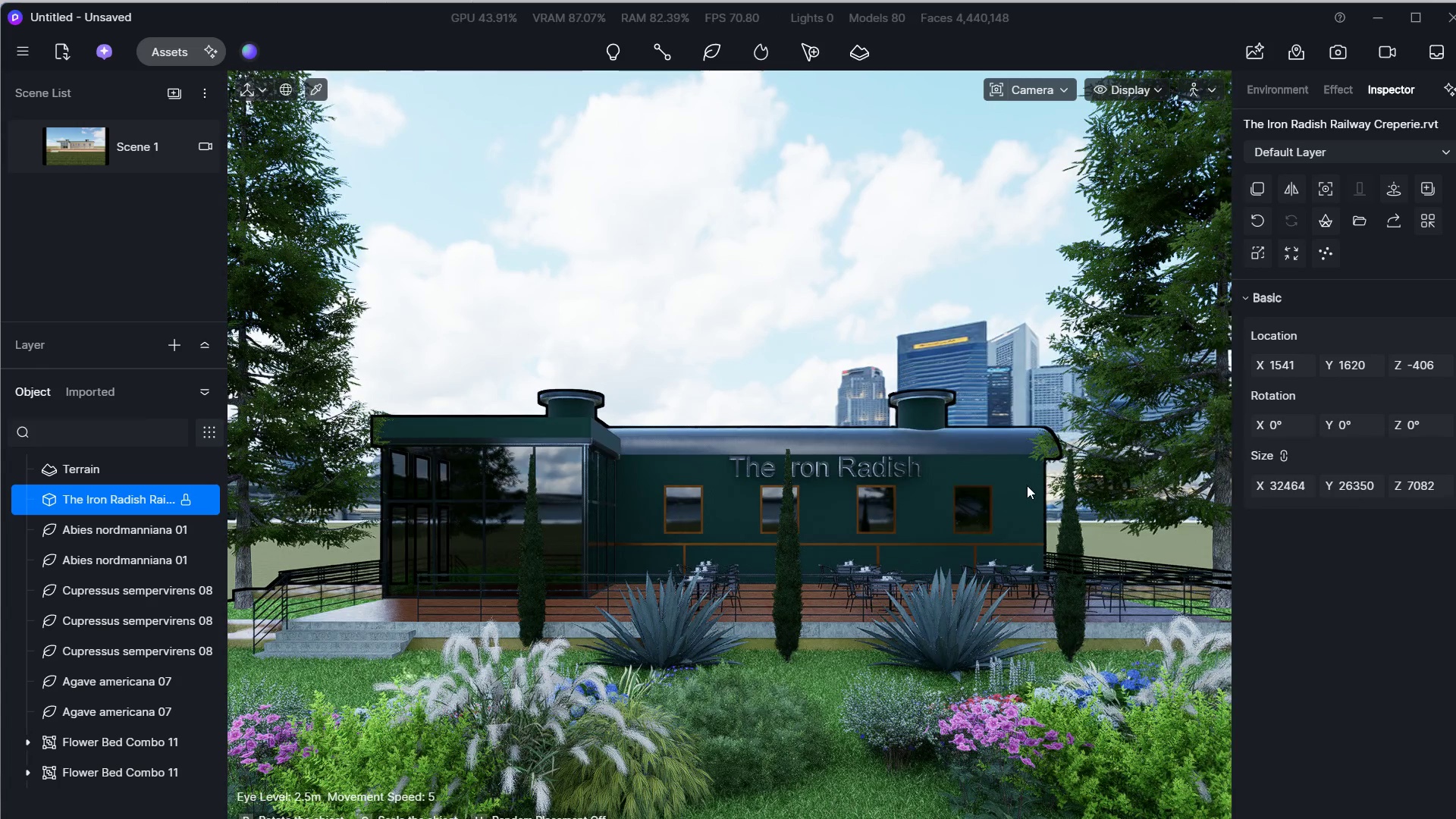 
key(Escape)
 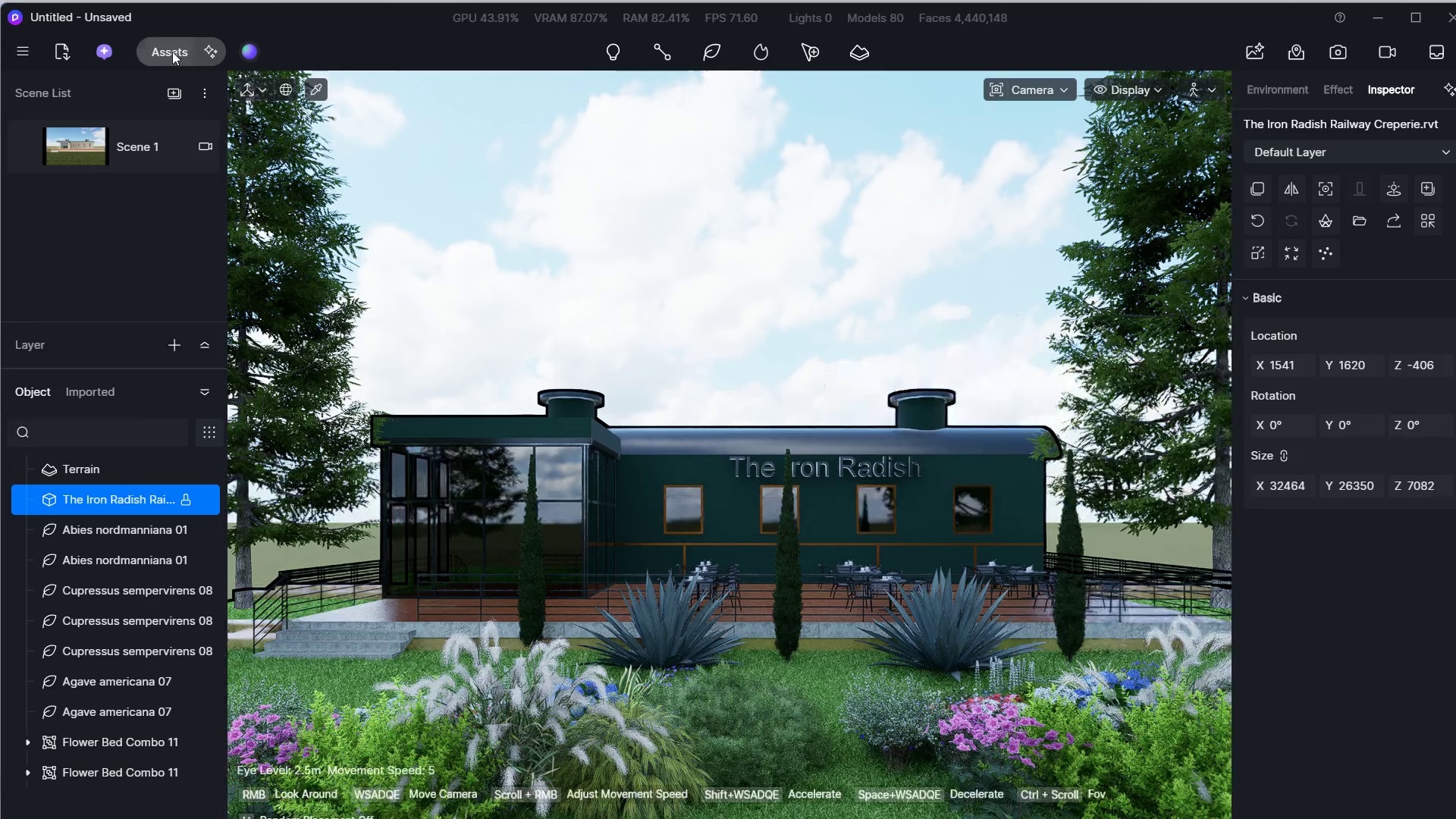 
left_click([171, 51])
 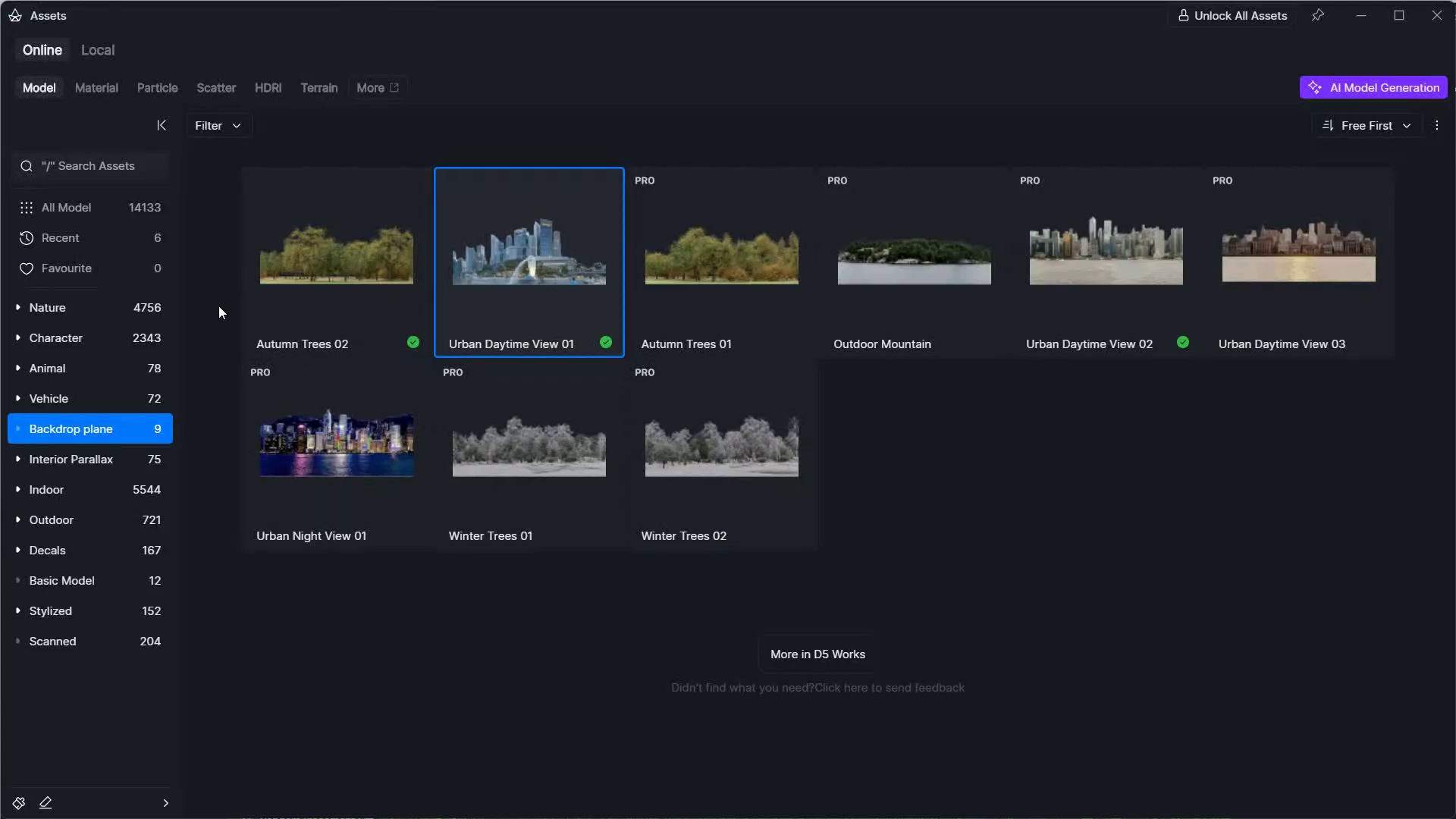 
left_click([293, 226])
 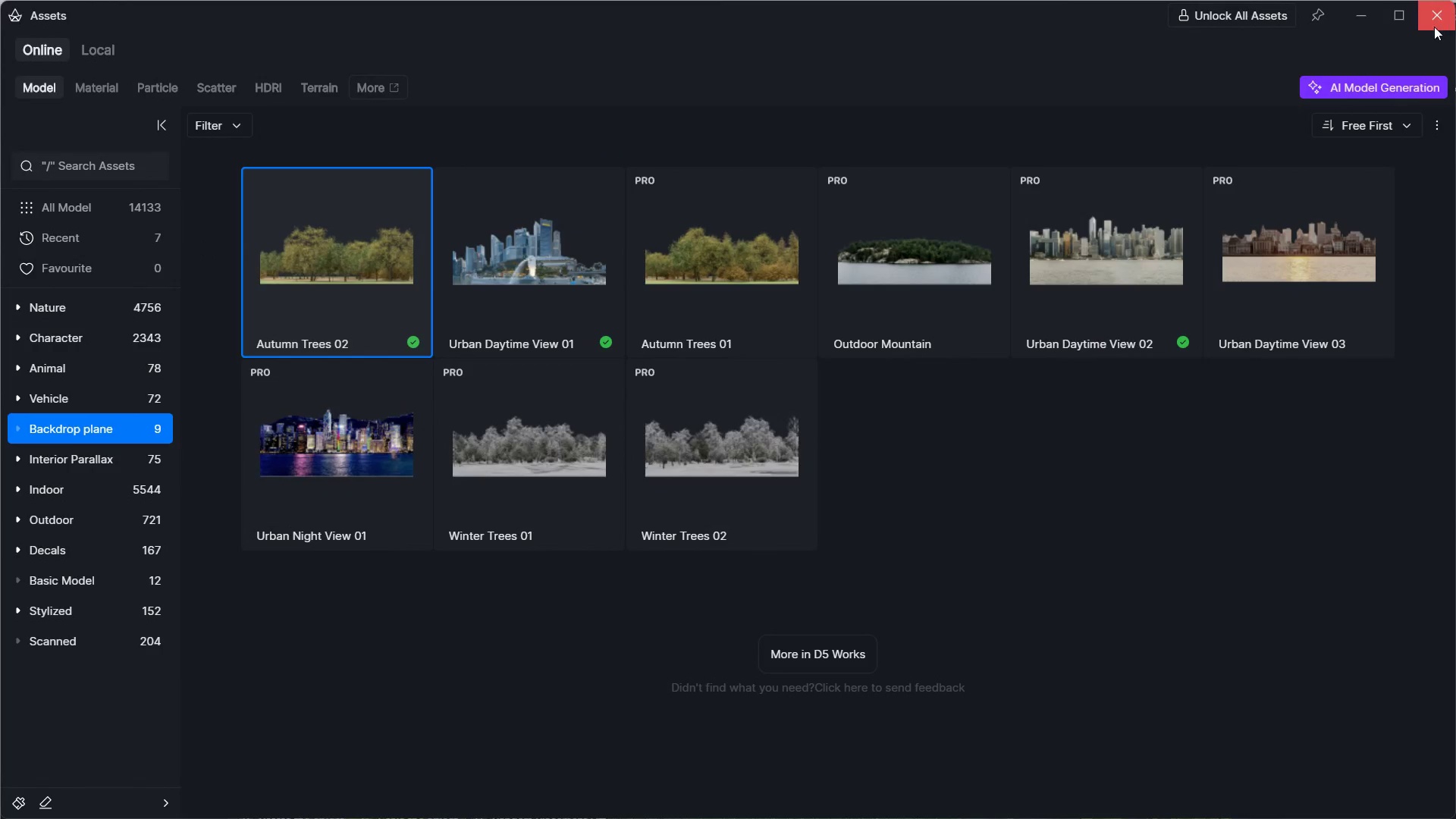 
left_click([1356, 27])
 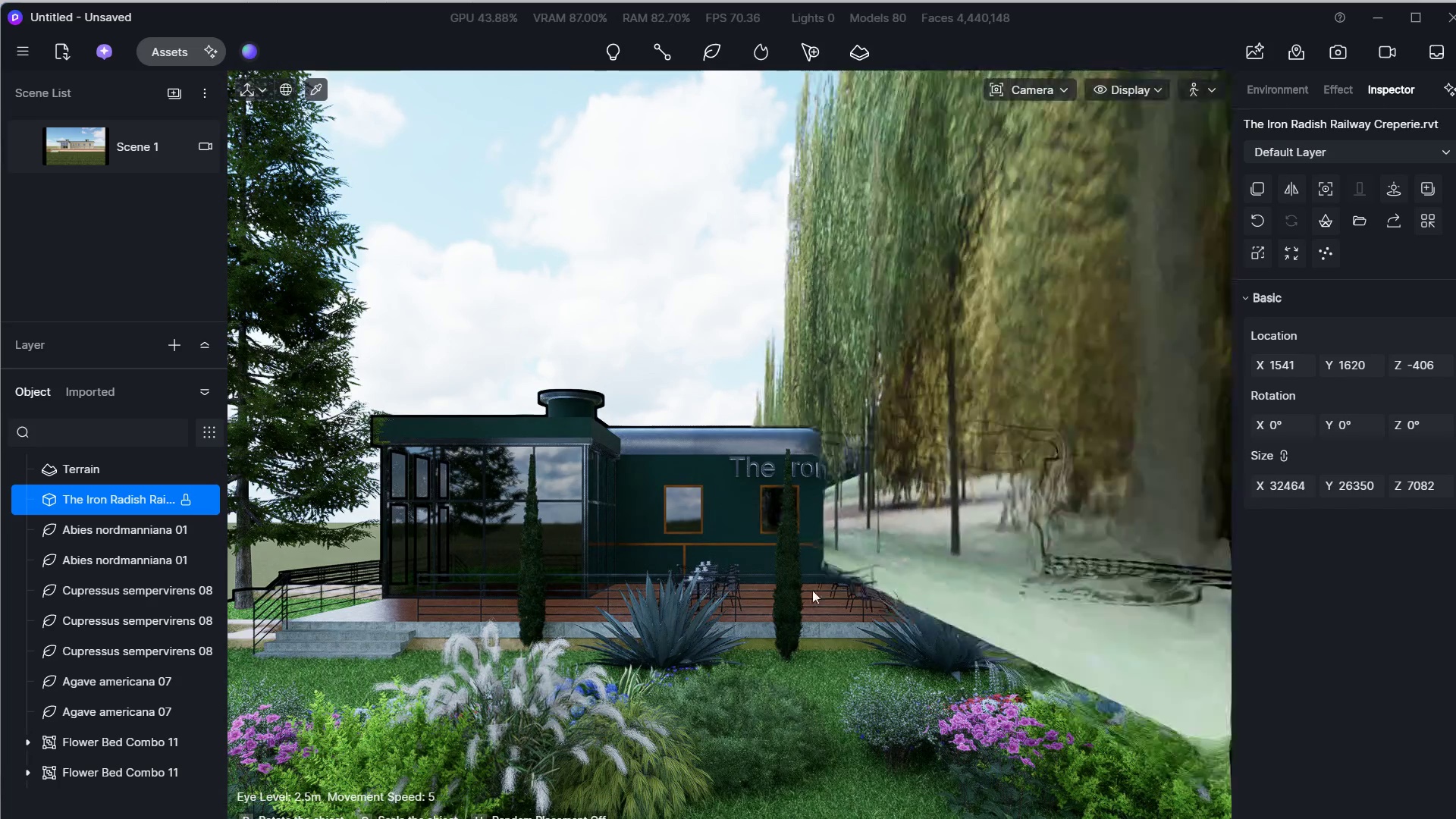 
left_click([809, 624])
 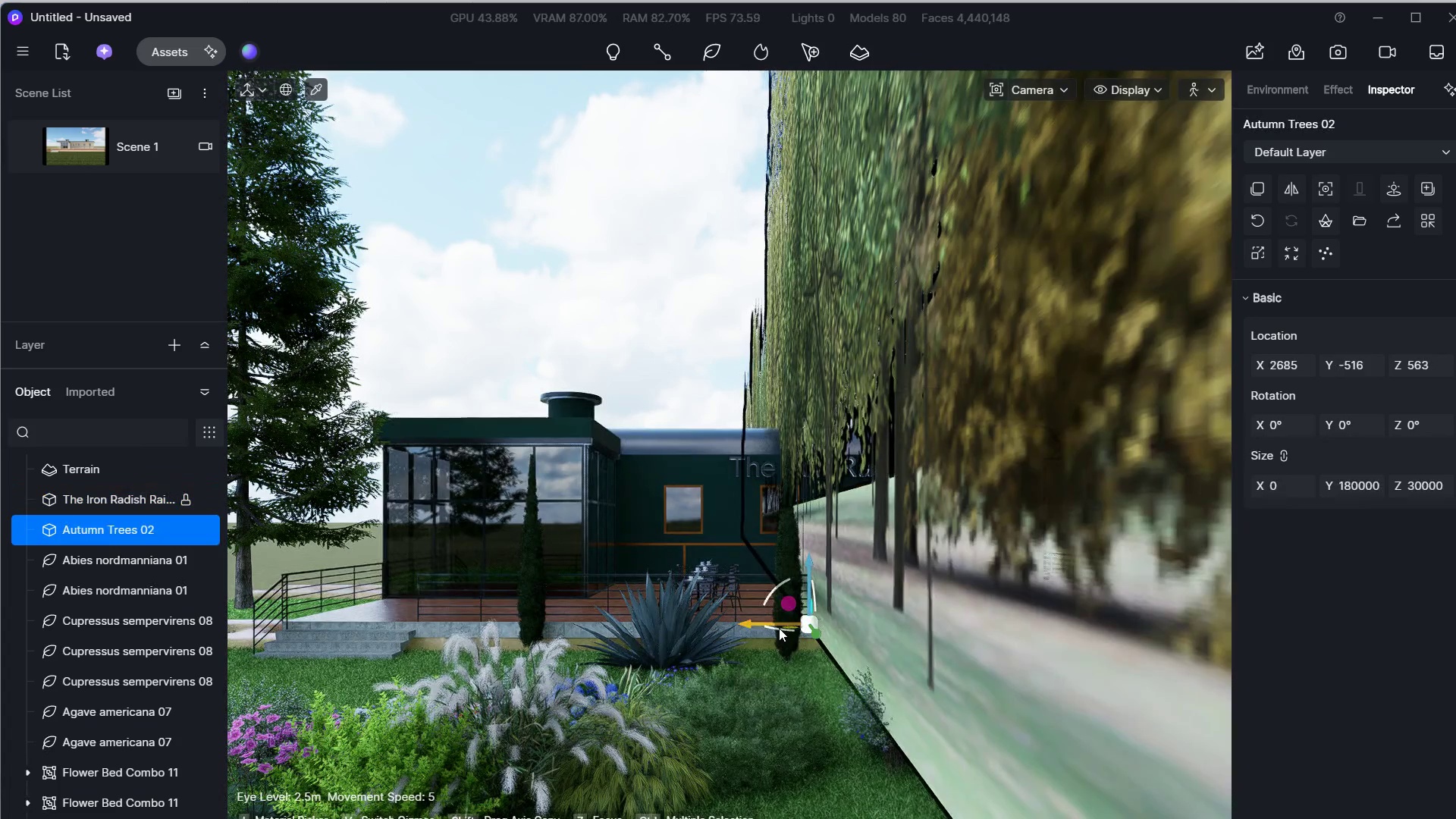 
left_click_drag(start_coordinate=[779, 629], to_coordinate=[854, 631])
 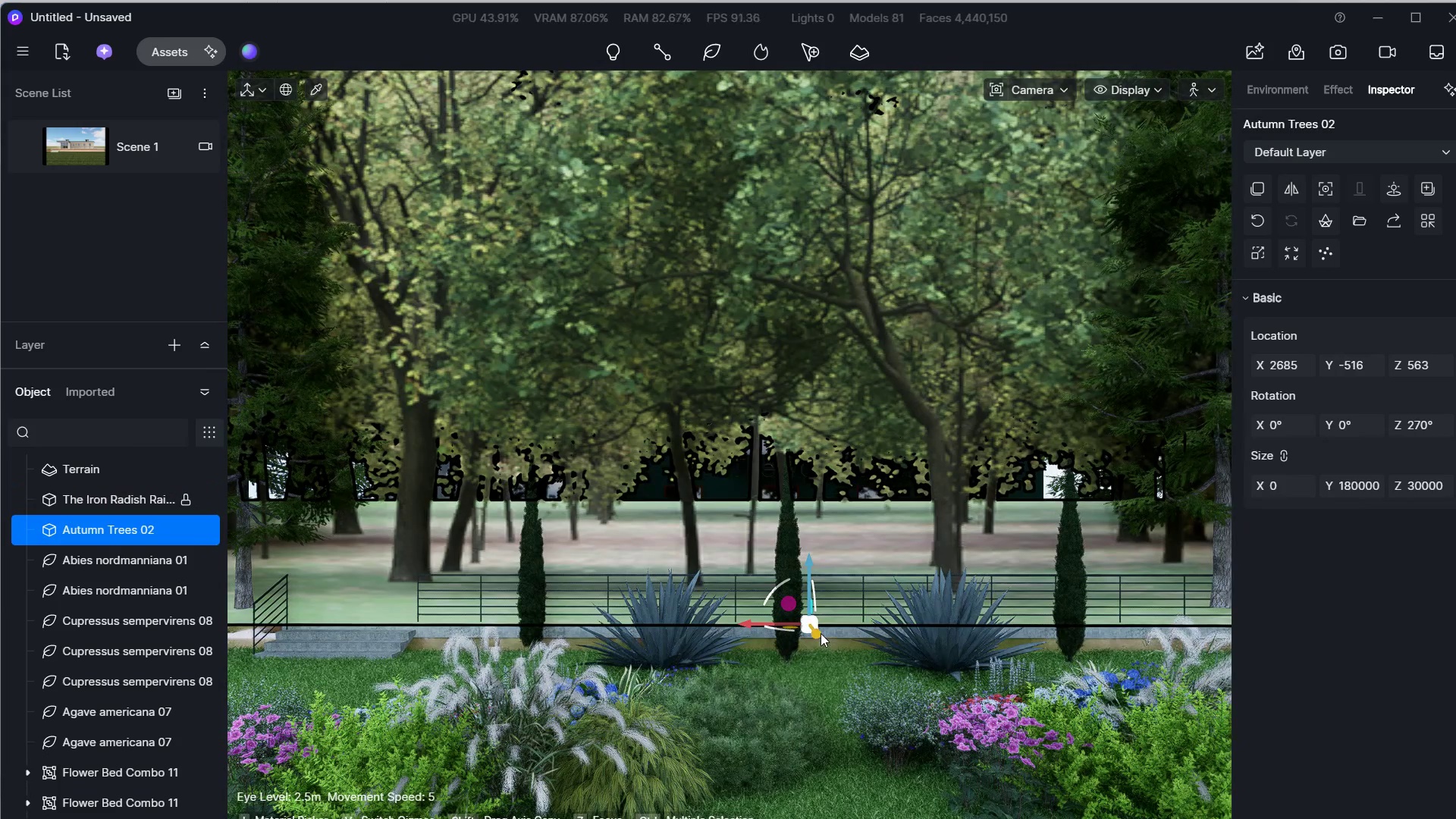 
left_click_drag(start_coordinate=[818, 633], to_coordinate=[754, 501])
 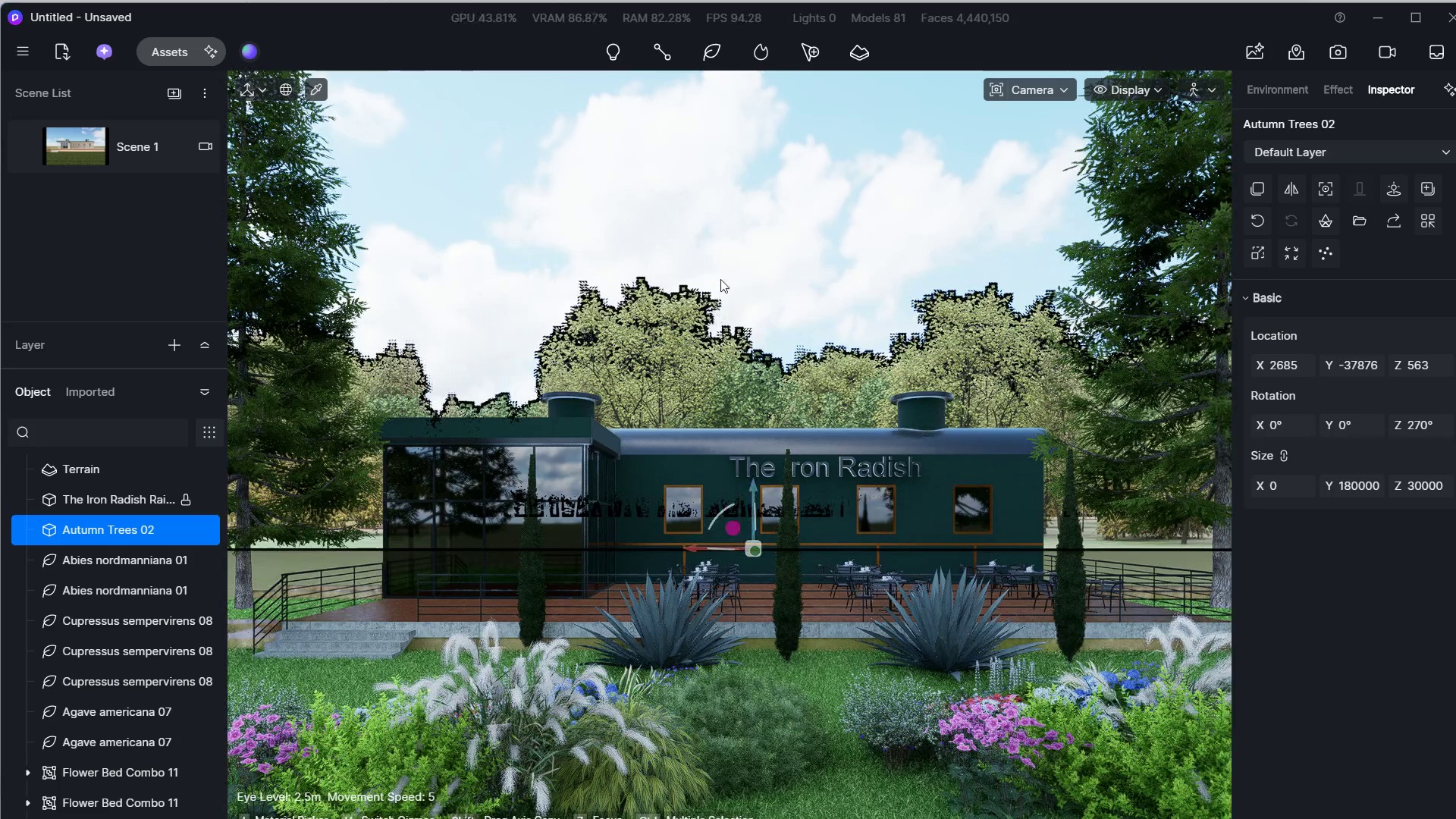 
left_click([730, 265])
 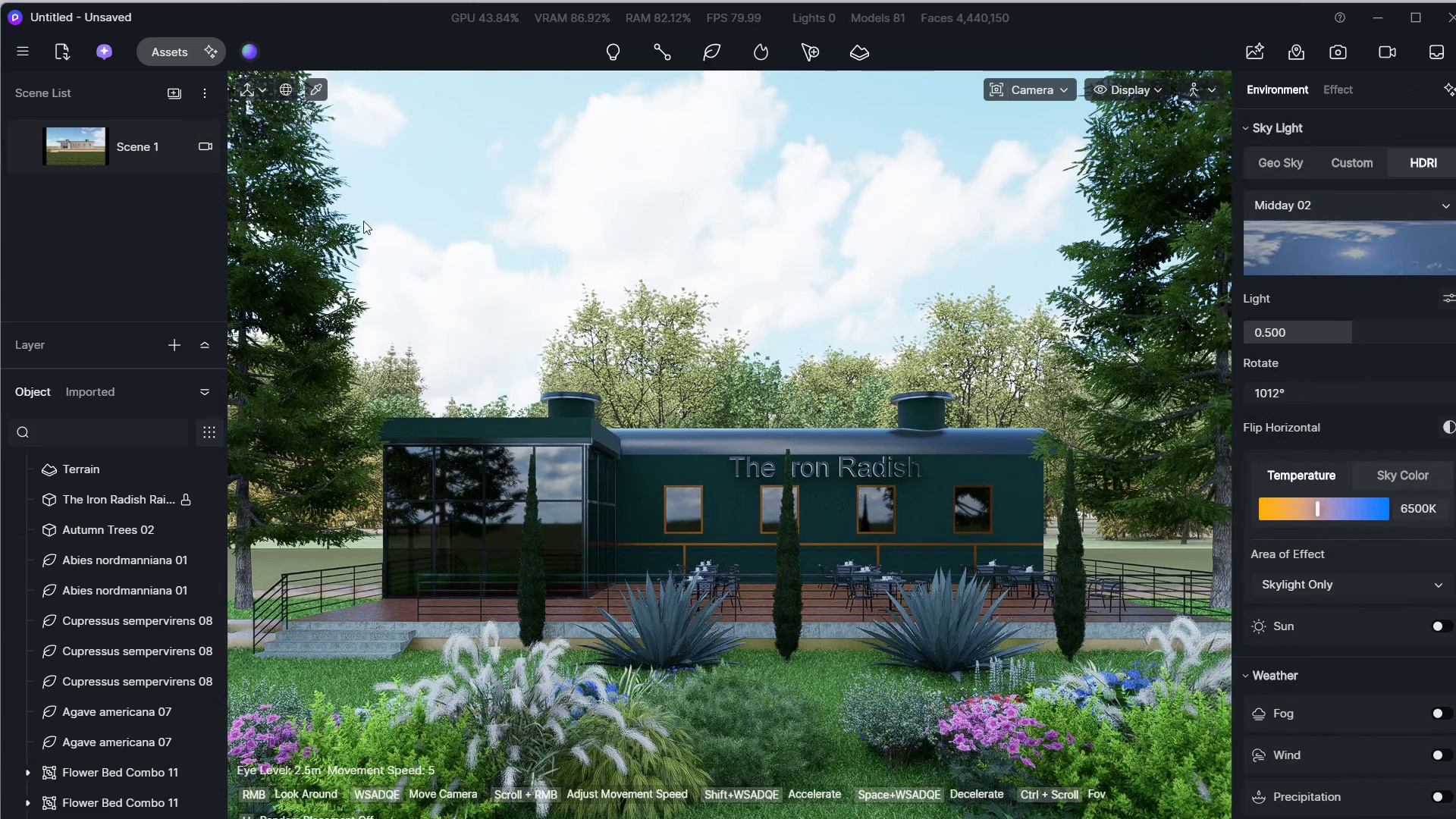 
left_click([323, 430])
 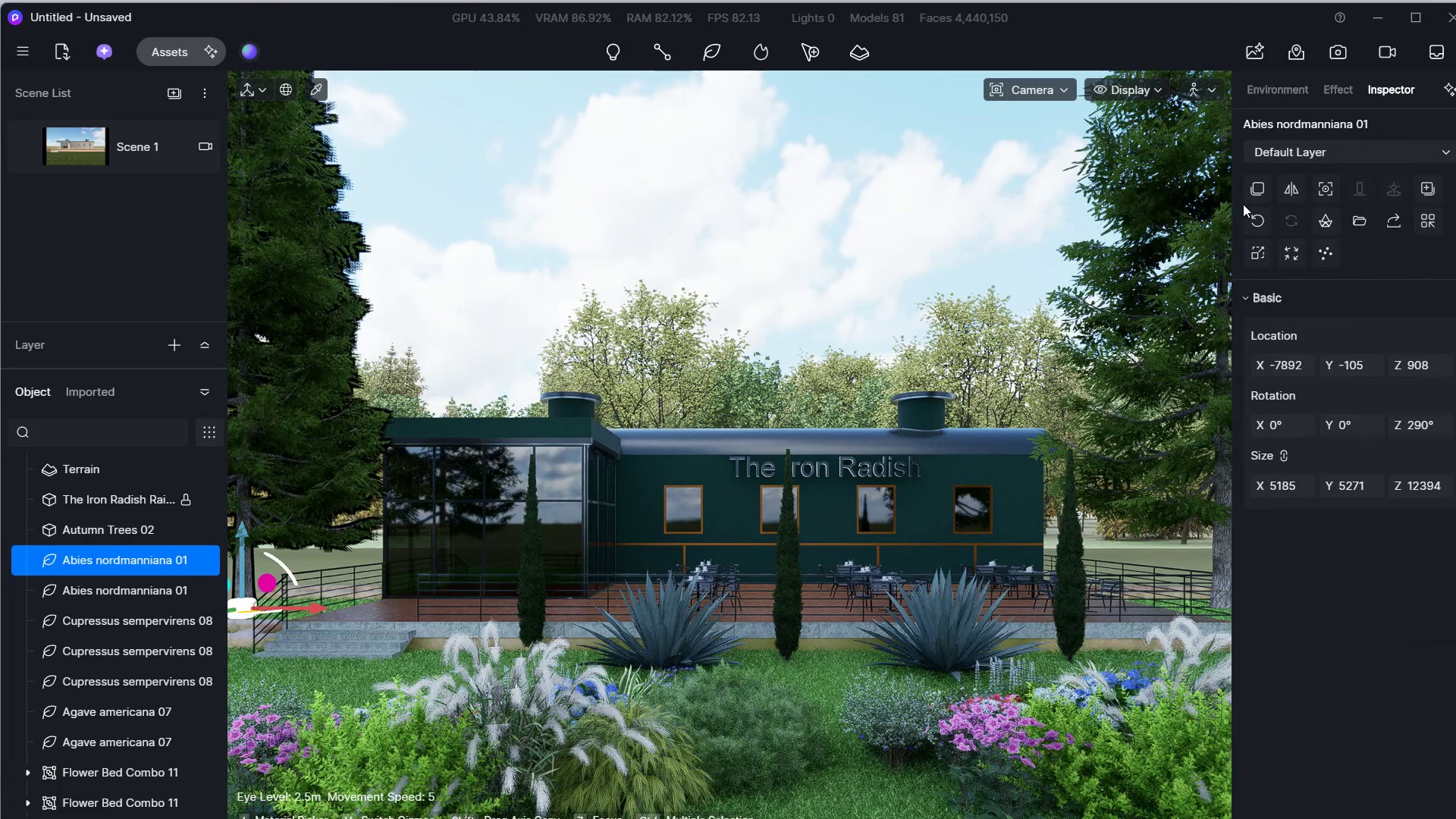 
left_click([1256, 191])
 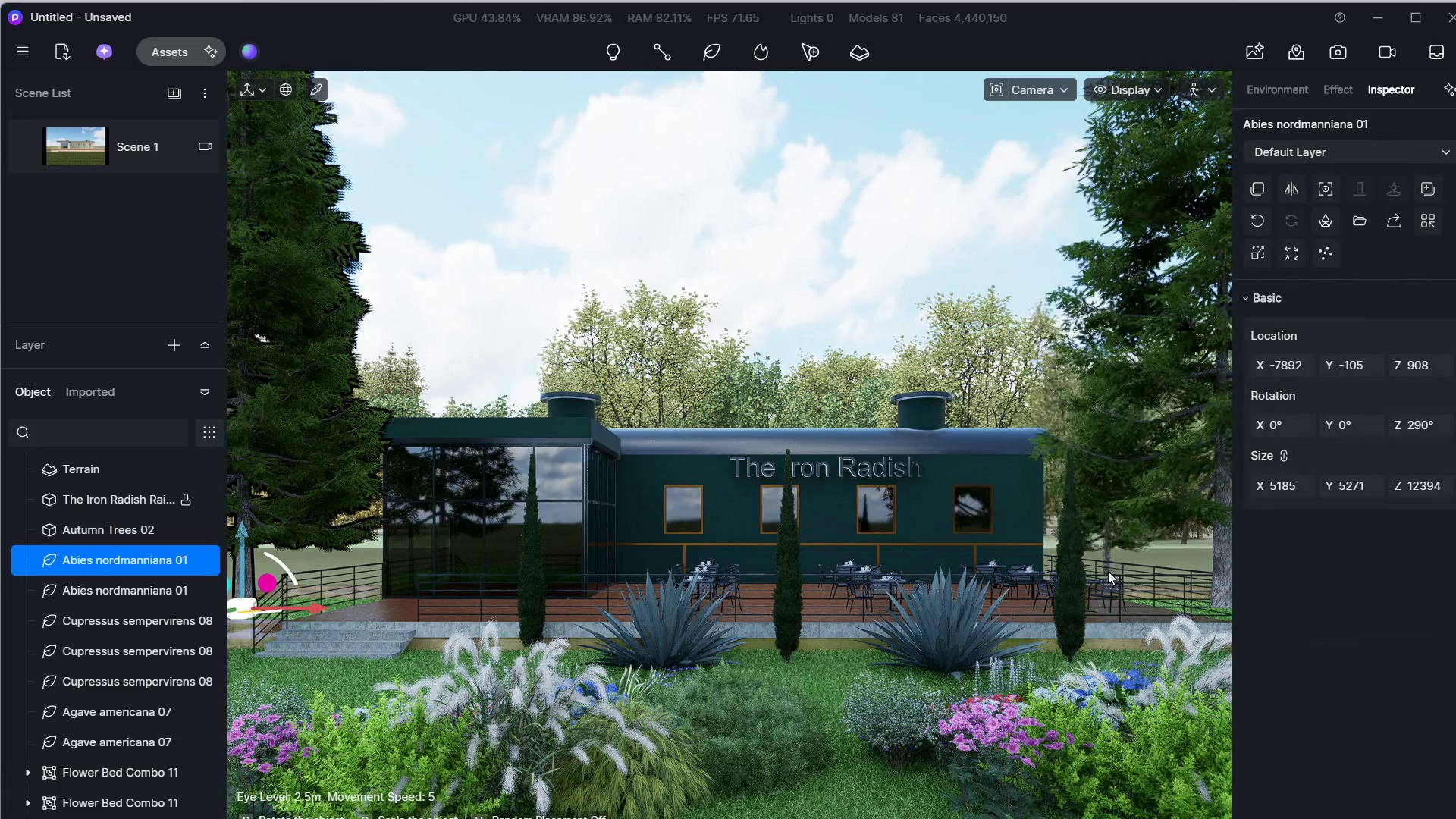 
left_click([1106, 571])
 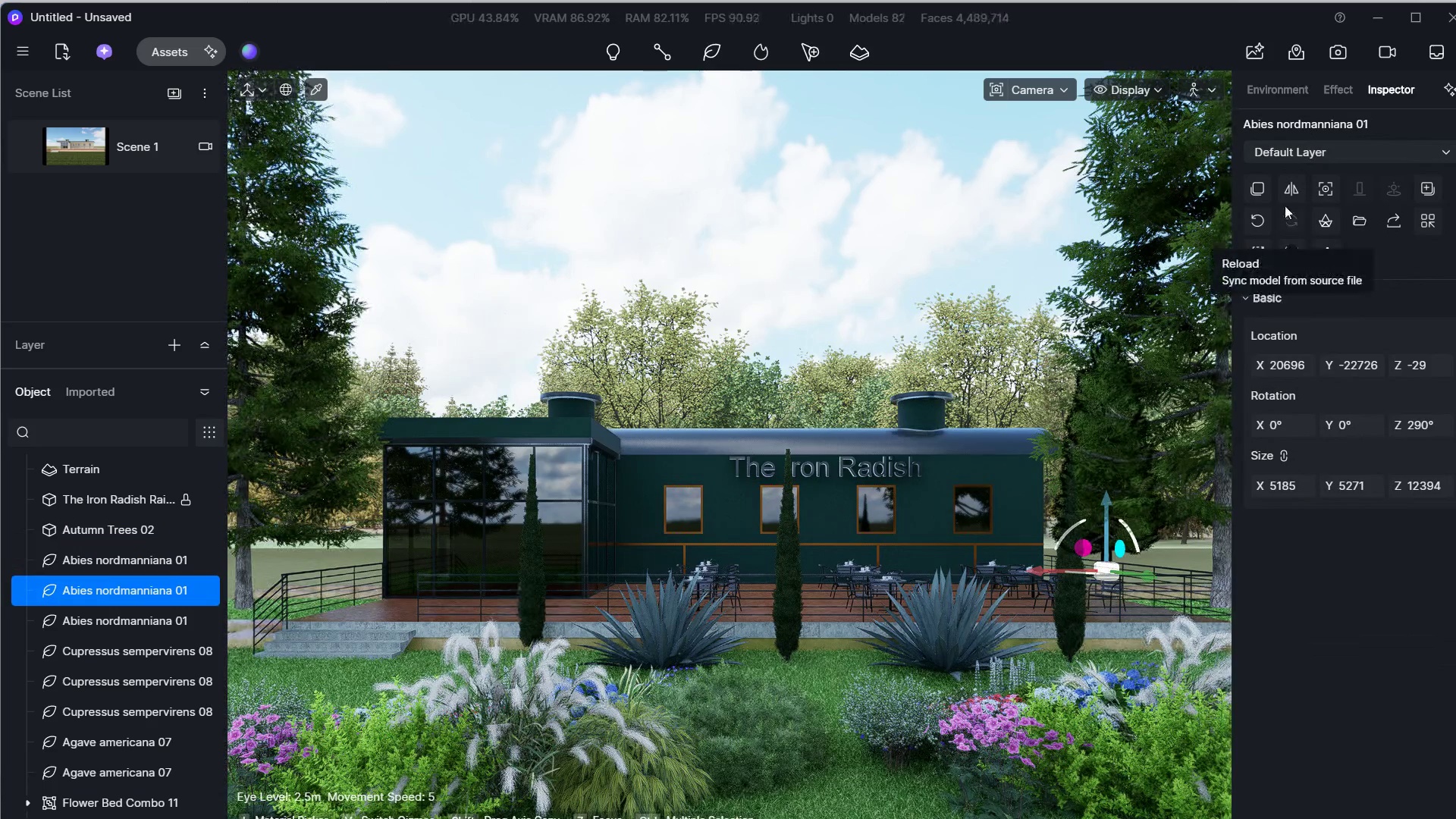 
left_click_drag(start_coordinate=[1263, 193], to_coordinate=[1263, 198])
 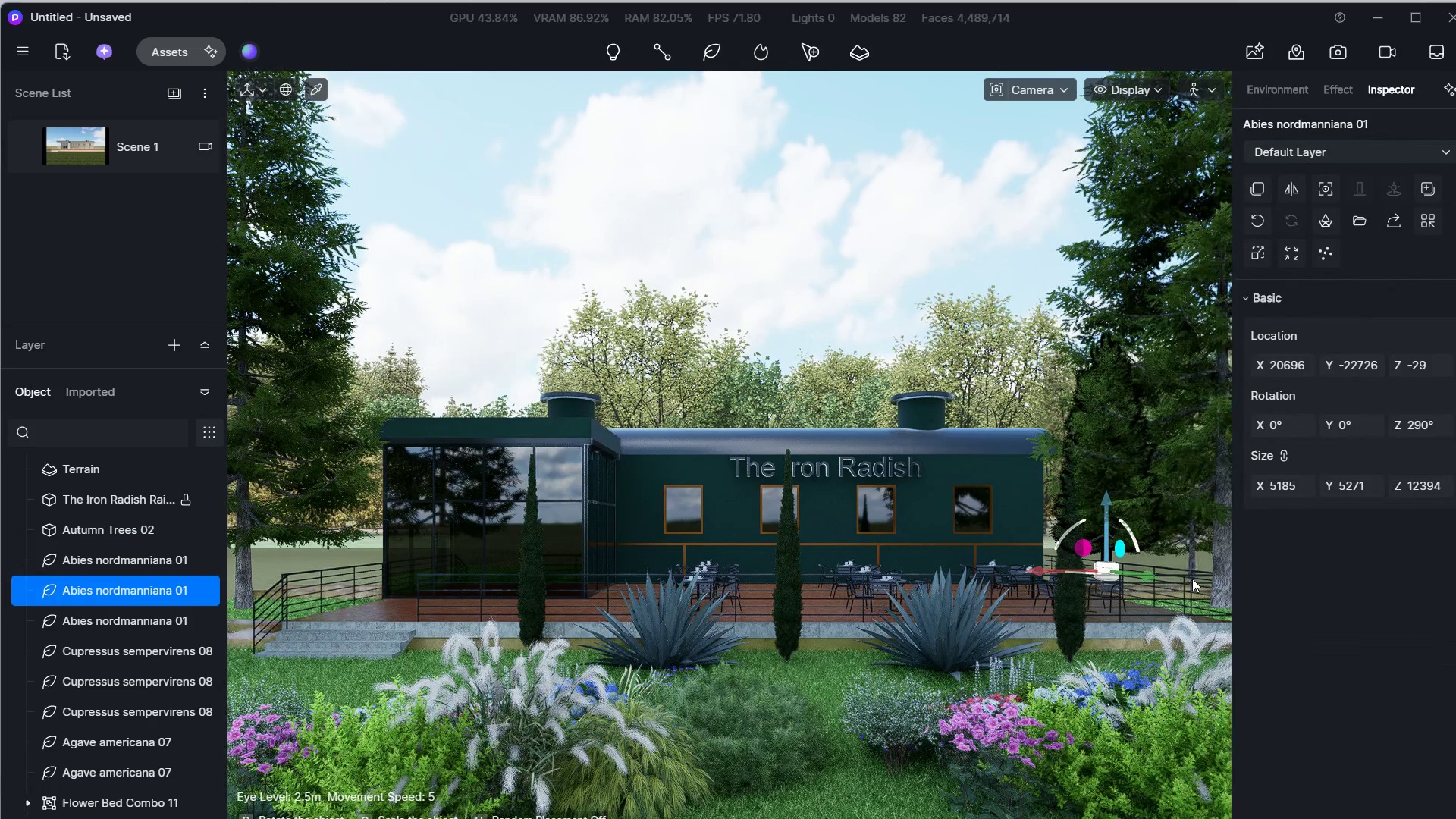 
left_click([1192, 579])
 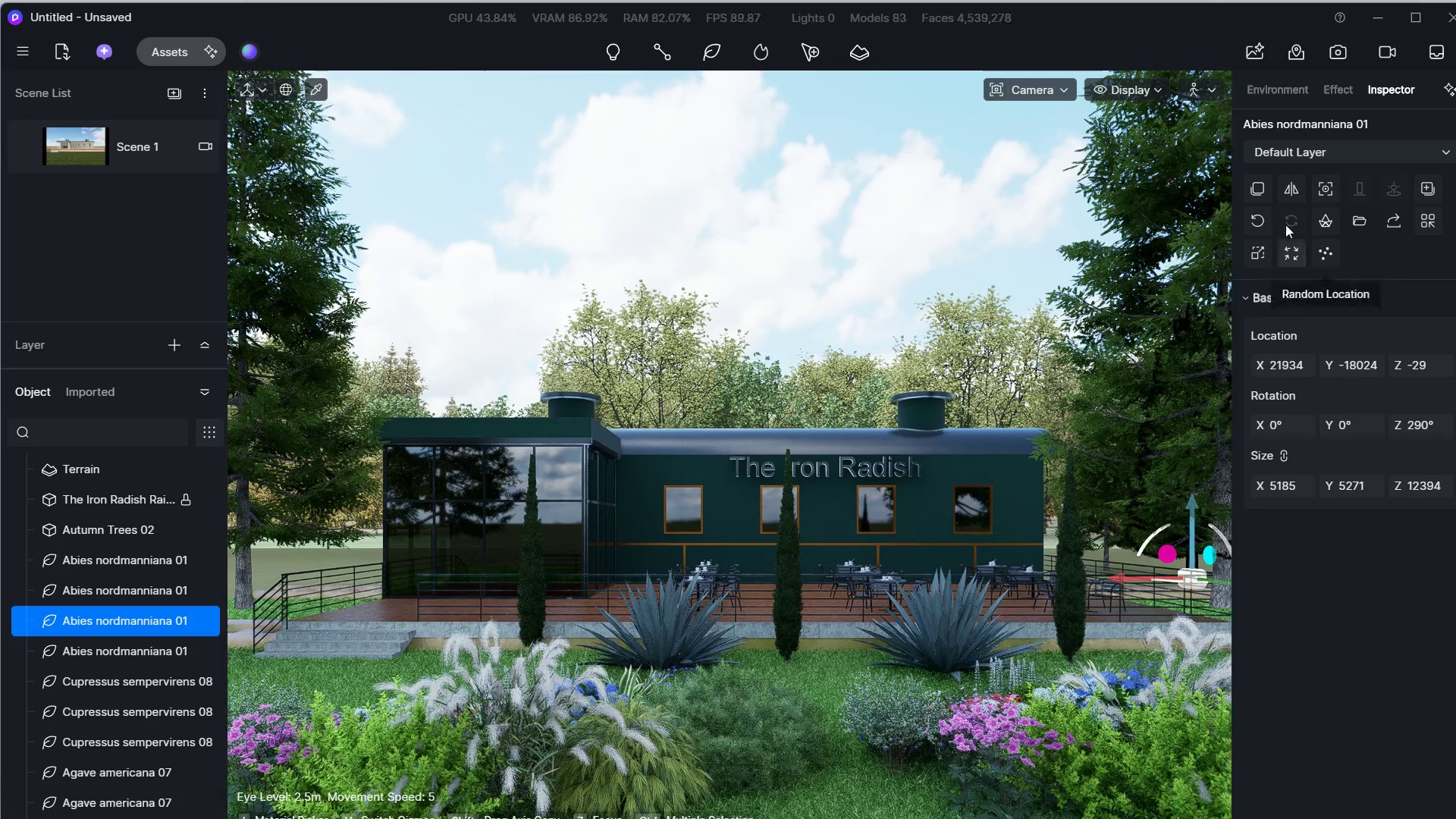 
left_click([1267, 197])
 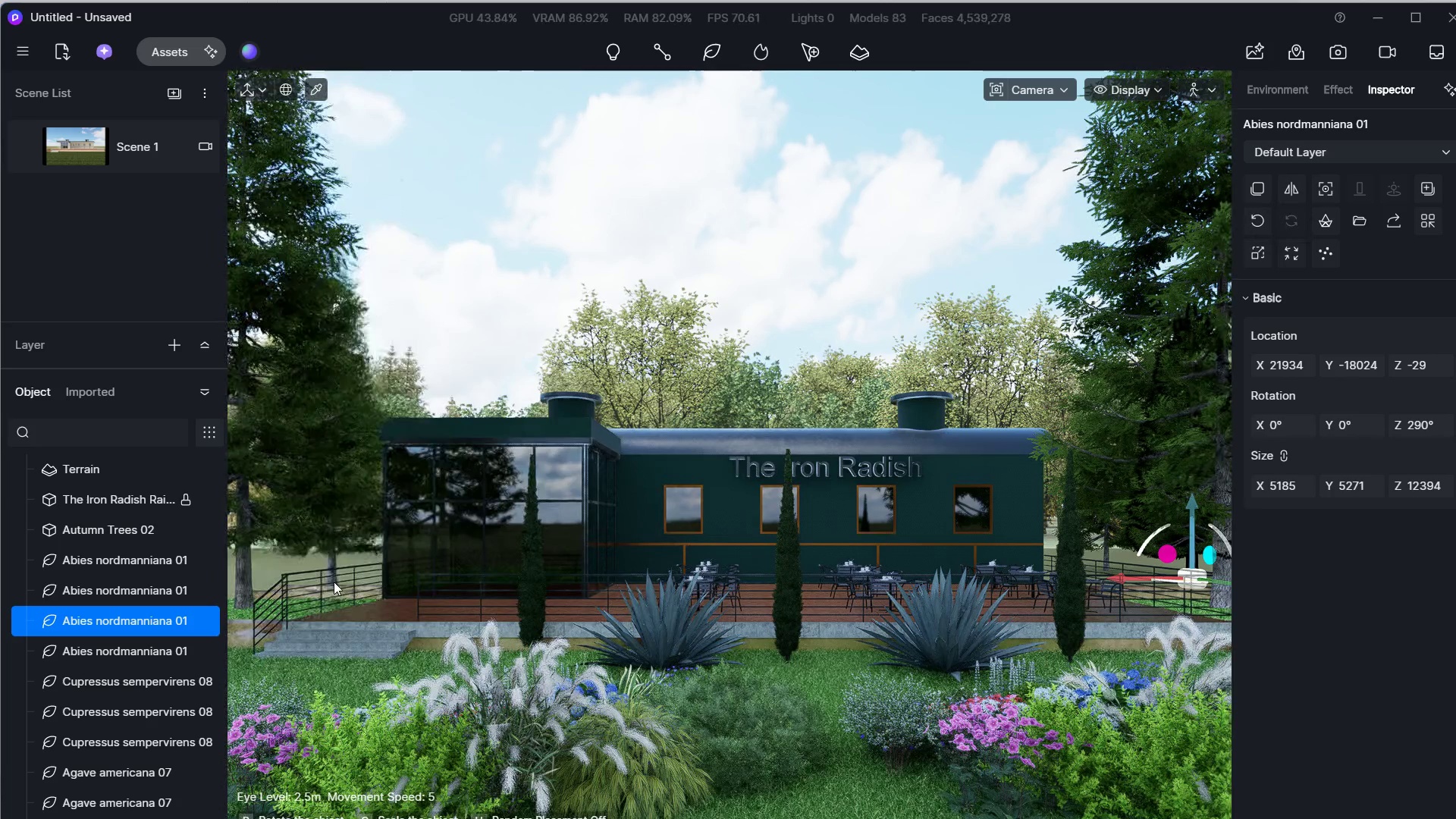 
left_click([334, 582])
 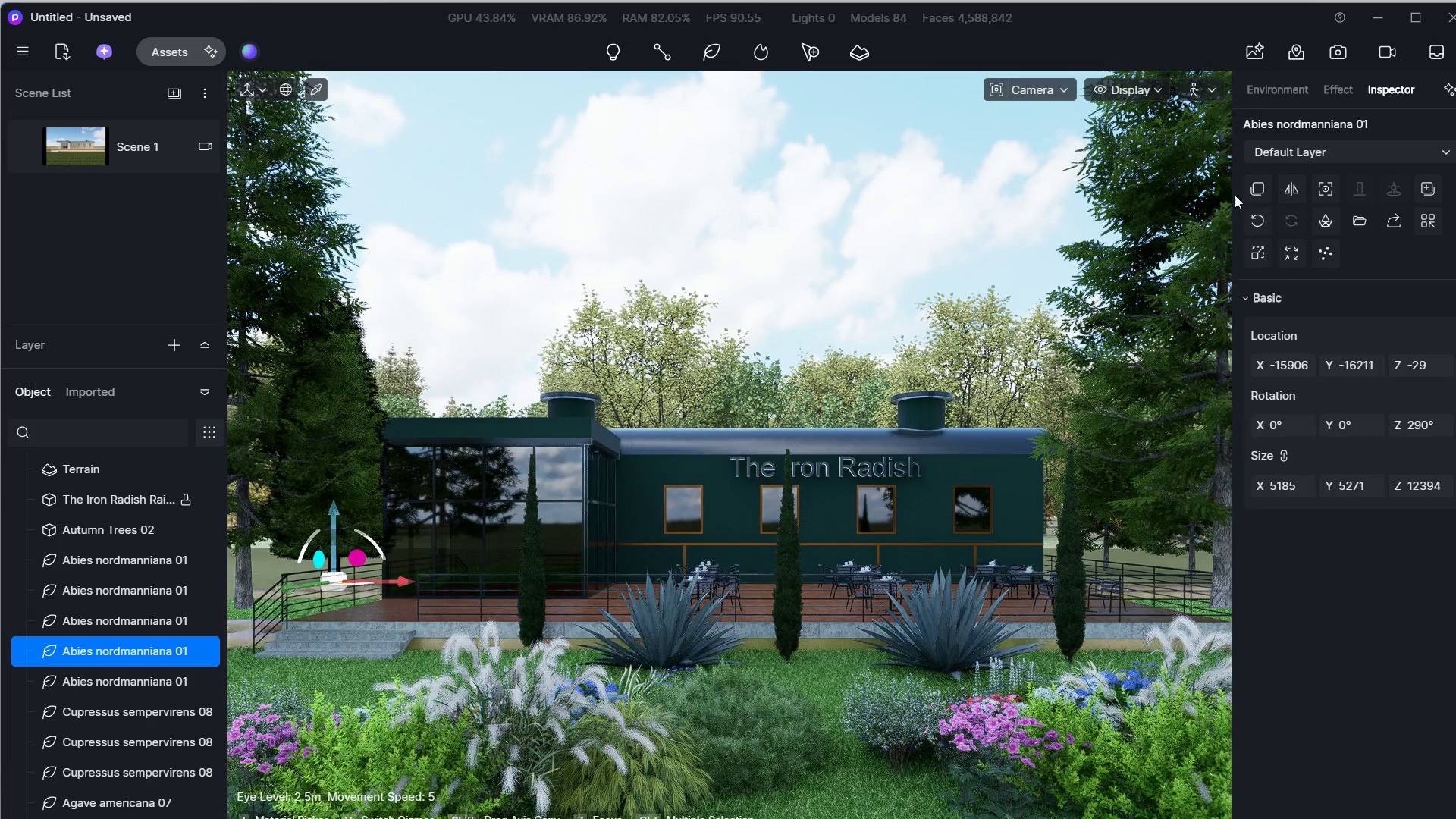 
left_click([1255, 193])
 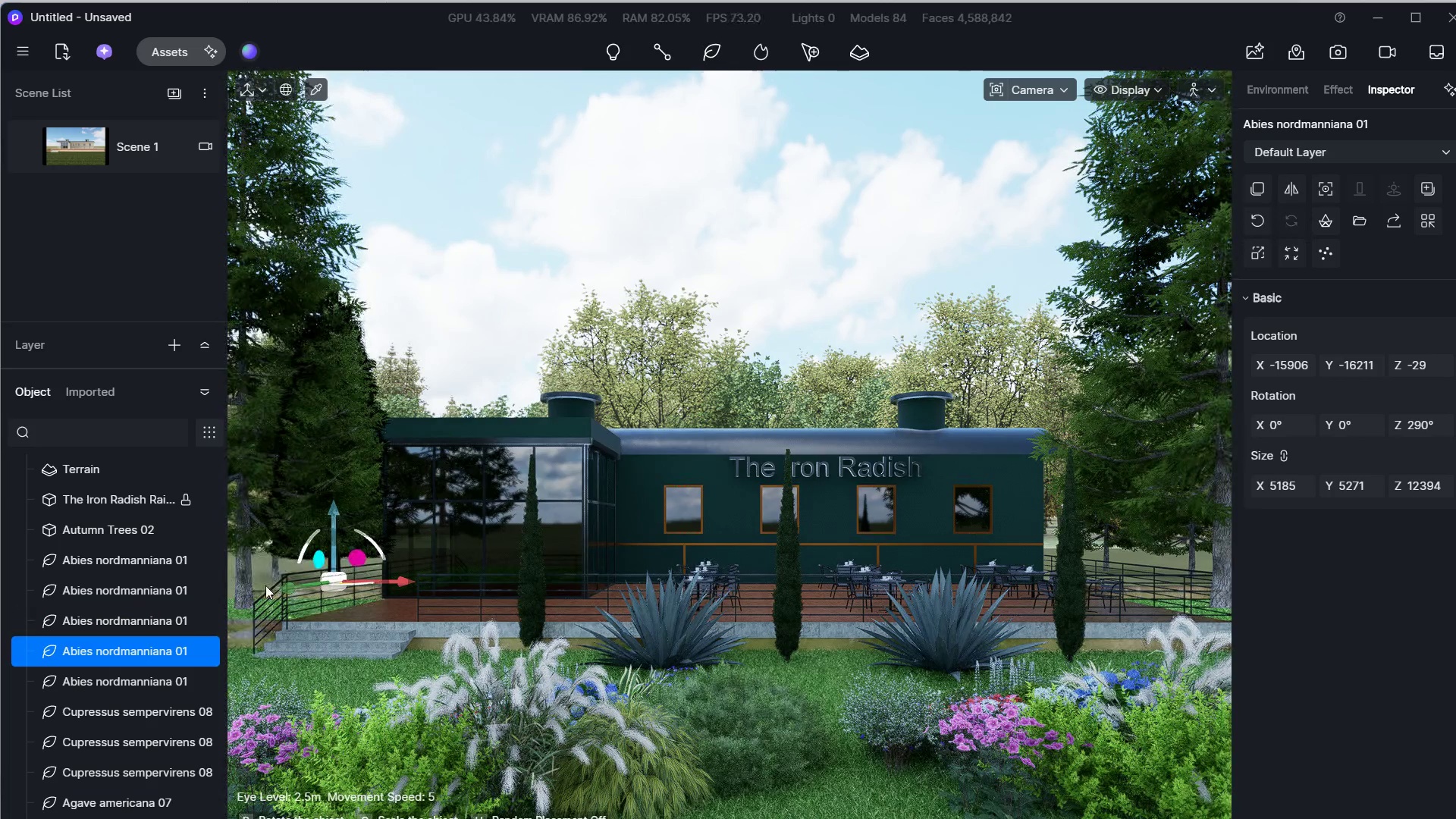 
left_click([262, 587])
 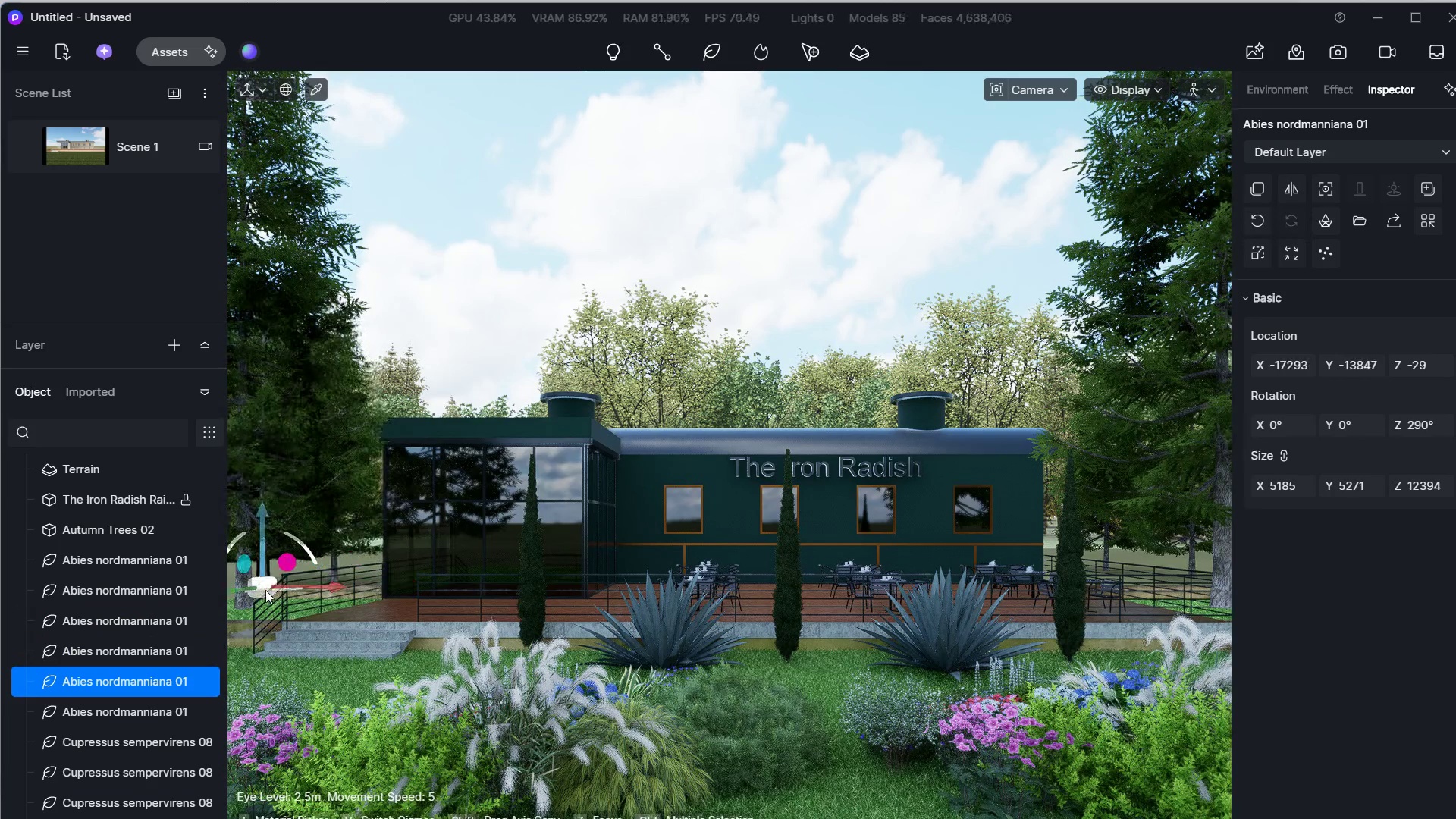 
key(Escape)
 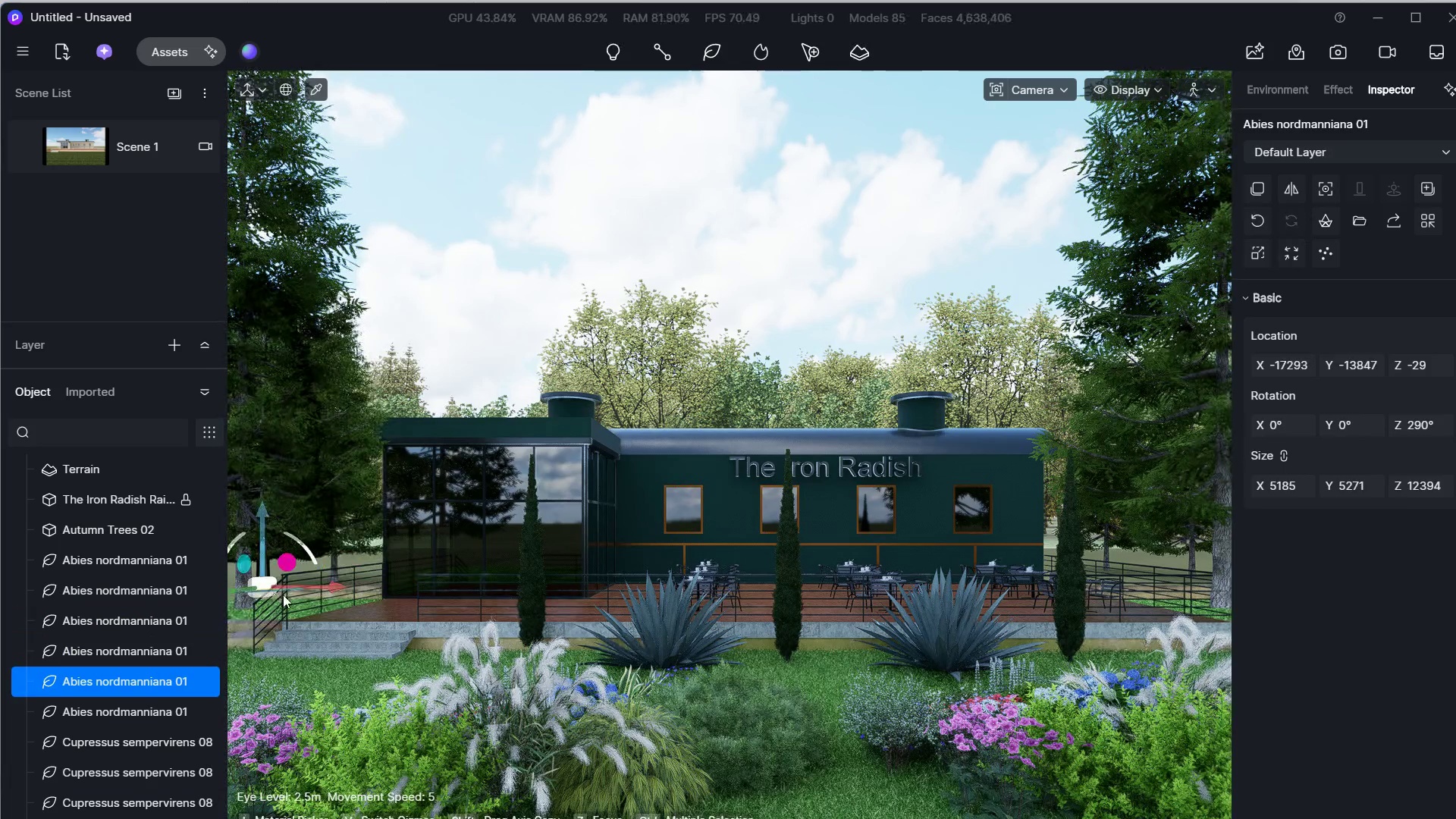 
key(Escape)
 